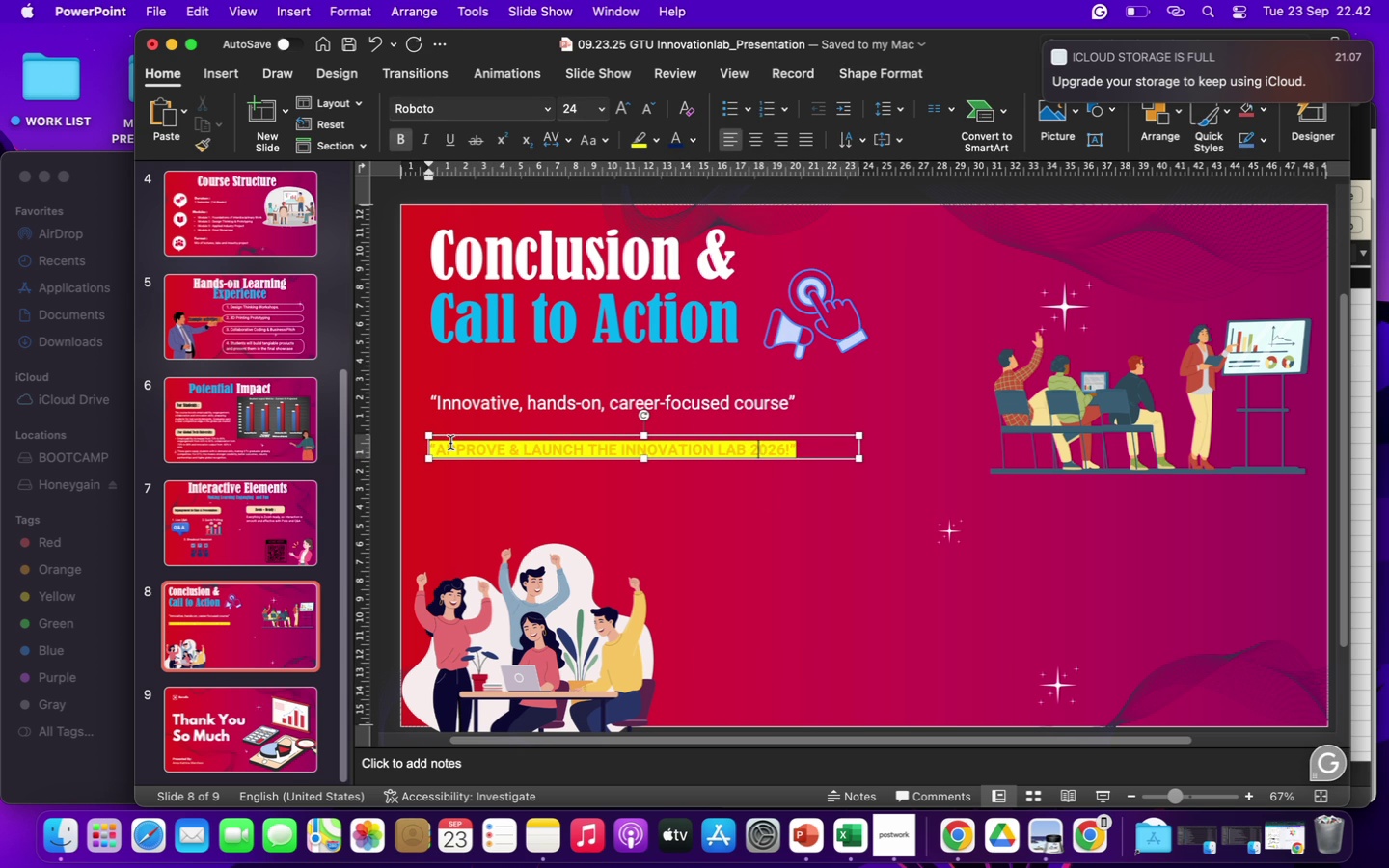 
wait(11.25)
 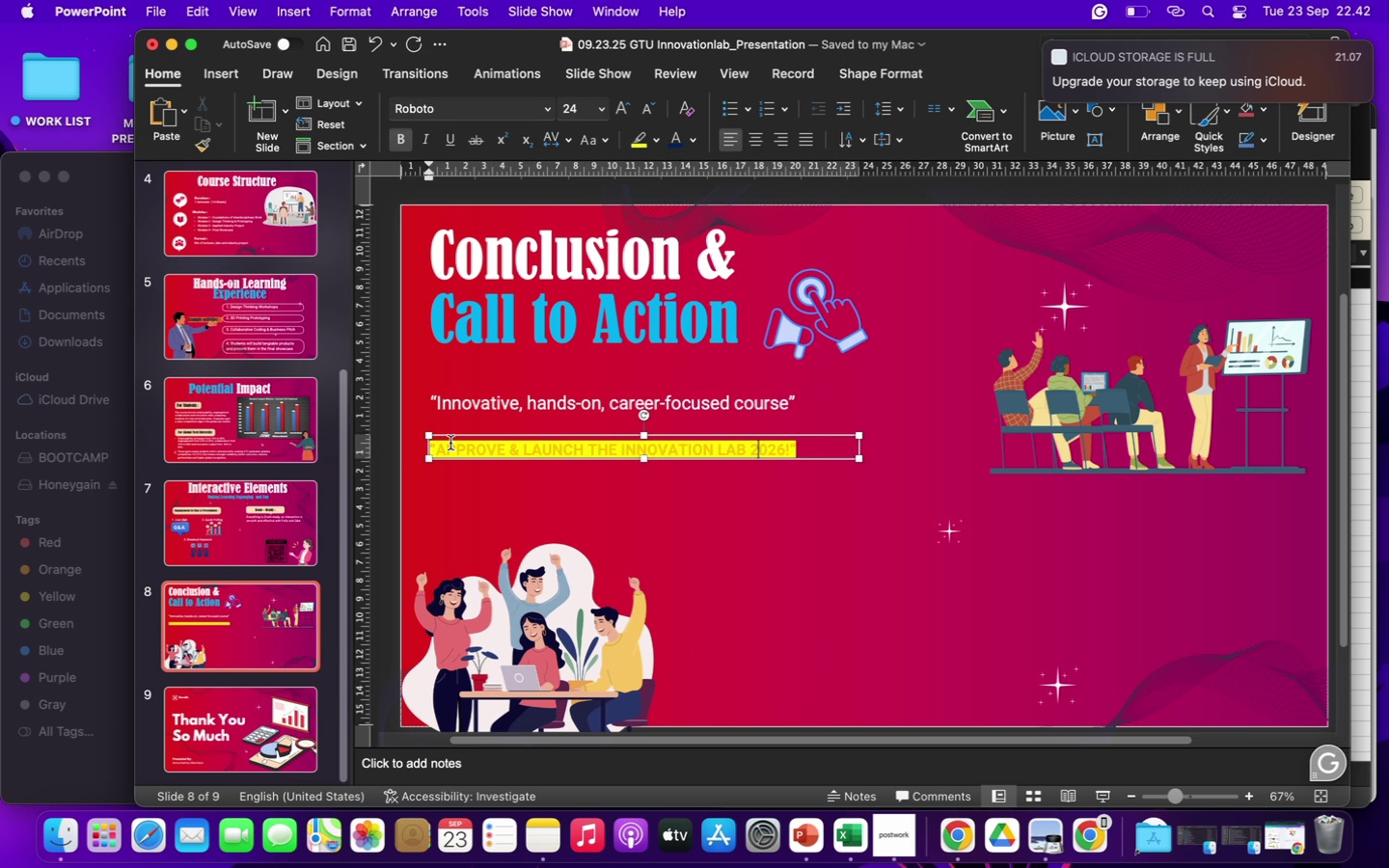 
left_click_drag(start_coordinate=[795, 449], to_coordinate=[394, 442])
 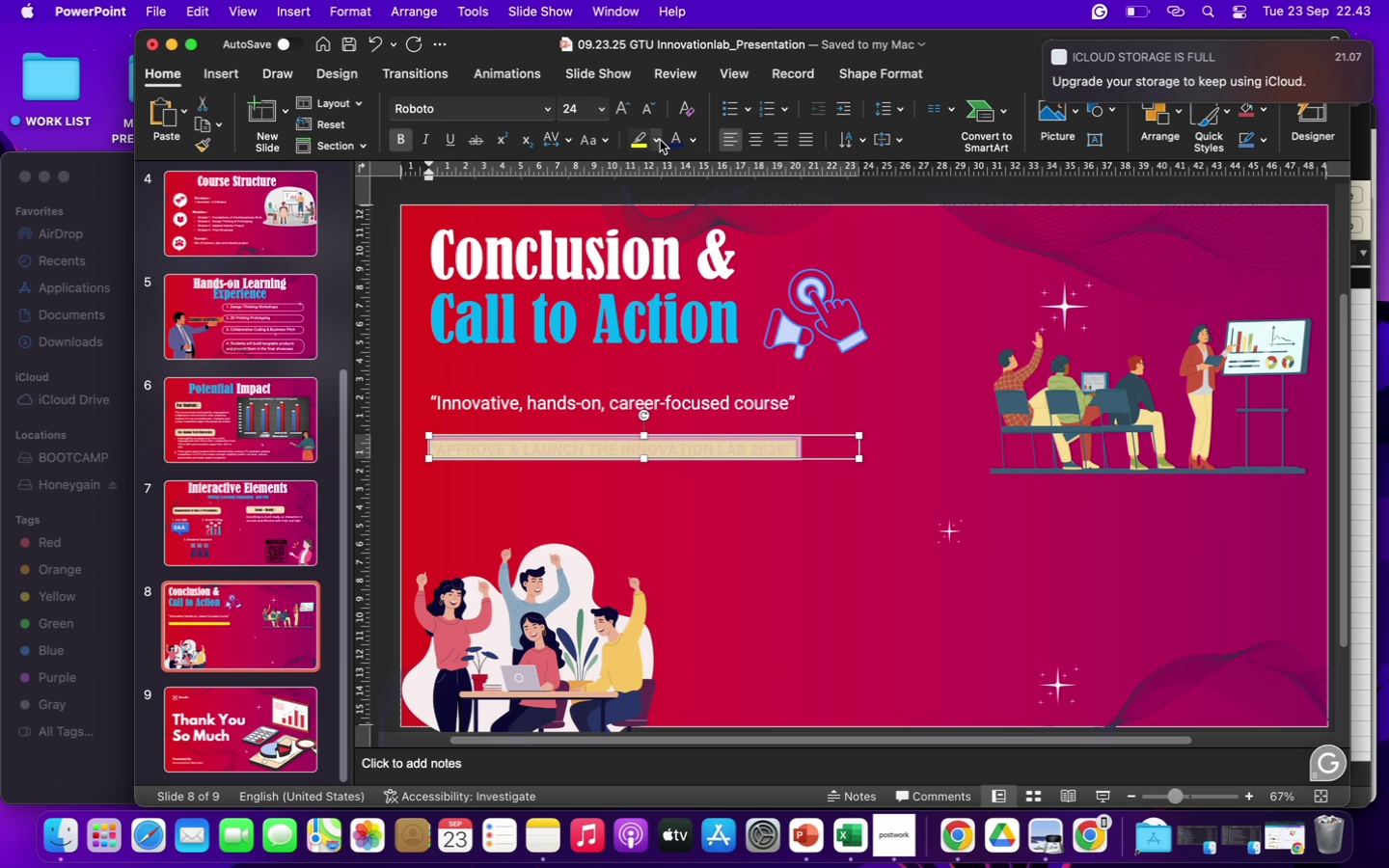 
left_click([677, 139])
 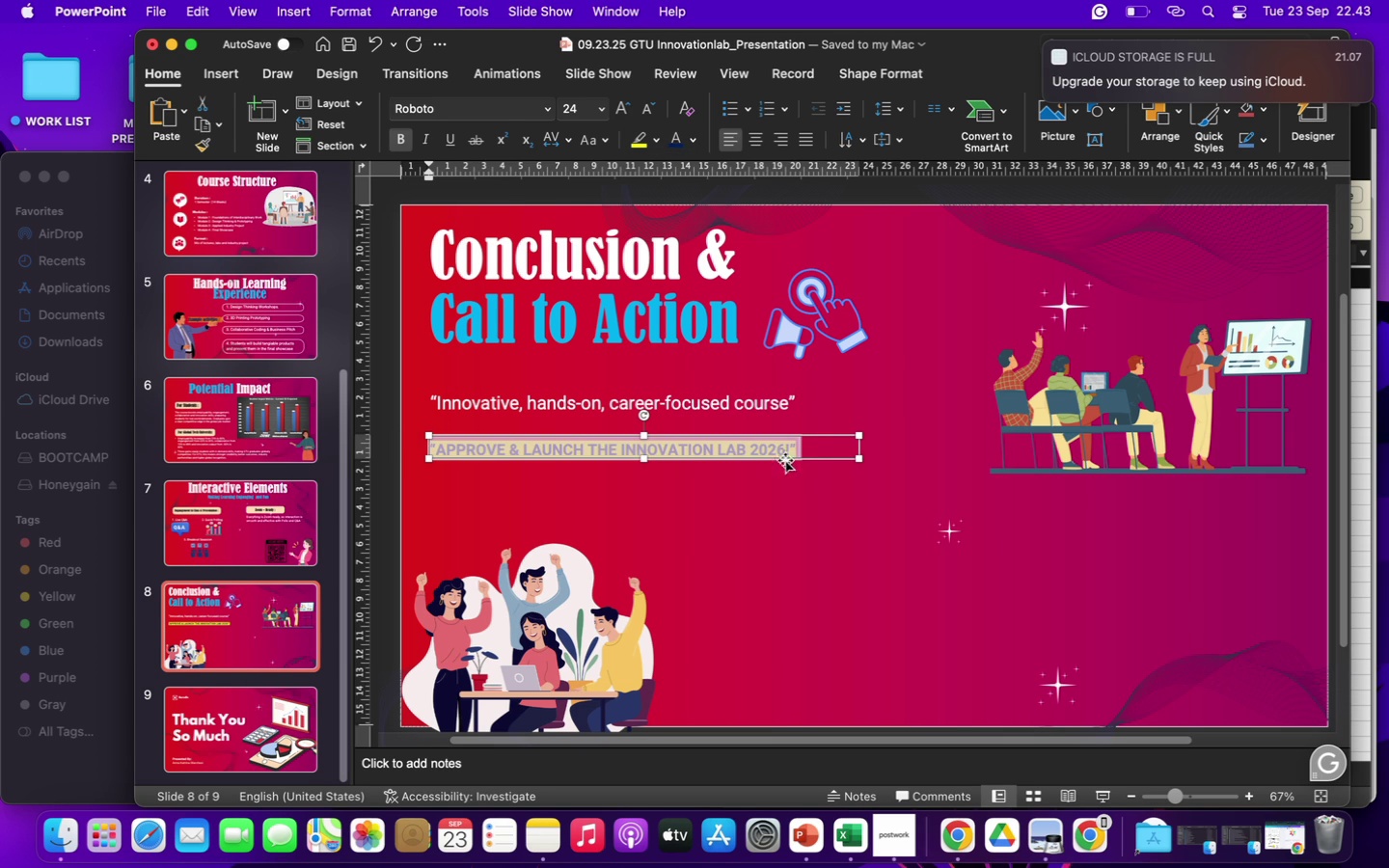 
left_click([792, 493])
 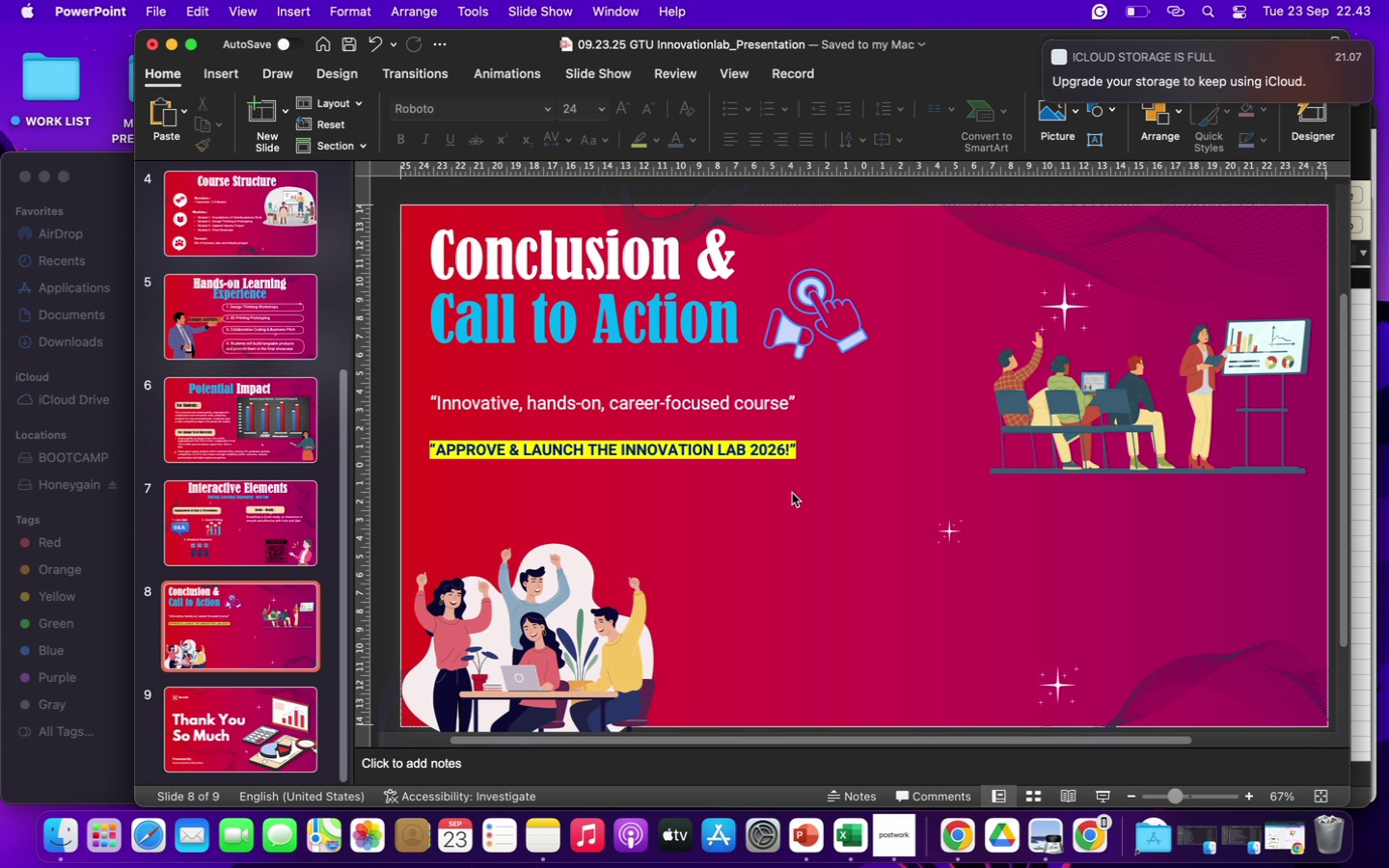 
wait(17.73)
 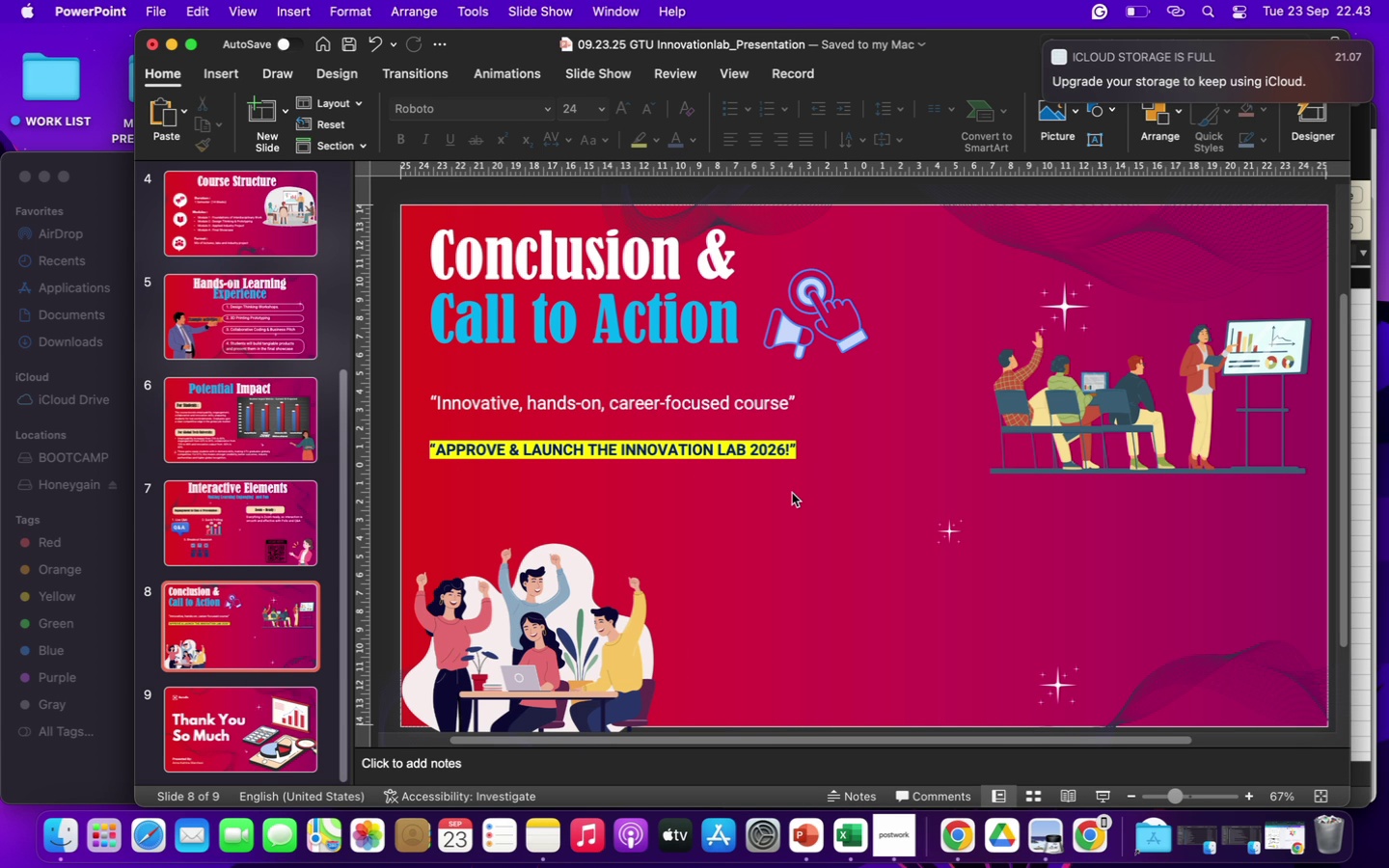 
left_click([716, 405])
 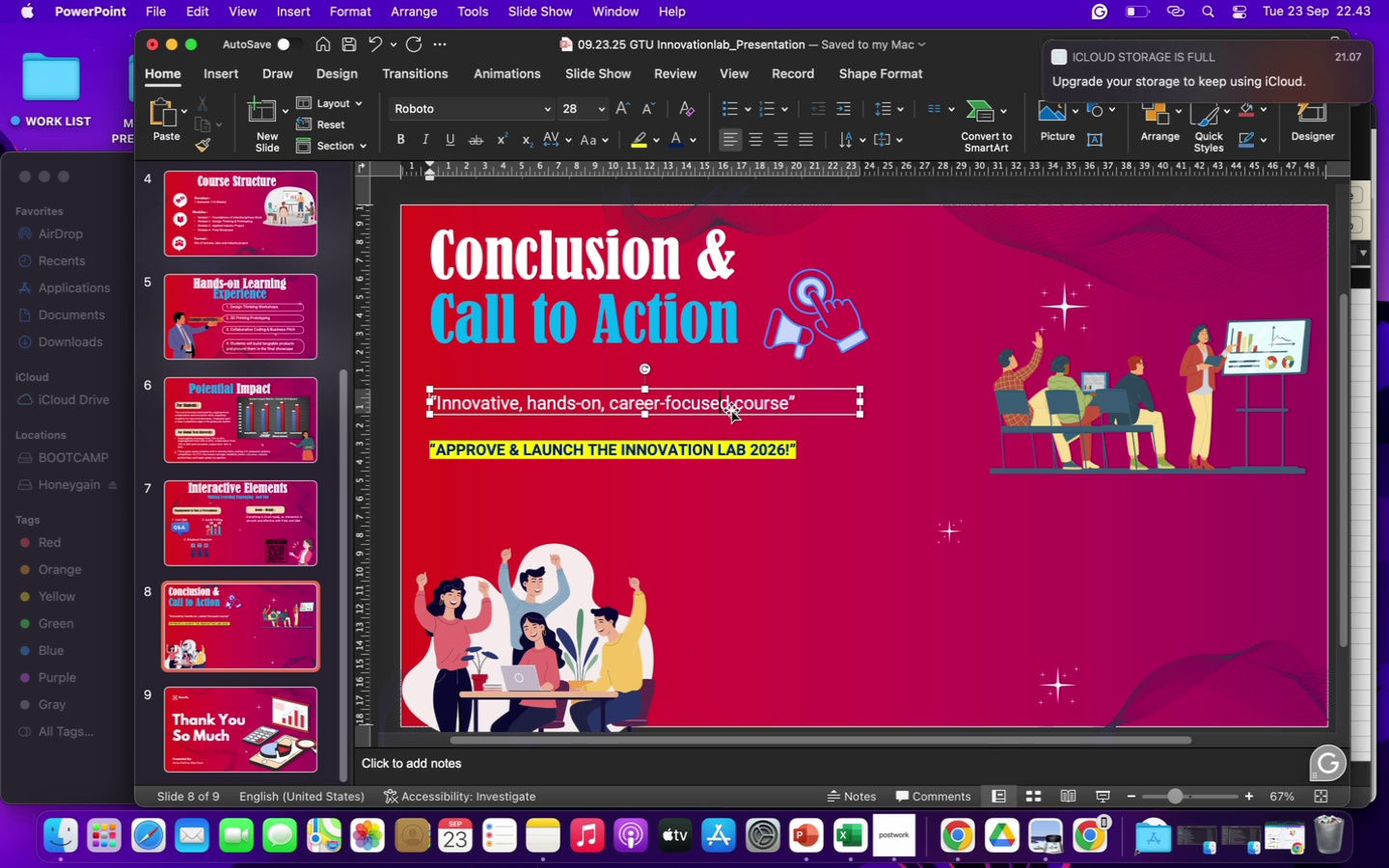 
left_click([733, 412])
 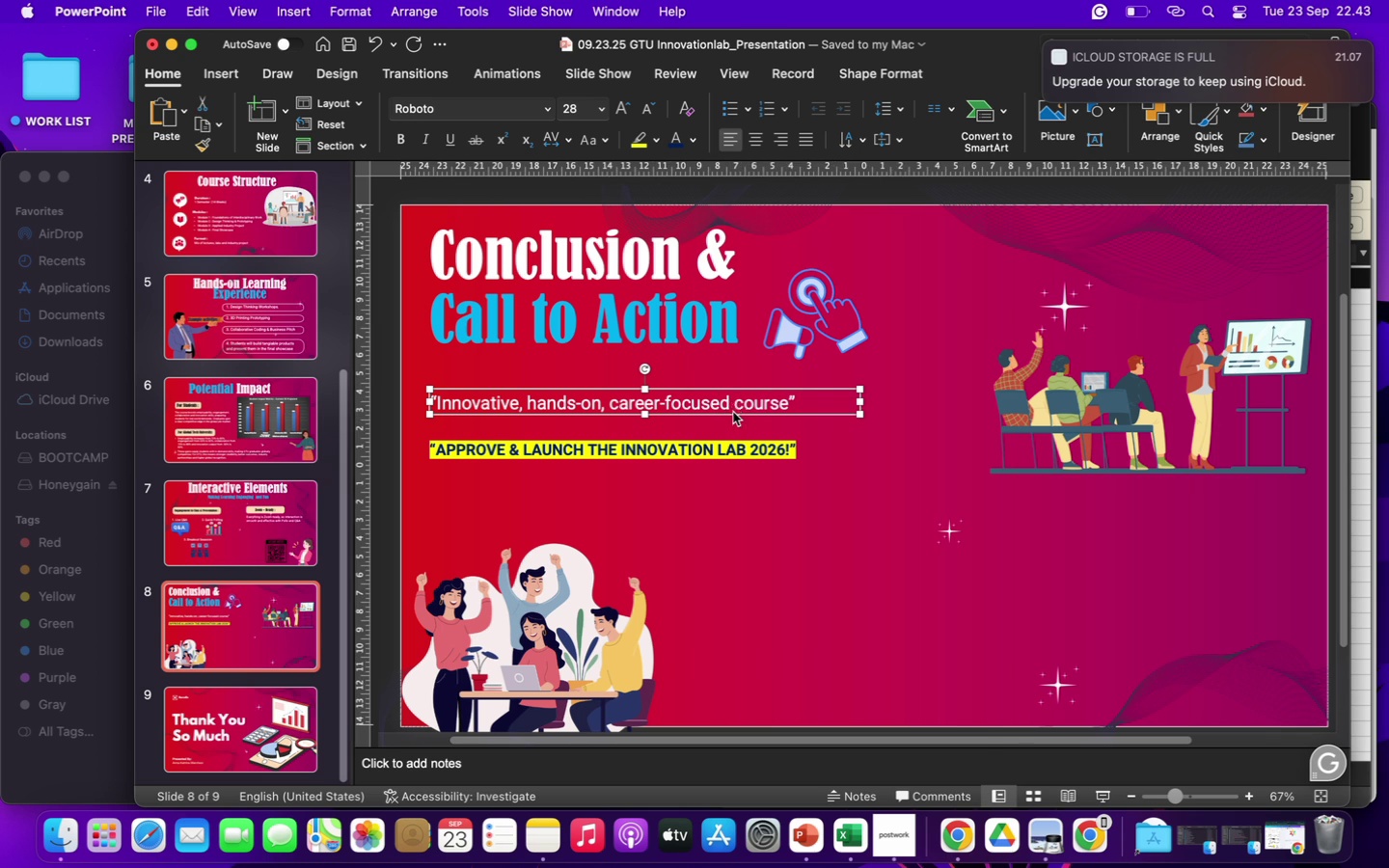 
right_click([733, 412])
 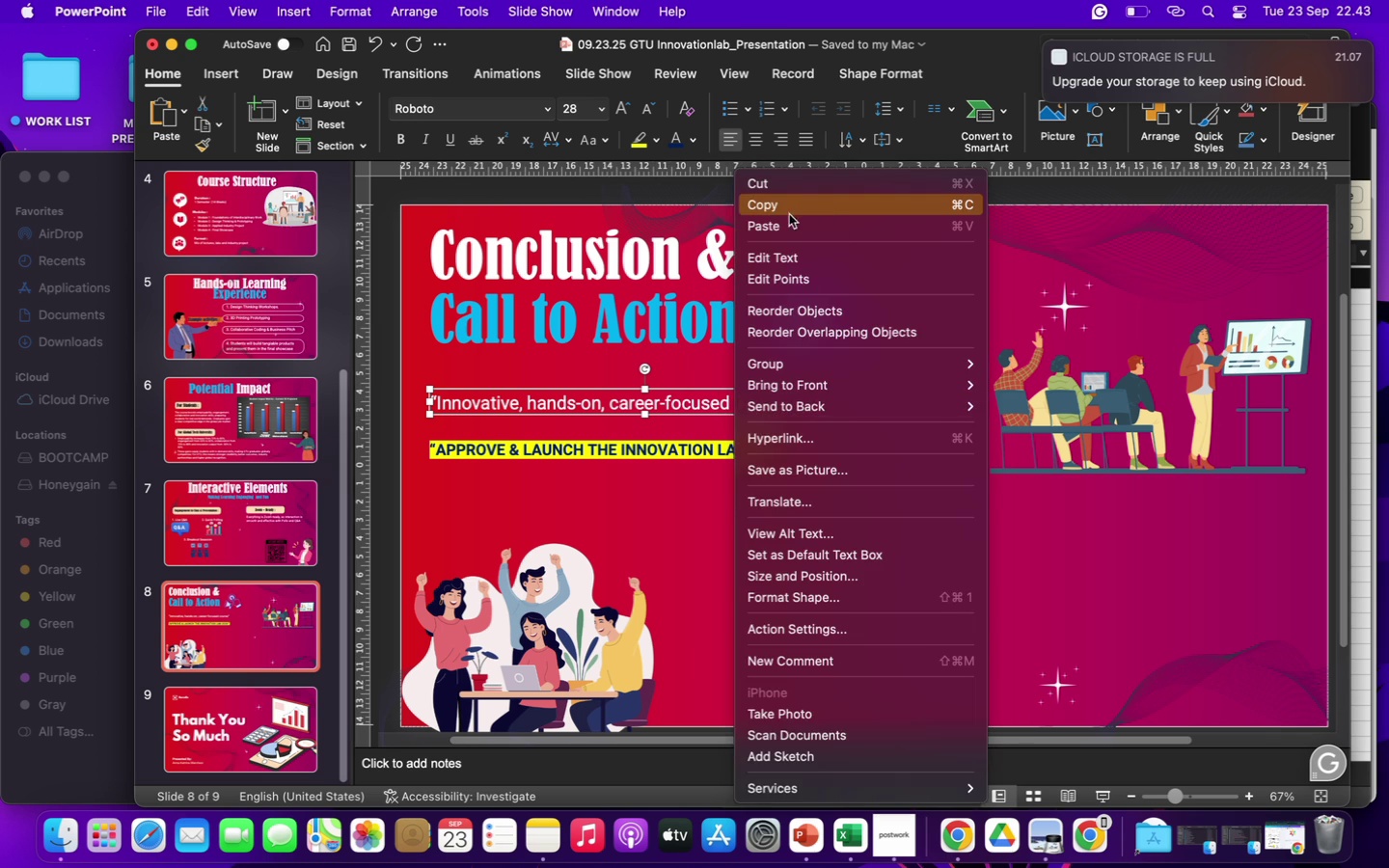 
left_click([782, 205])
 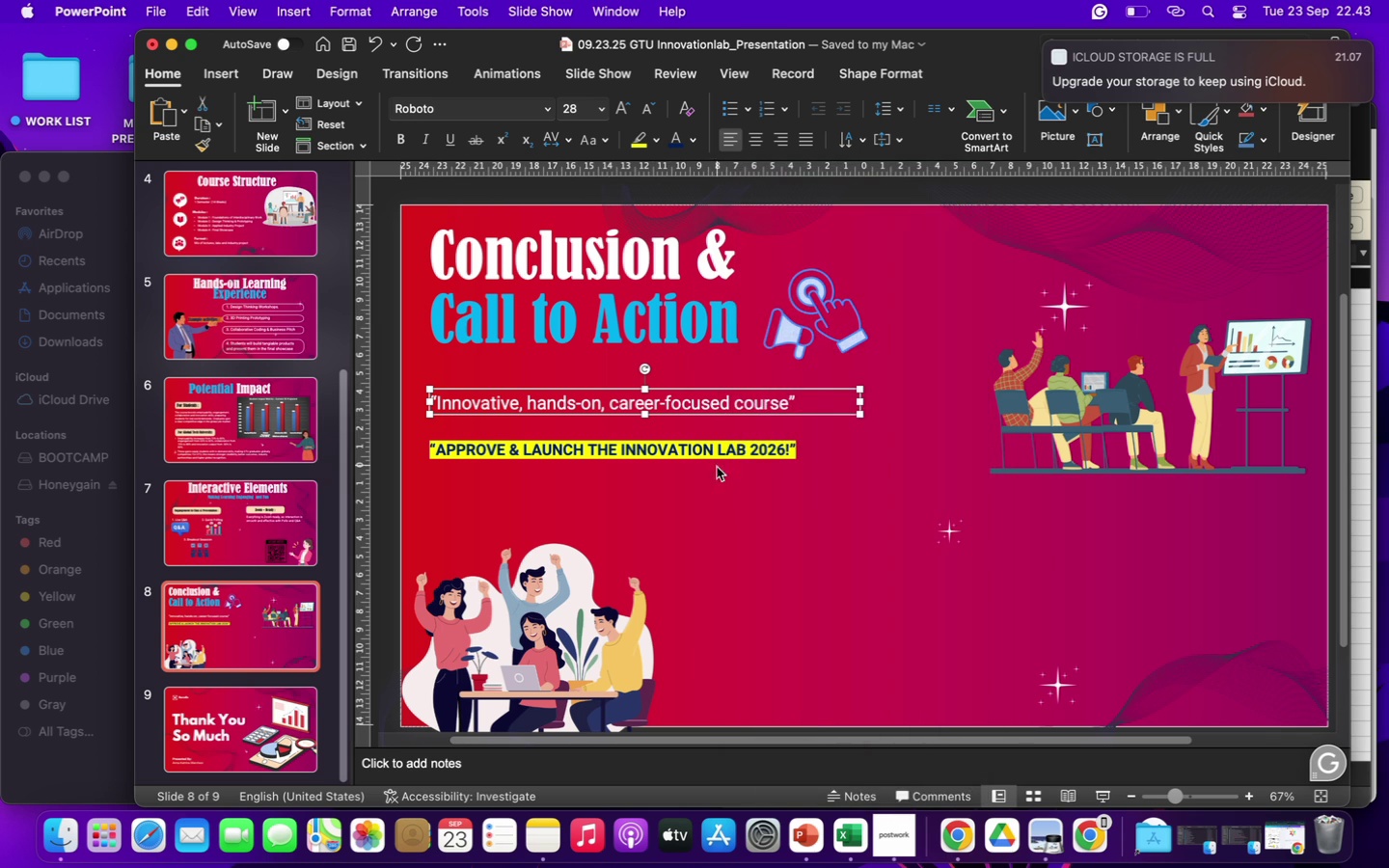 
left_click([719, 498])
 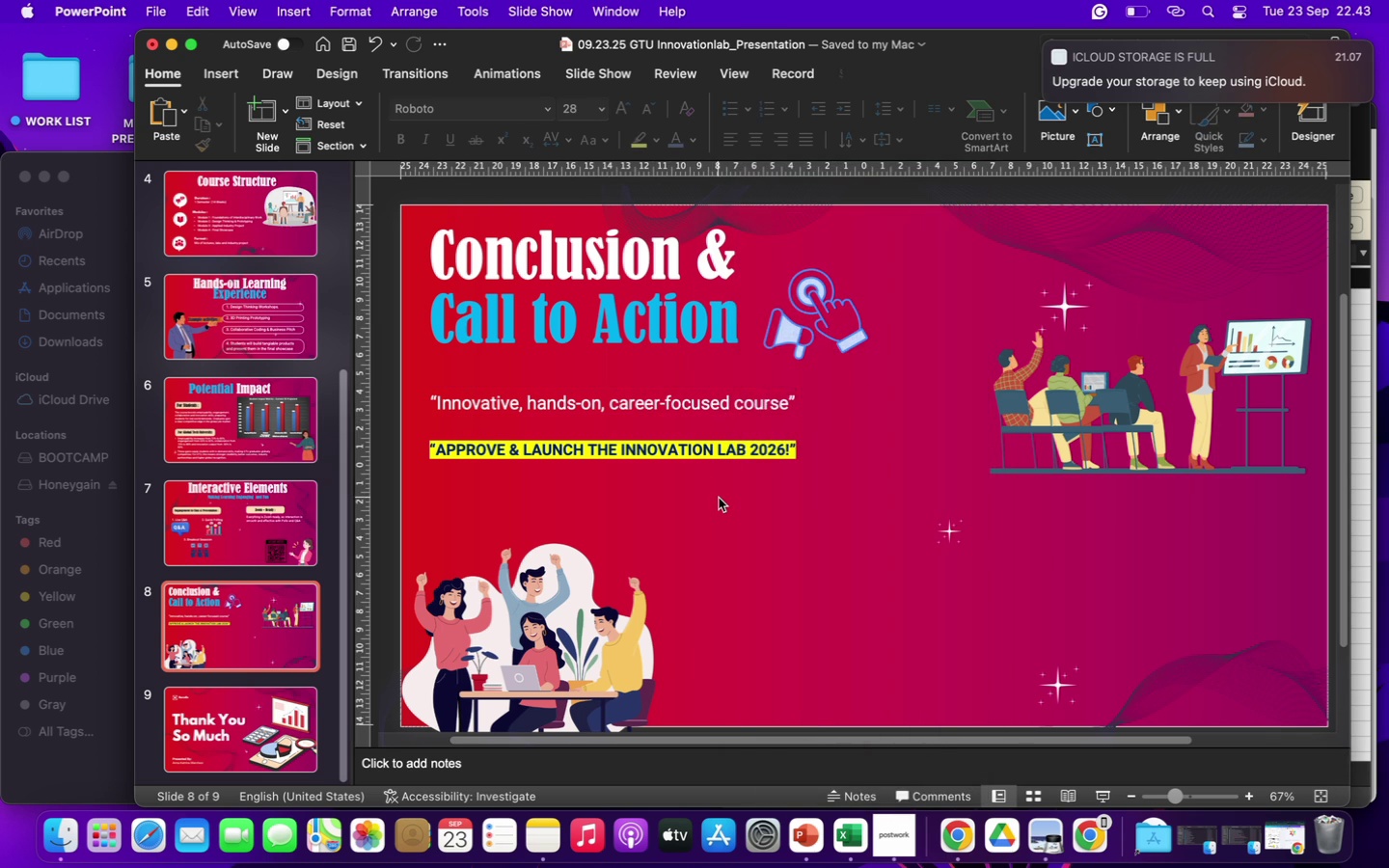 
right_click([719, 498])
 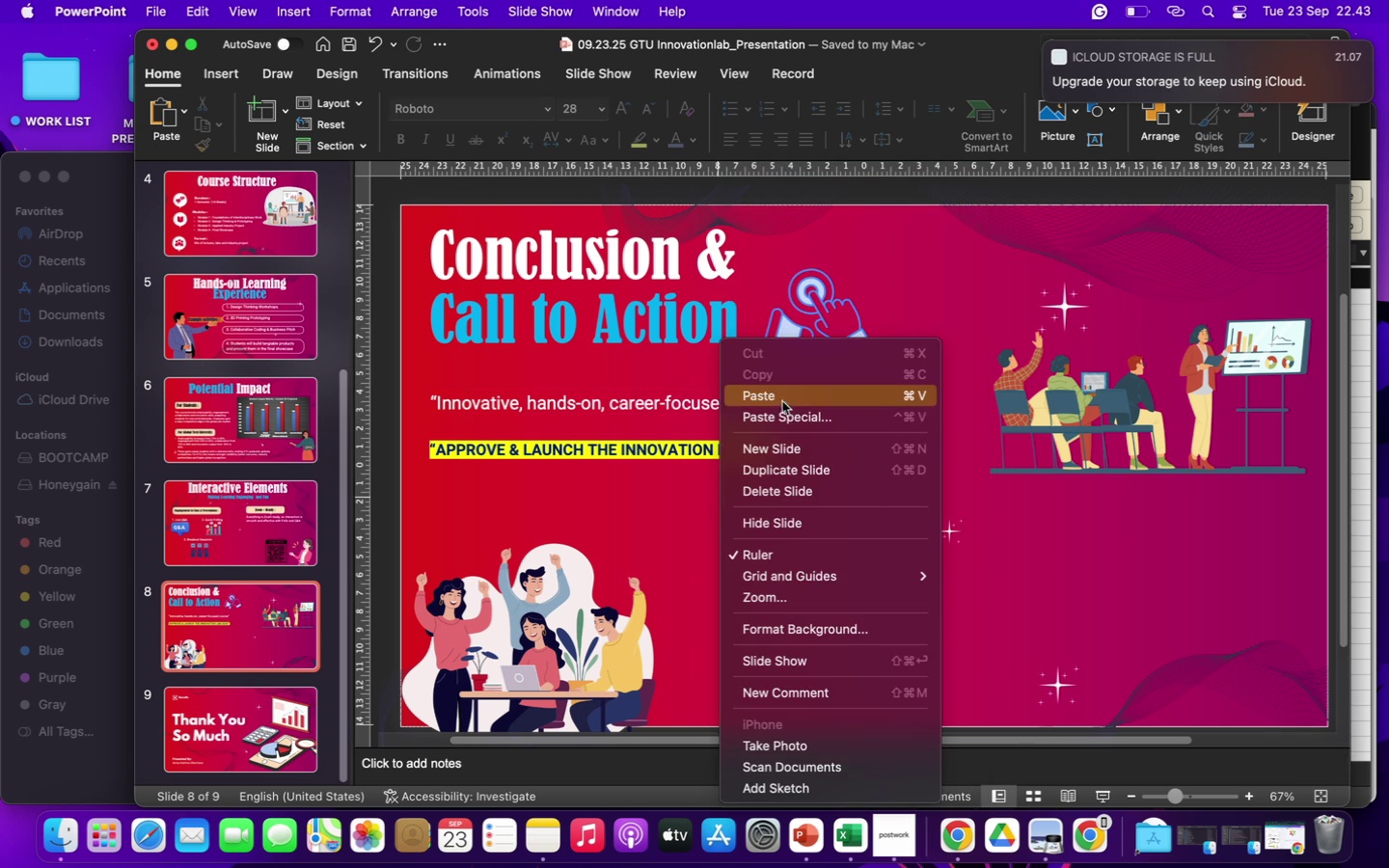 
left_click([771, 402])
 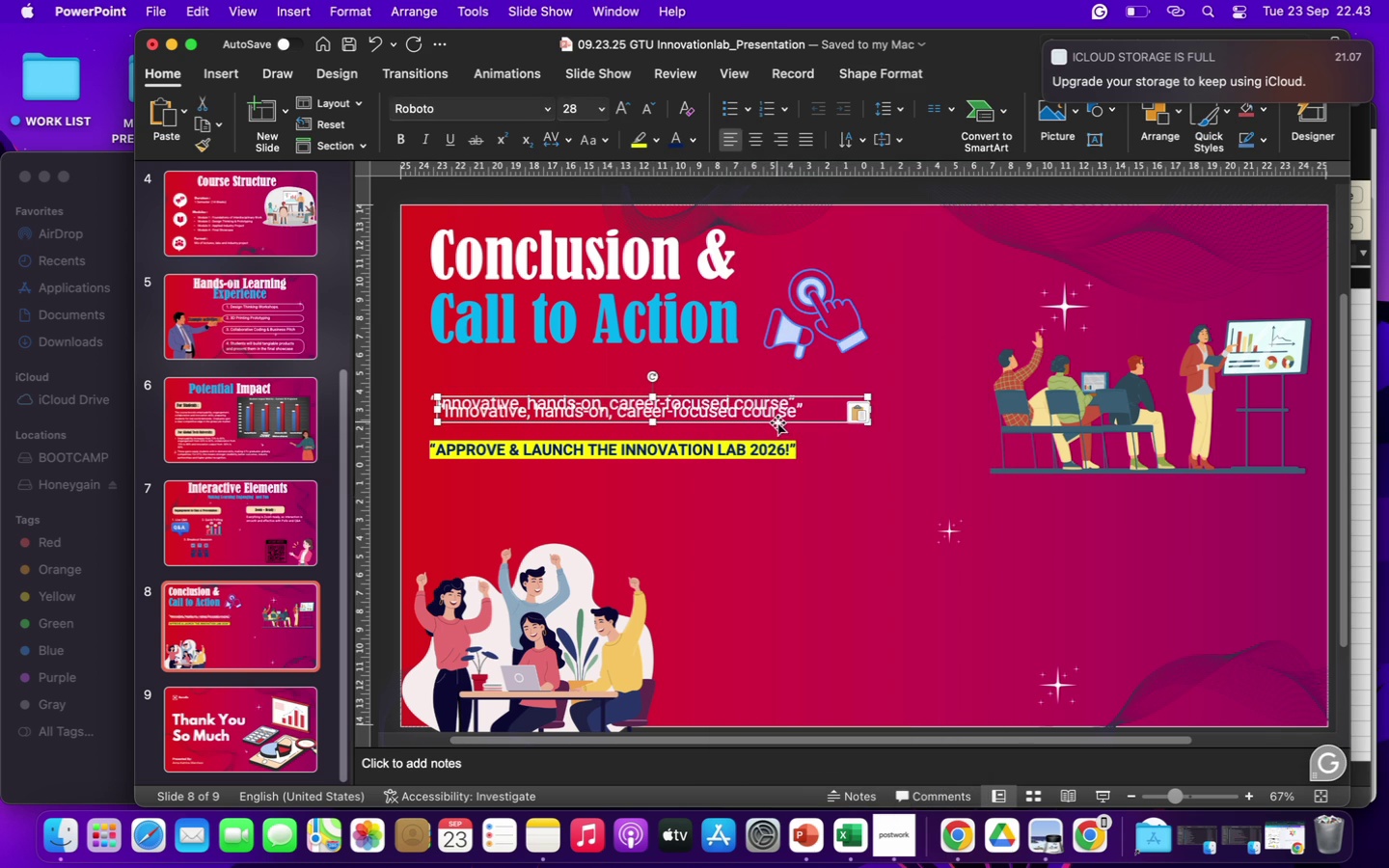 
left_click_drag(start_coordinate=[777, 422], to_coordinate=[766, 517])
 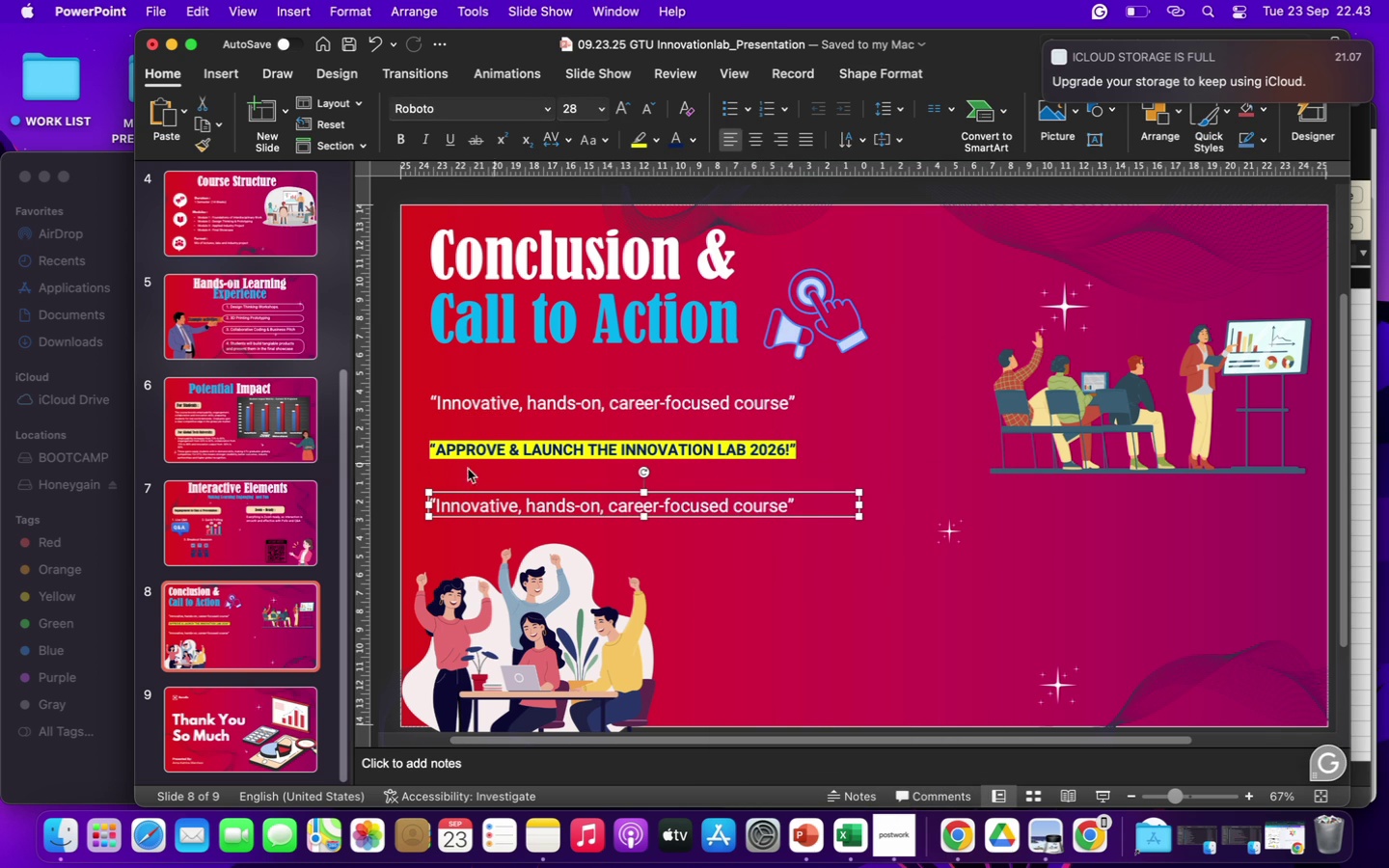 
wait(6.17)
 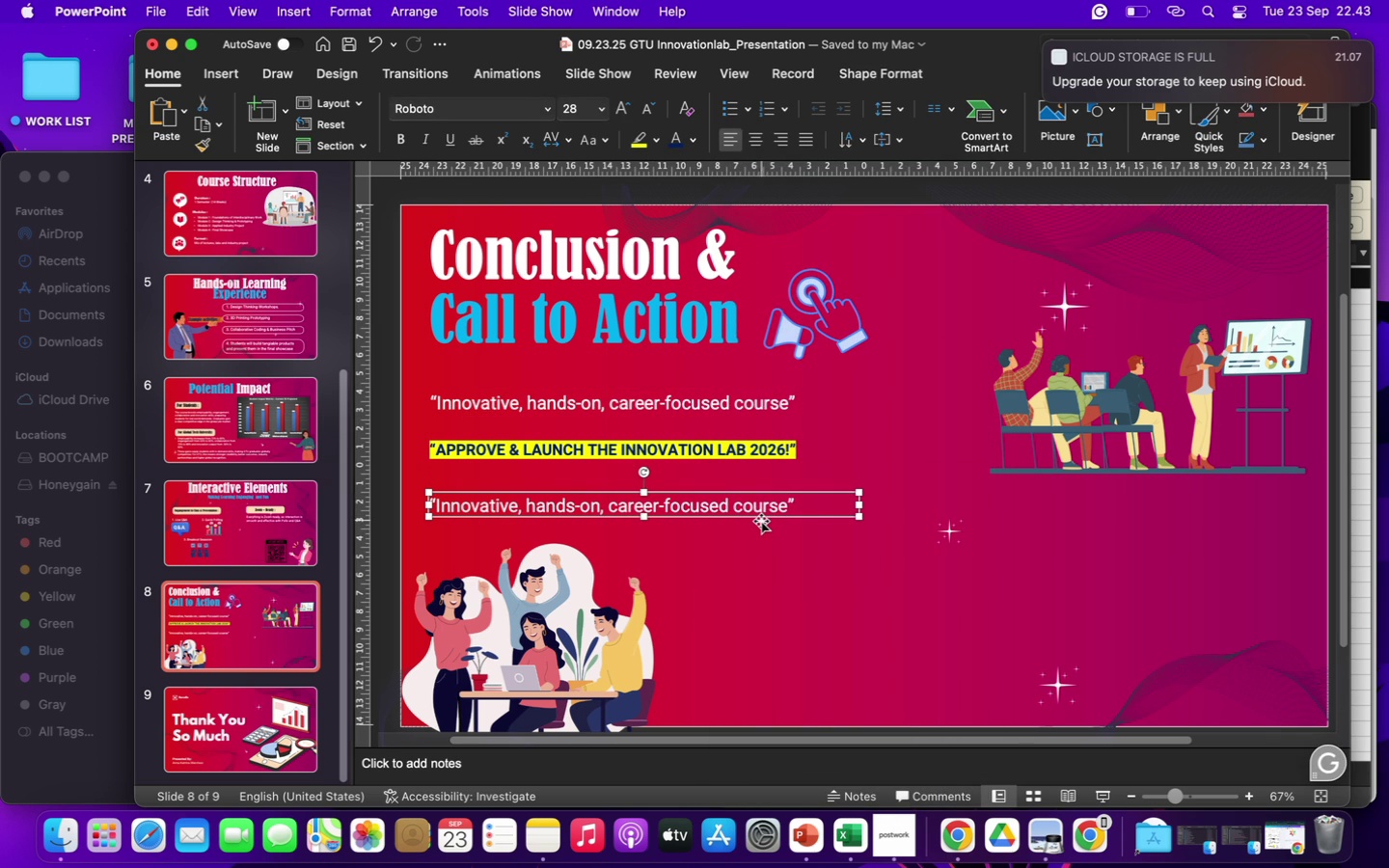 
left_click_drag(start_coordinate=[438, 503], to_coordinate=[805, 504])
 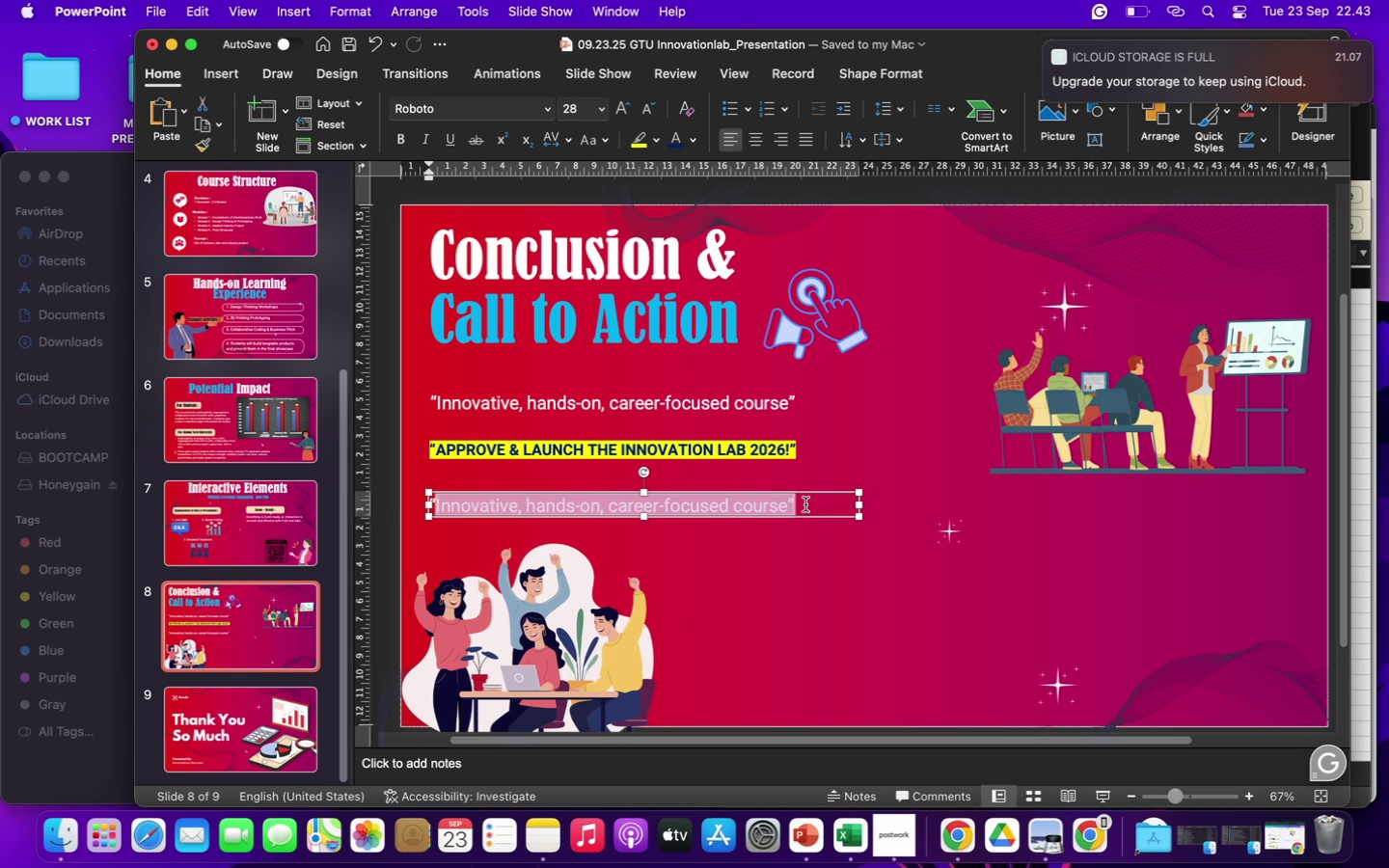 
type(The Future belongs to those who build it.")
 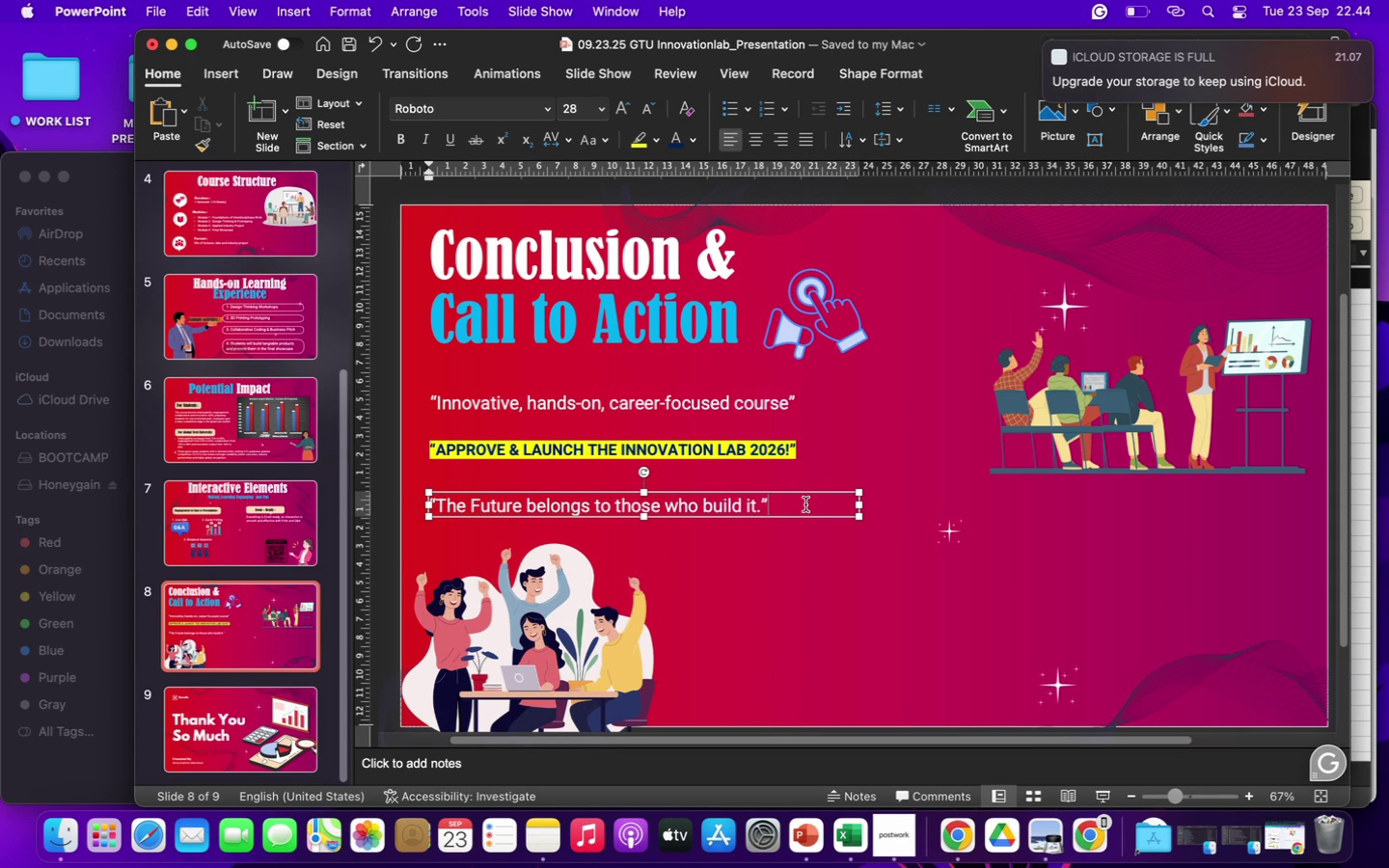 
left_click([655, 409])
 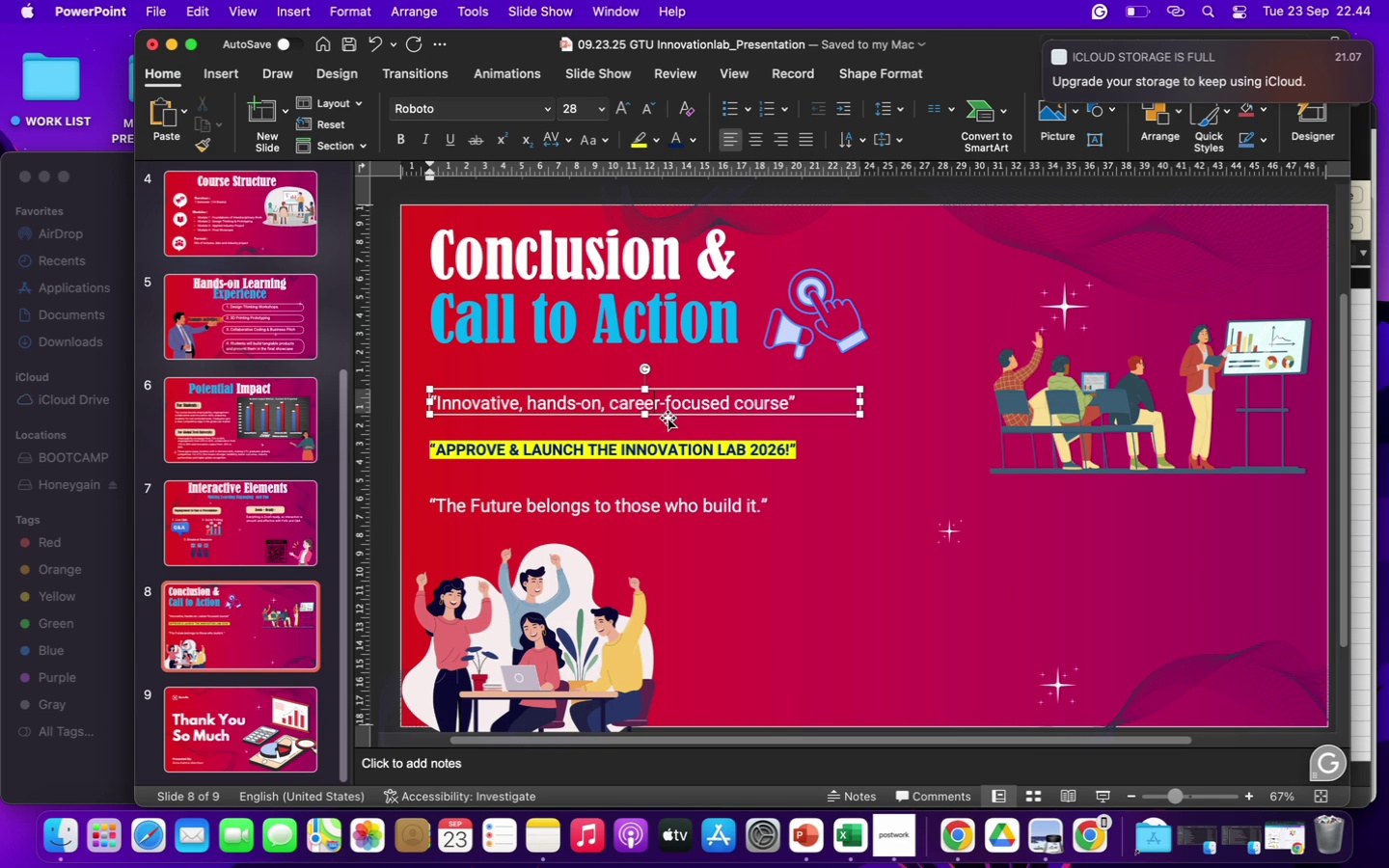 
left_click([667, 418])
 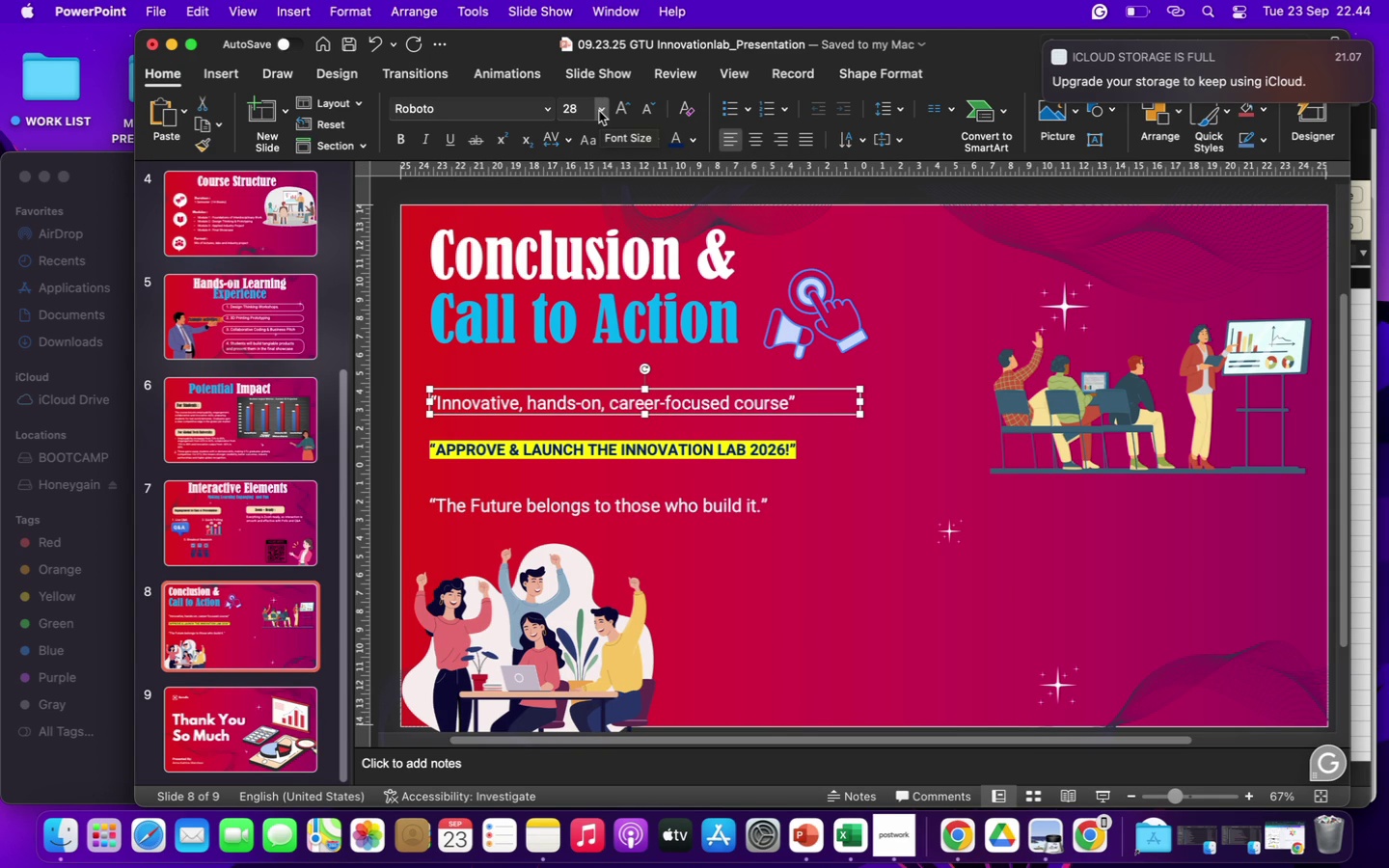 
left_click([599, 111])
 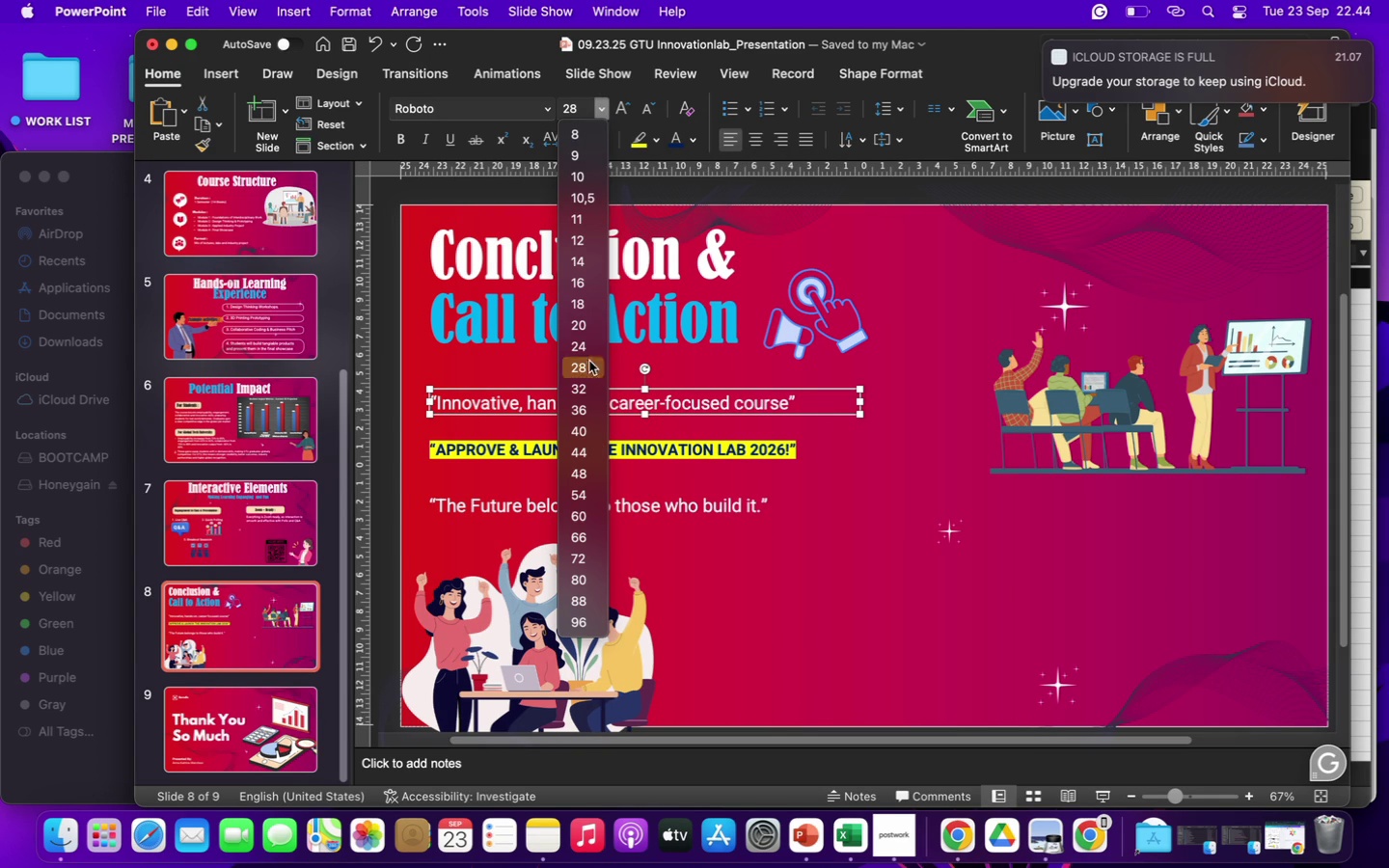 
left_click([587, 386])
 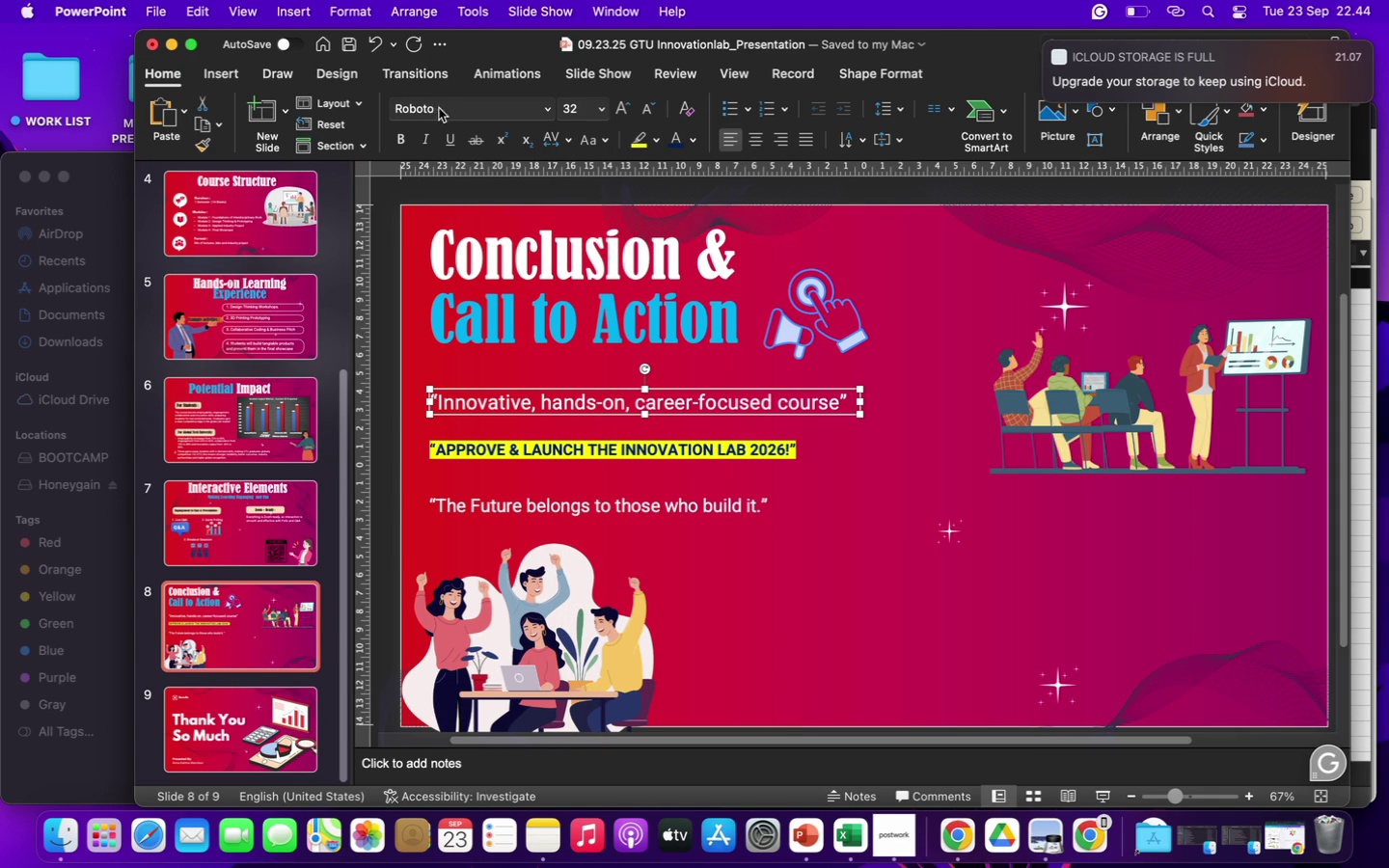 
left_click([402, 141])
 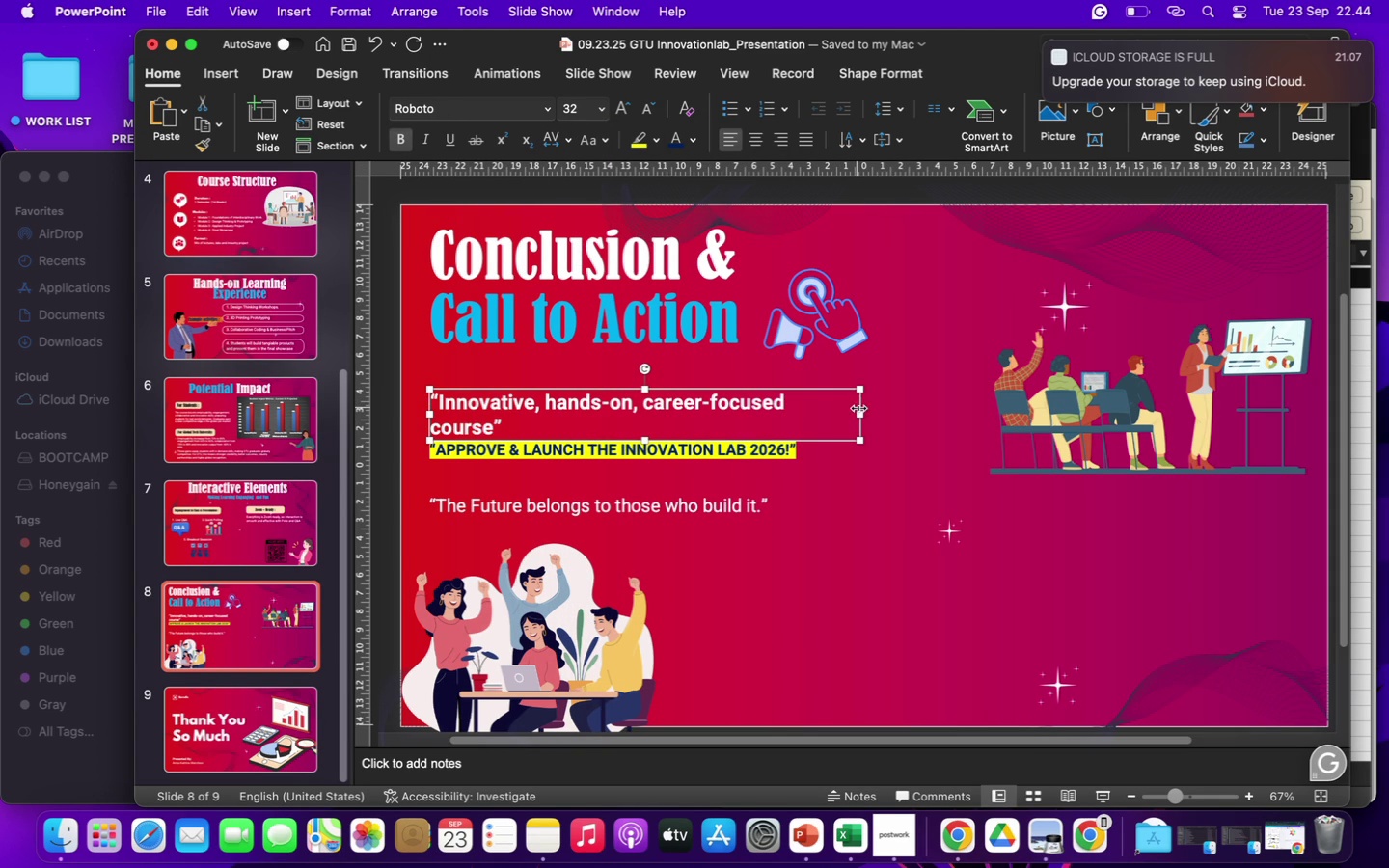 
left_click_drag(start_coordinate=[858, 413], to_coordinate=[897, 414])
 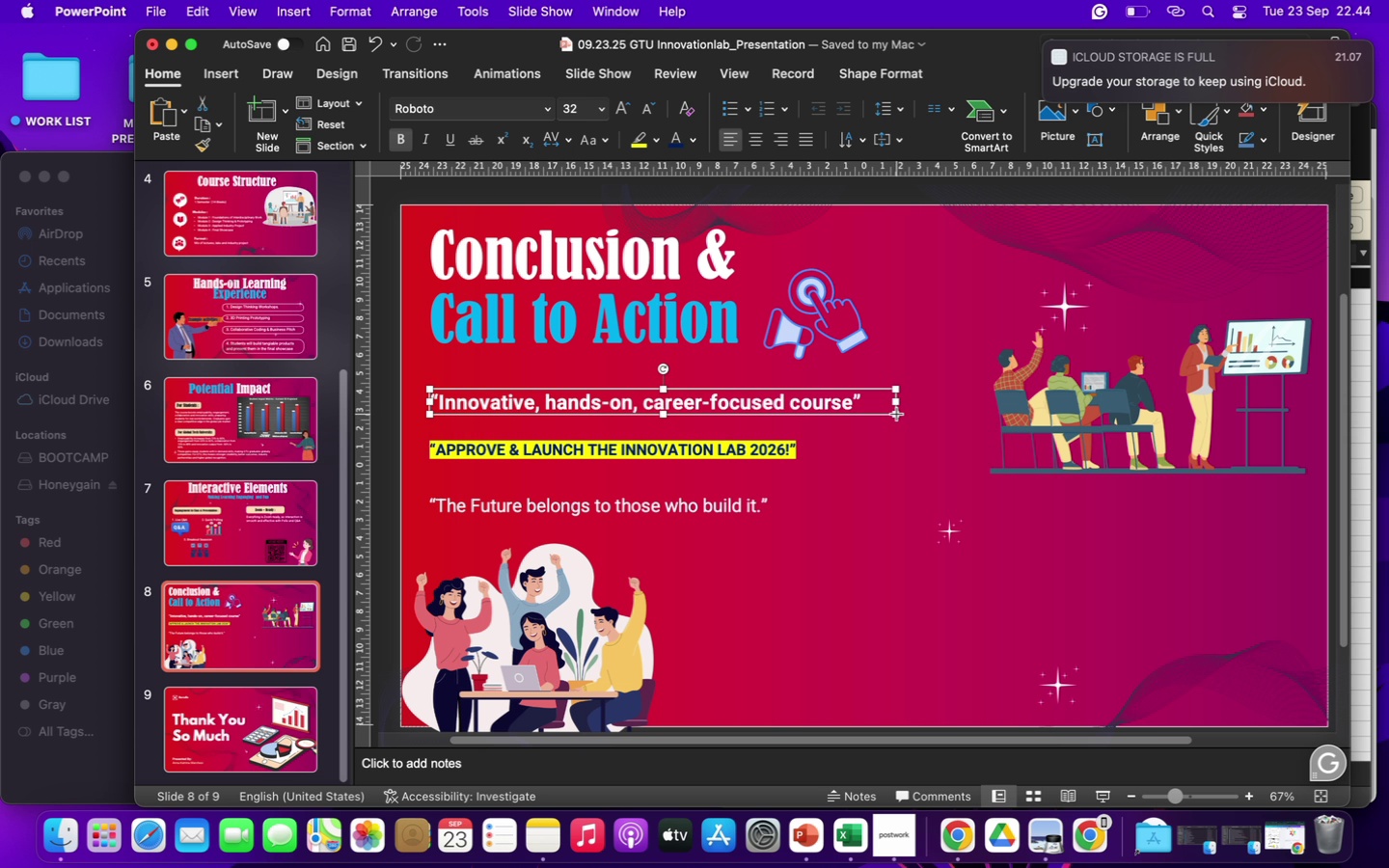 
wait(10.04)
 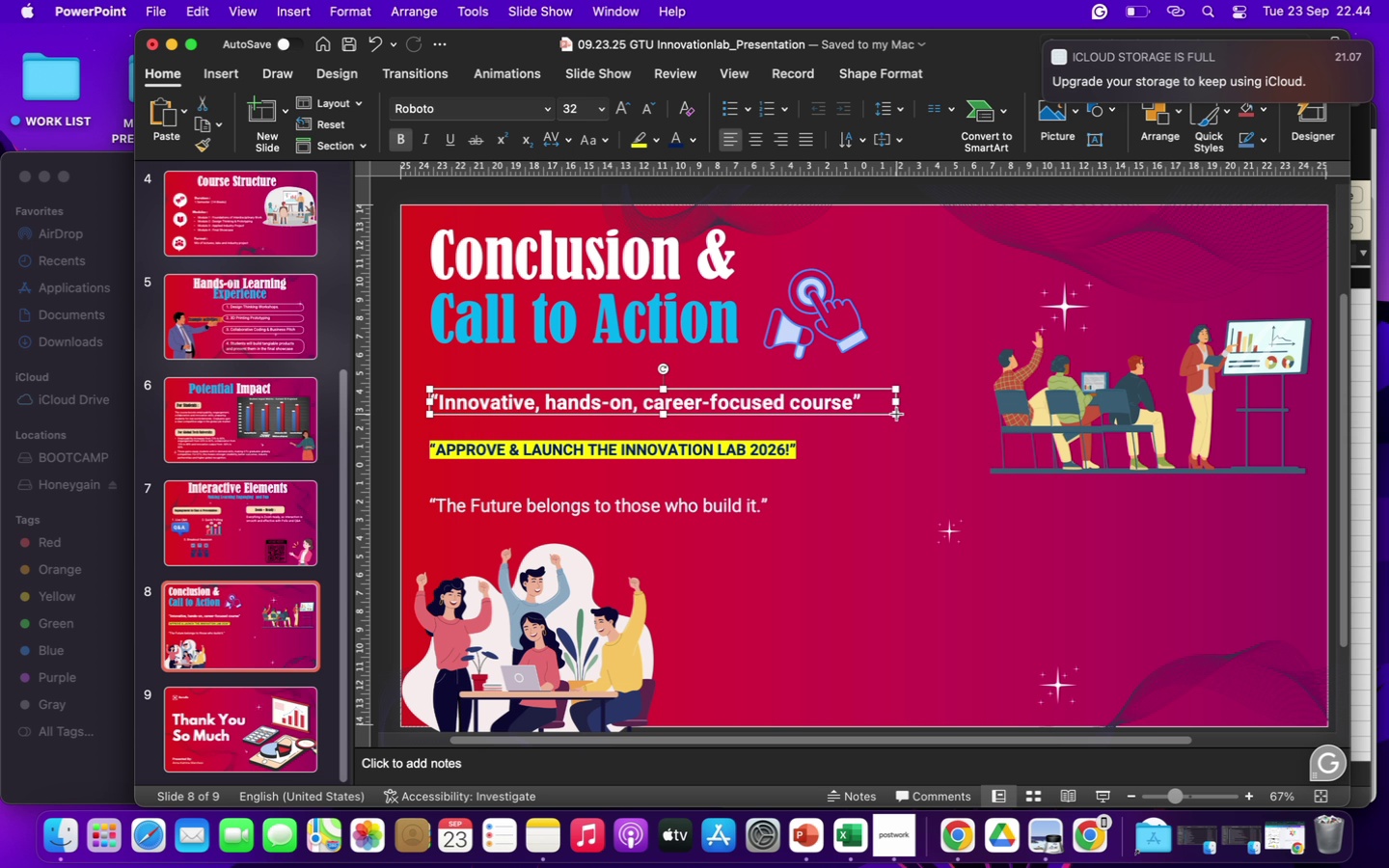 
left_click([282, 514])
 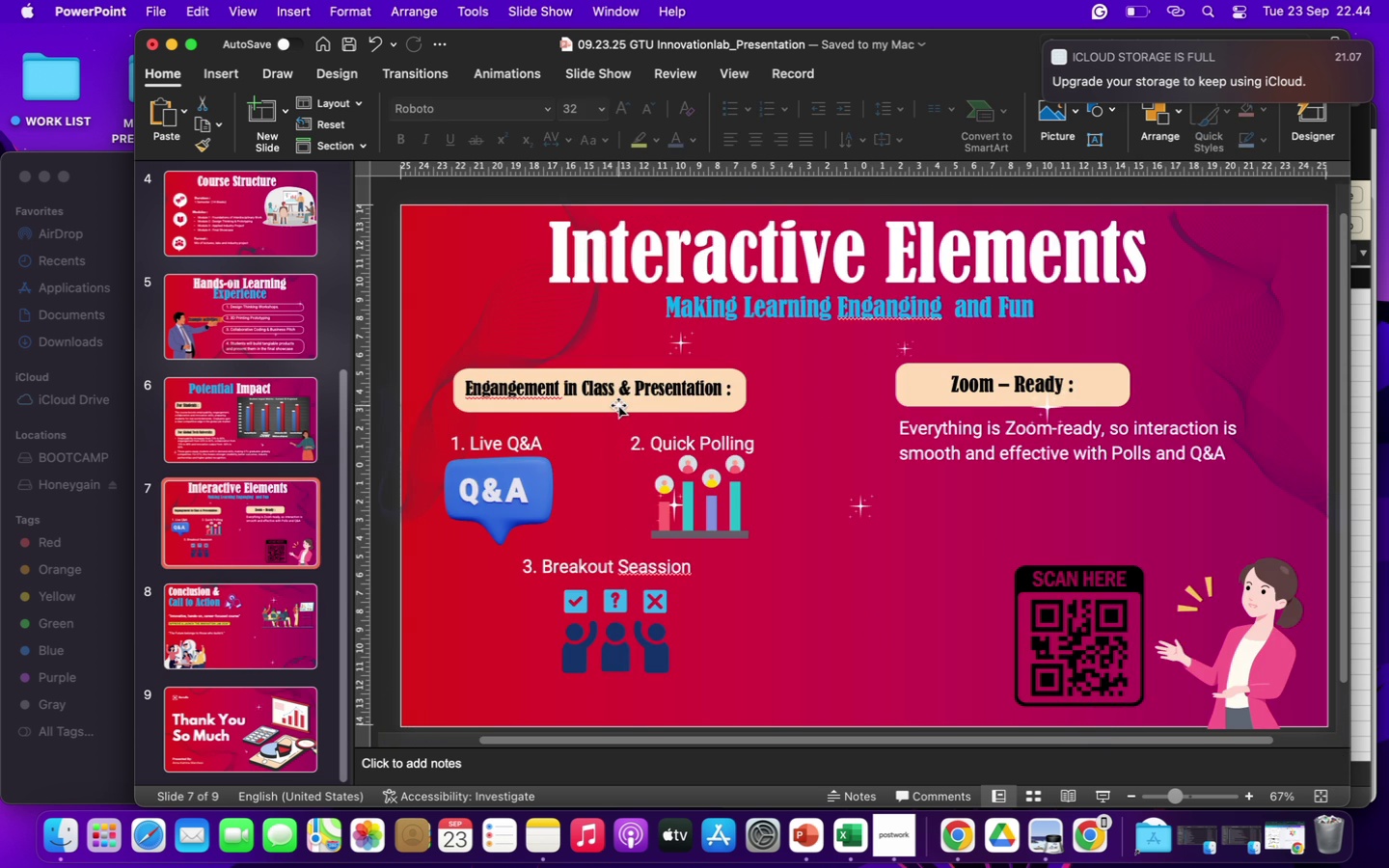 
left_click([618, 405])
 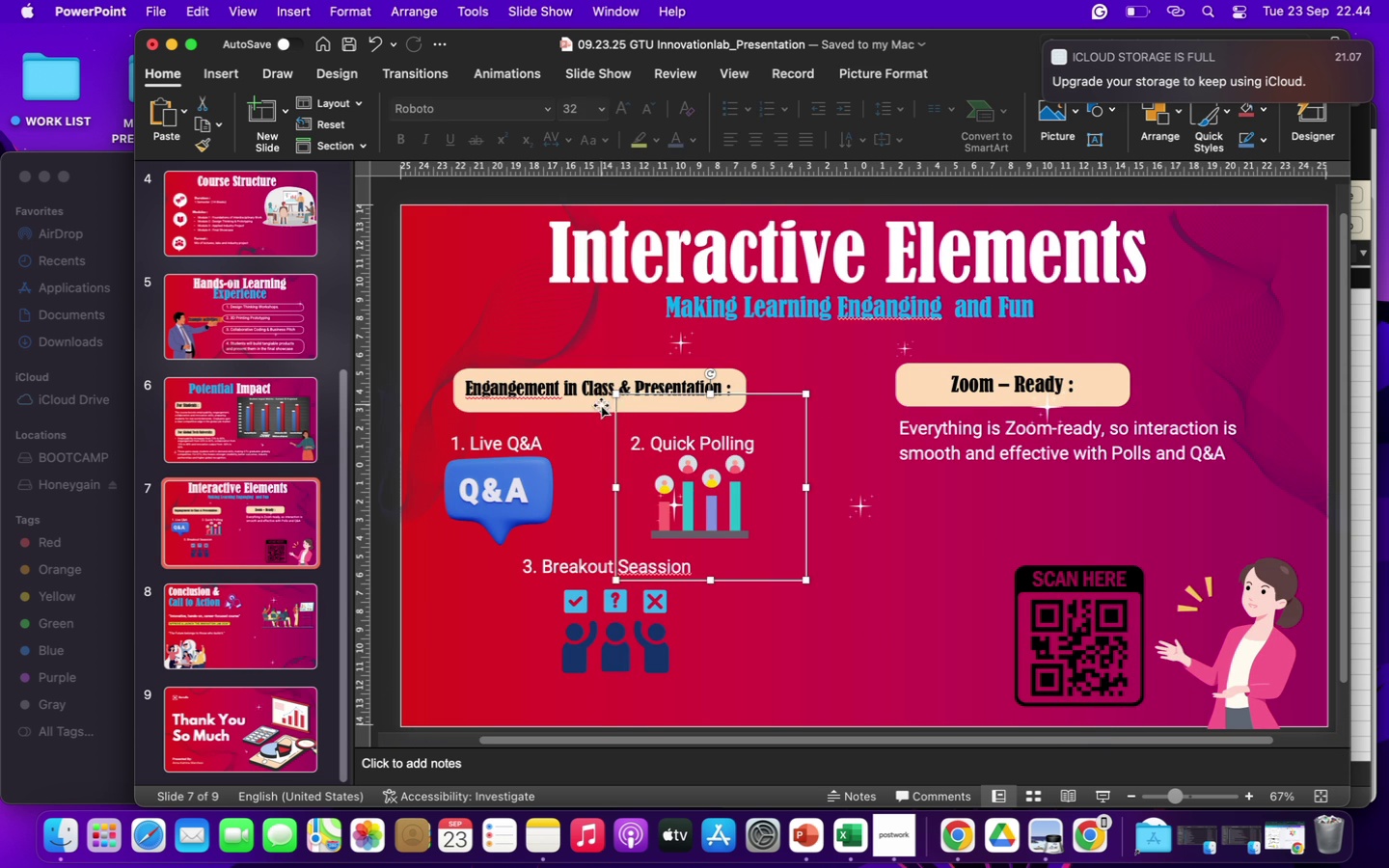 
left_click([589, 408])
 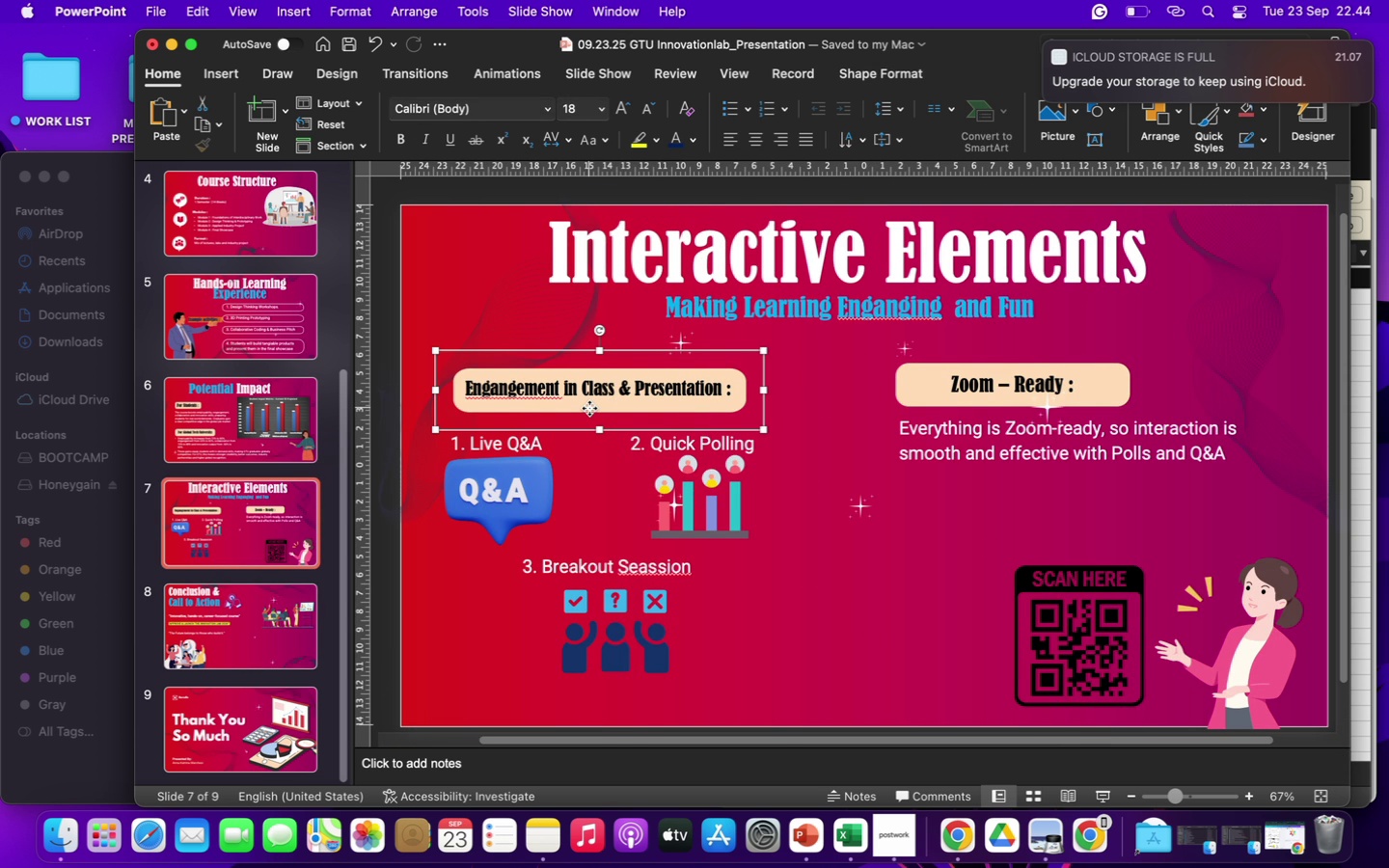 
right_click([589, 408])
 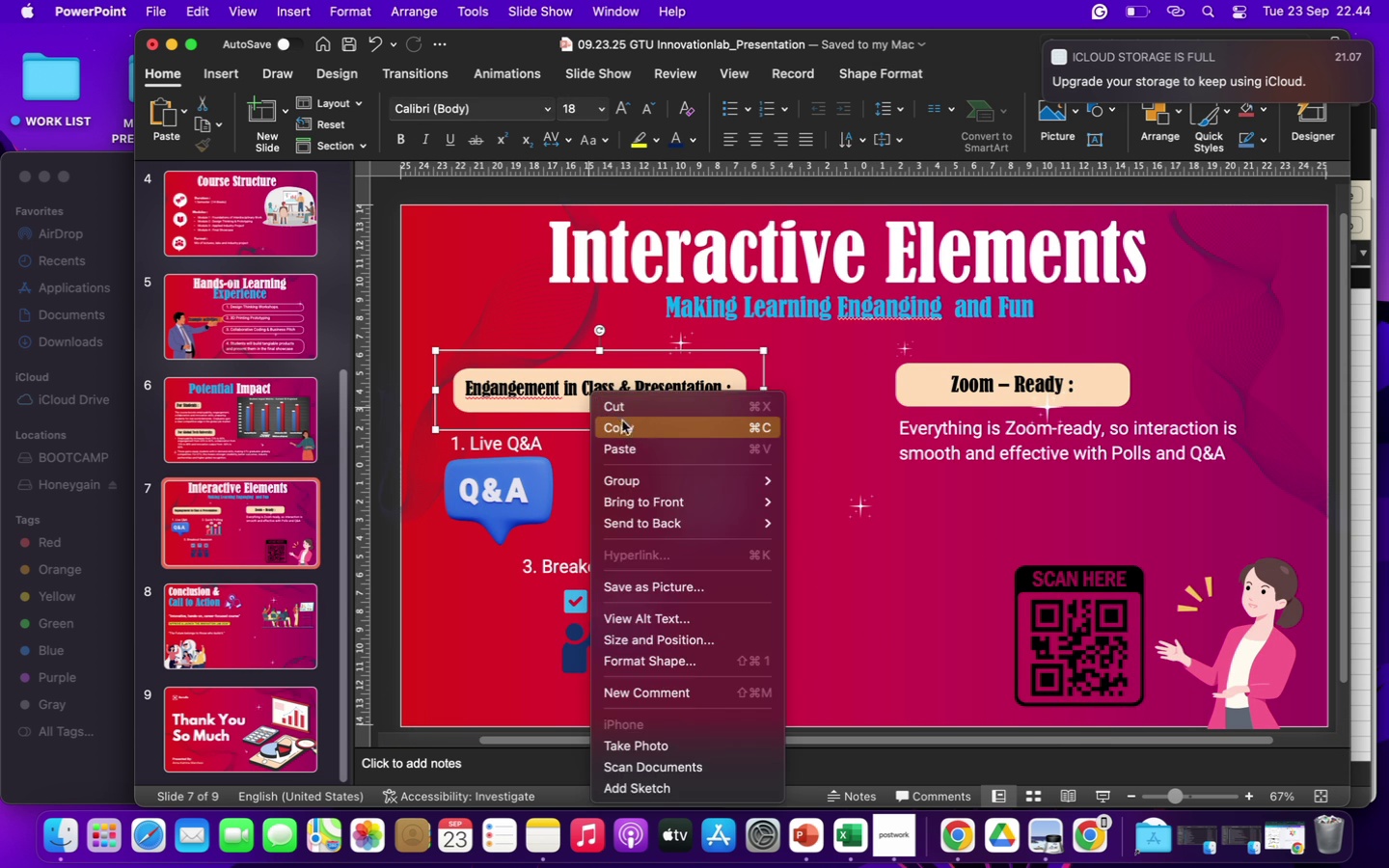 
left_click([625, 425])
 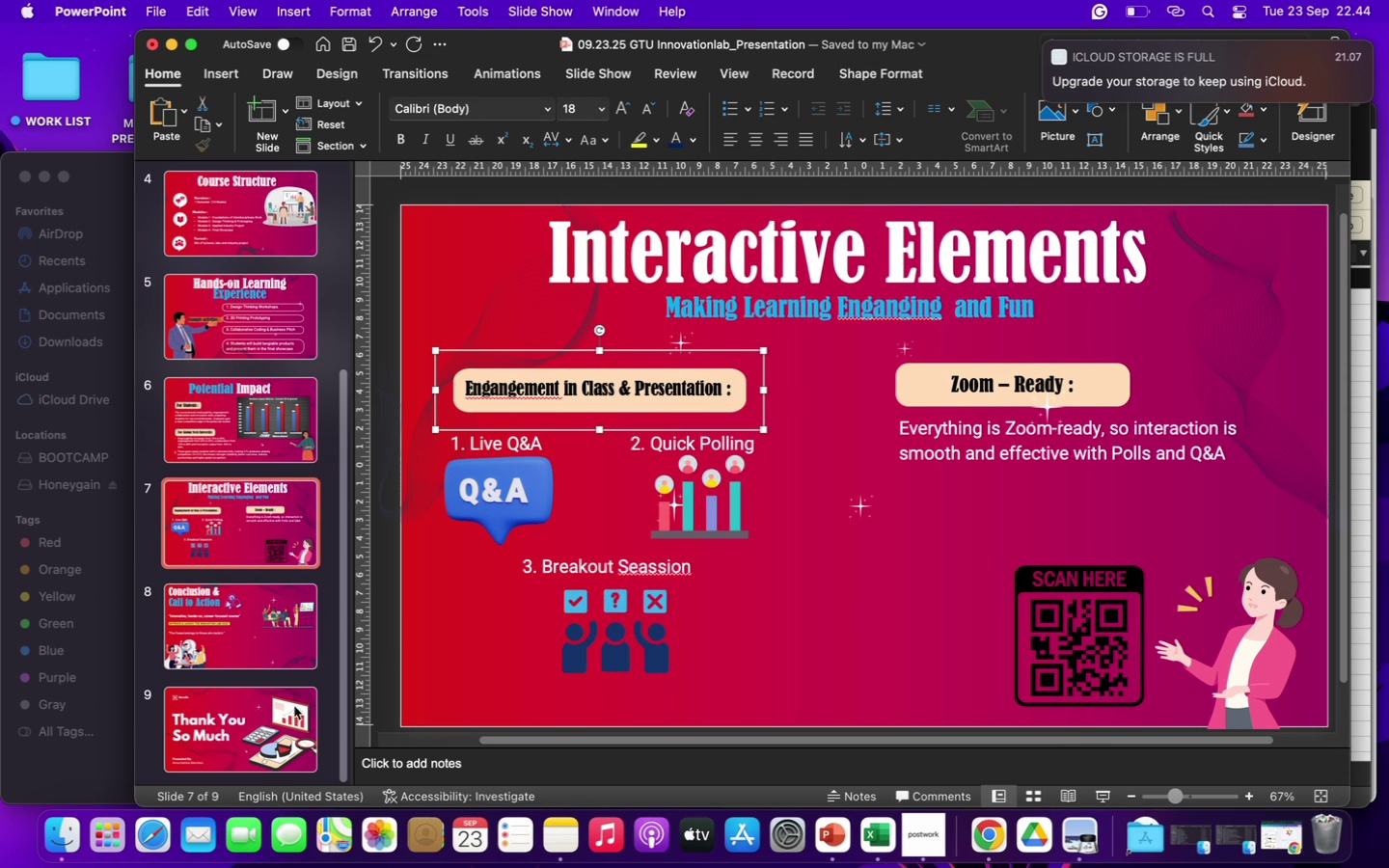 
left_click([258, 655])
 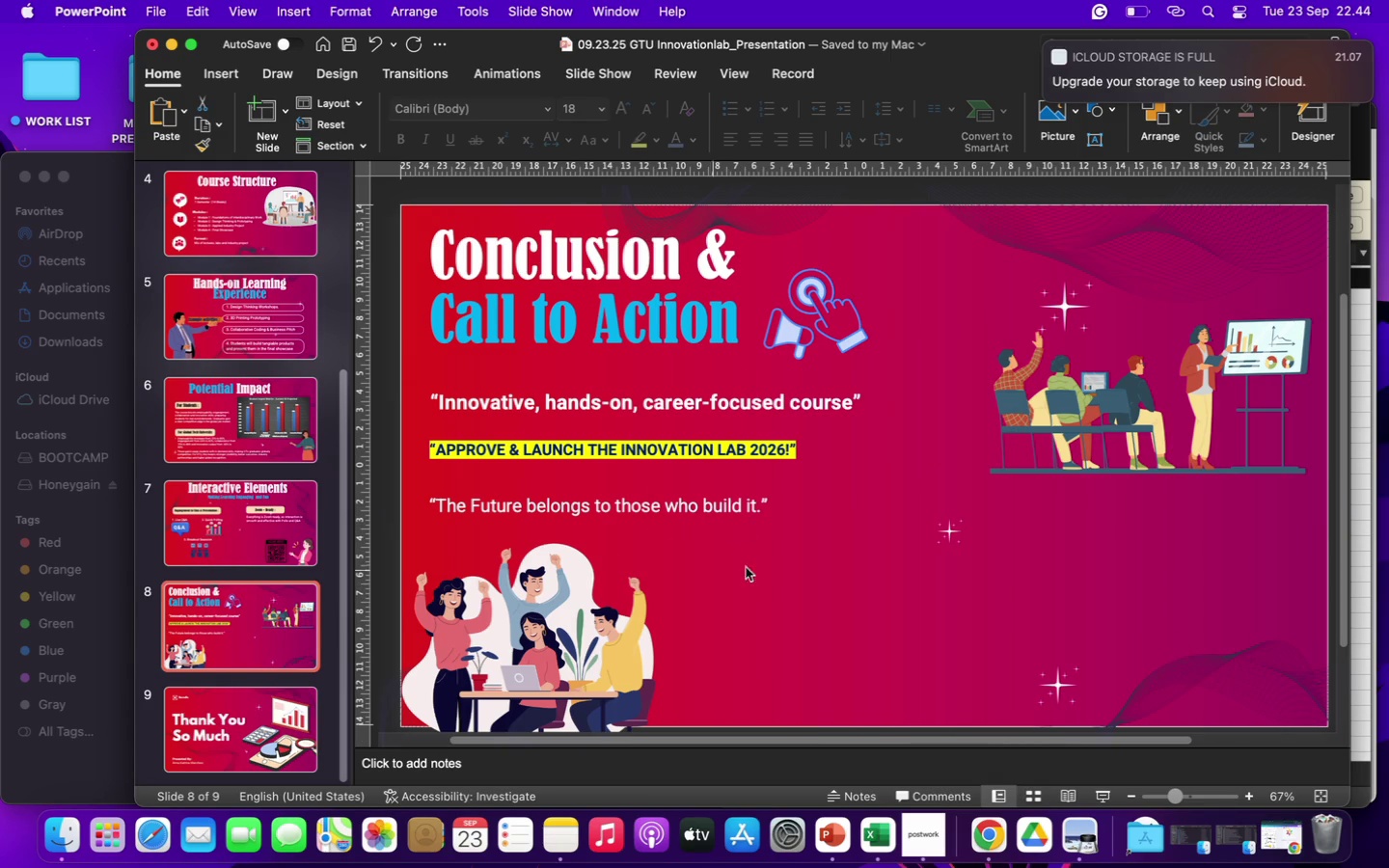 
right_click([808, 607])
 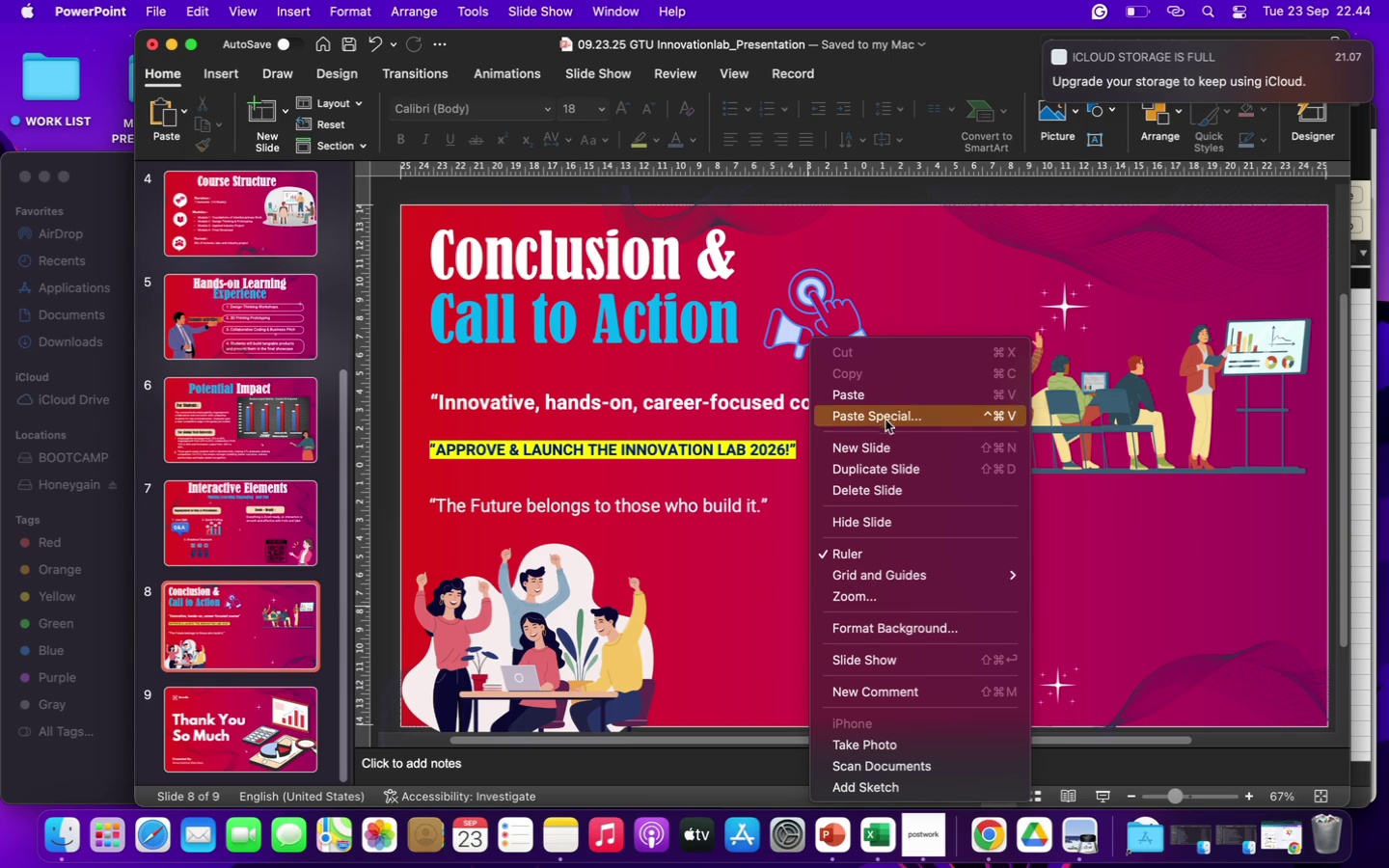 
left_click([872, 401])
 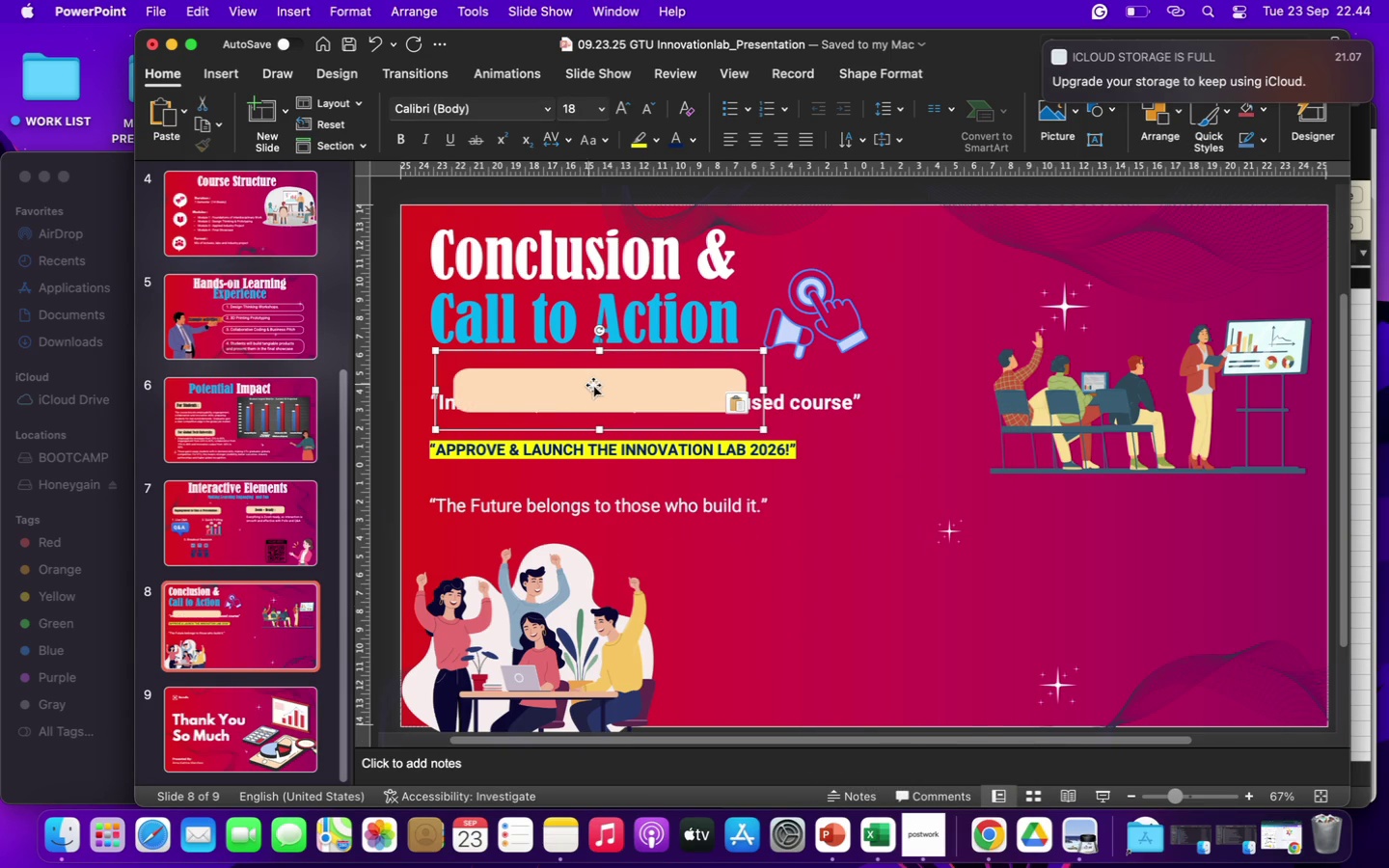 
left_click_drag(start_coordinate=[610, 382], to_coordinate=[836, 563])
 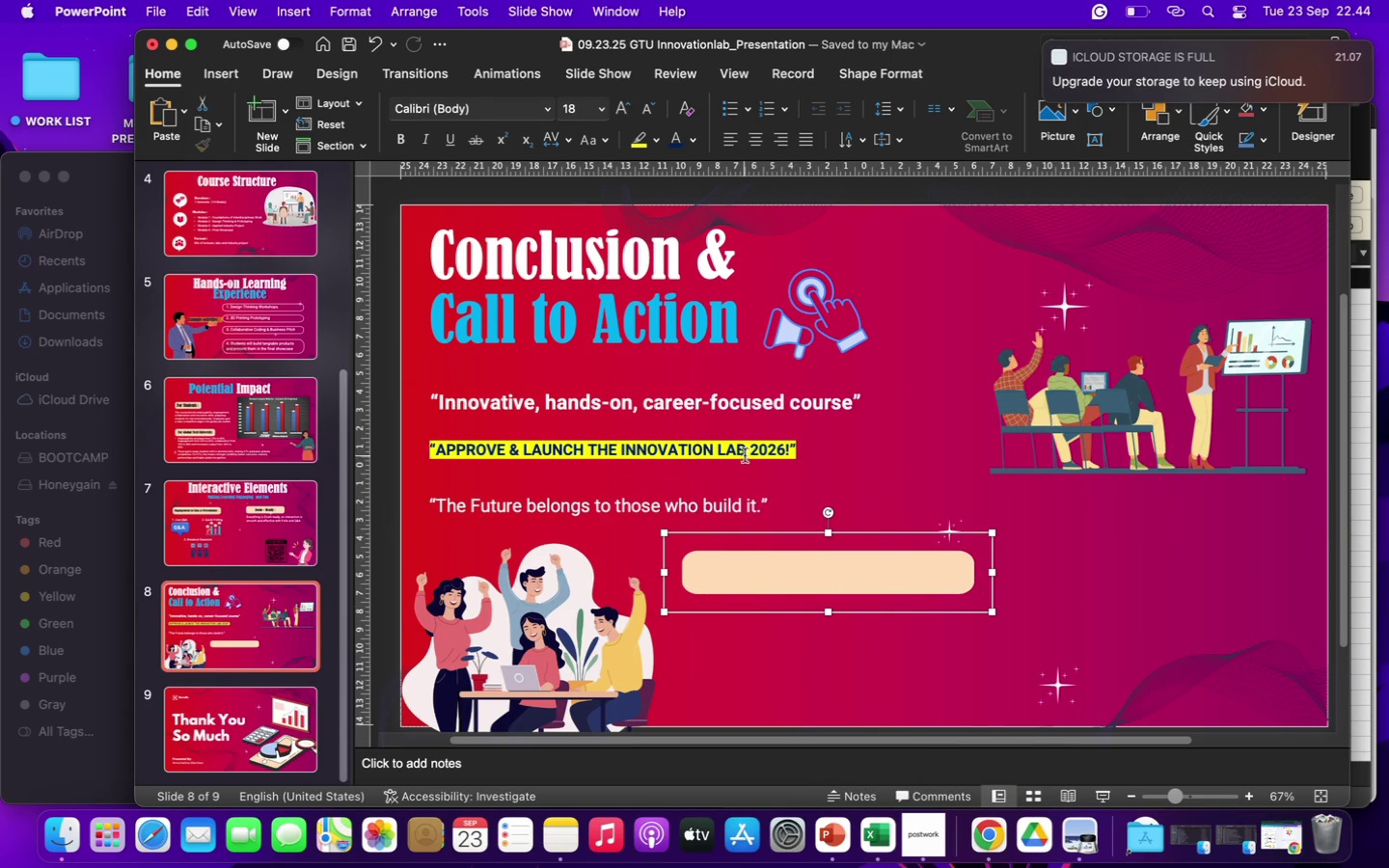 
left_click([744, 455])
 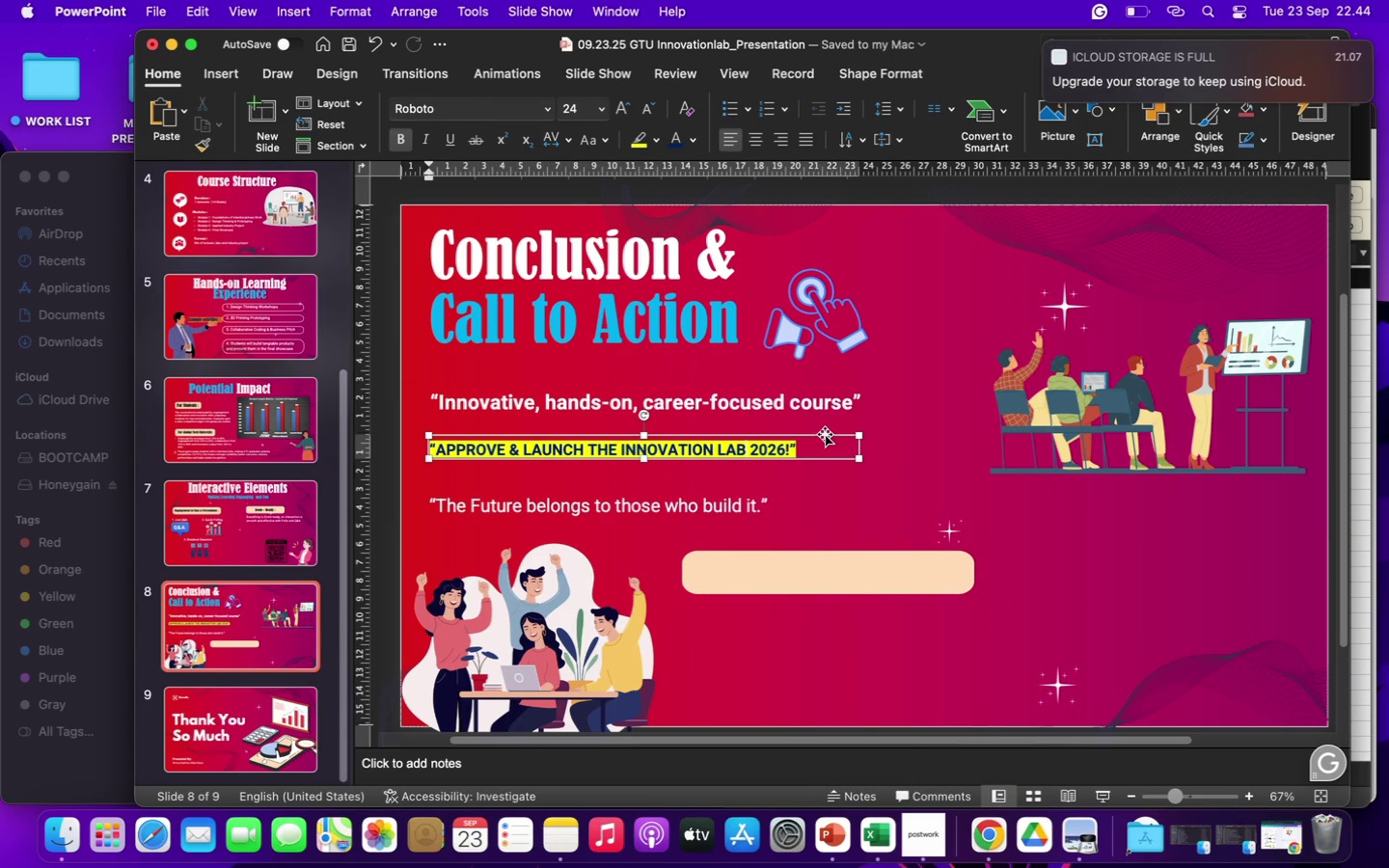 
left_click([825, 436])
 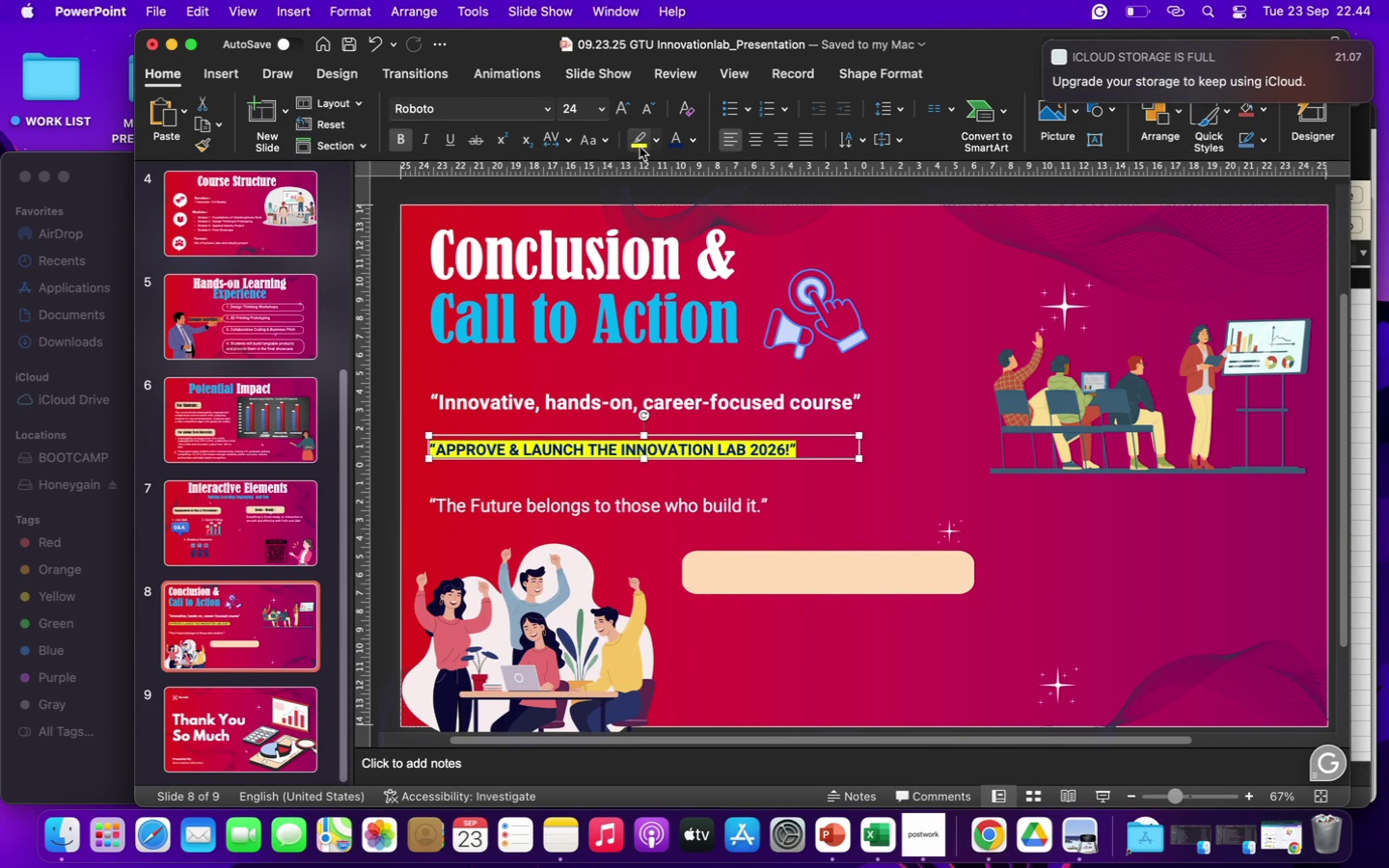 
left_click([639, 147])
 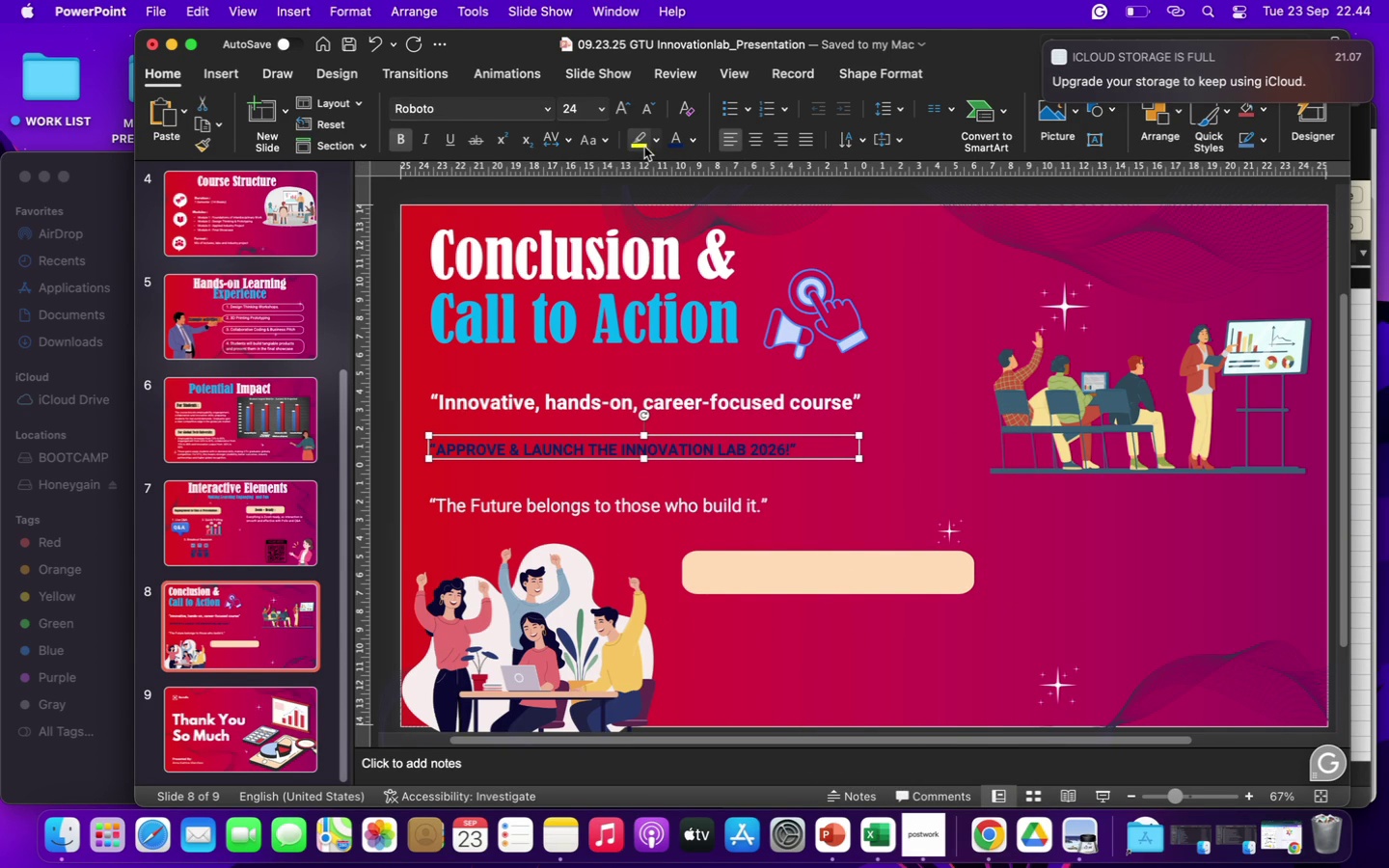 
left_click([657, 137])
 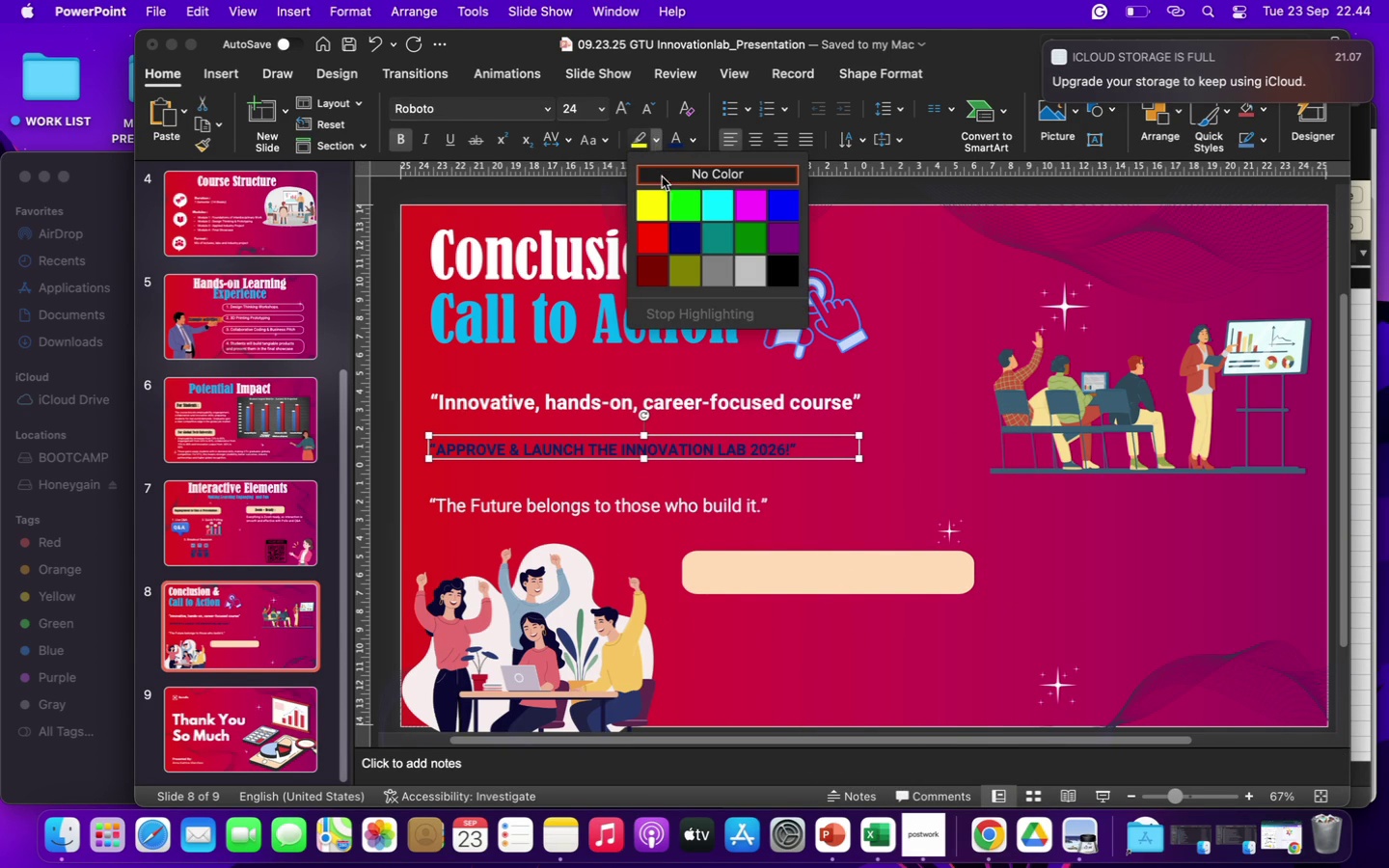 
left_click([666, 178])
 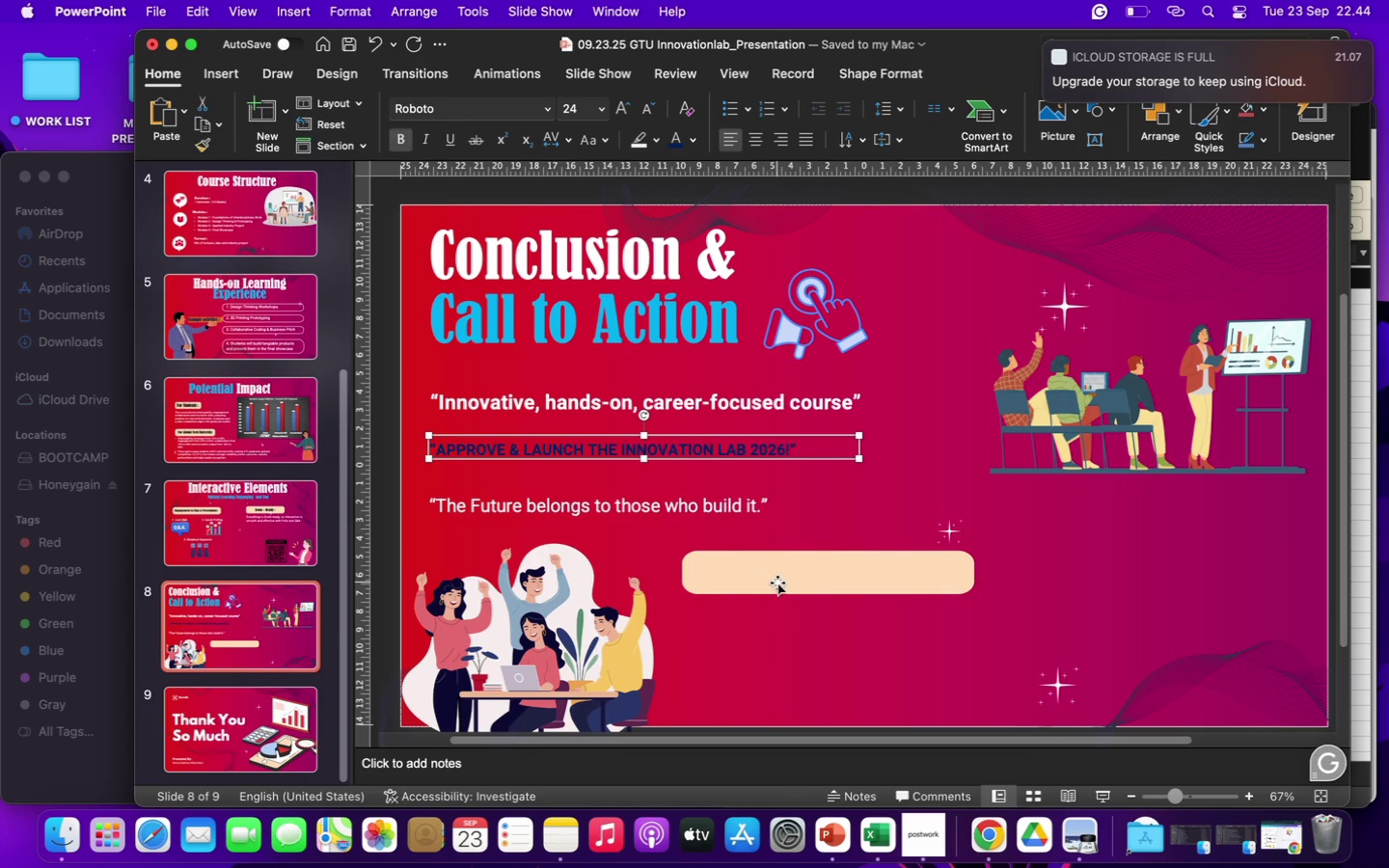 
left_click_drag(start_coordinate=[777, 582], to_coordinate=[523, 461])
 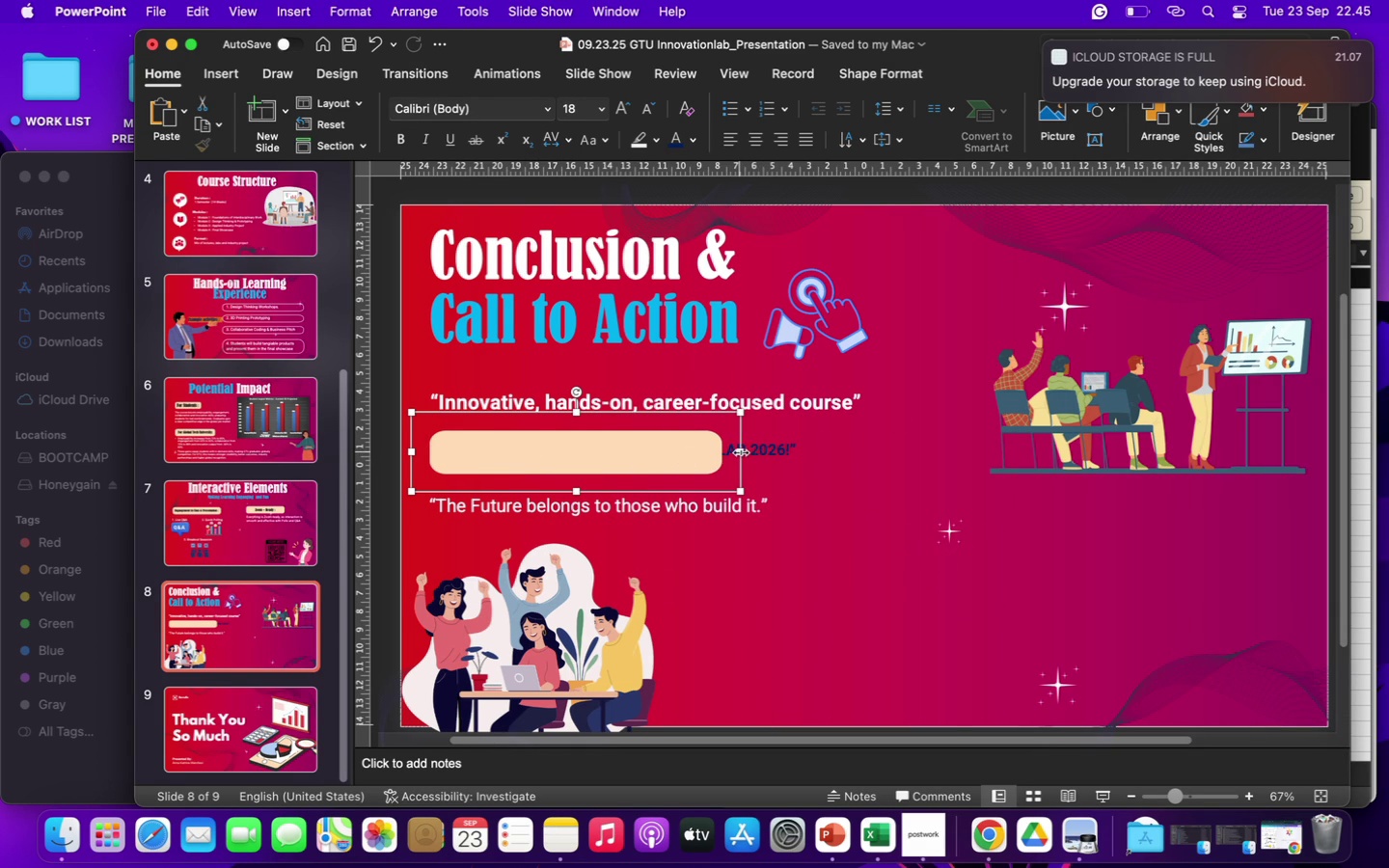 
left_click_drag(start_coordinate=[740, 451], to_coordinate=[853, 449])
 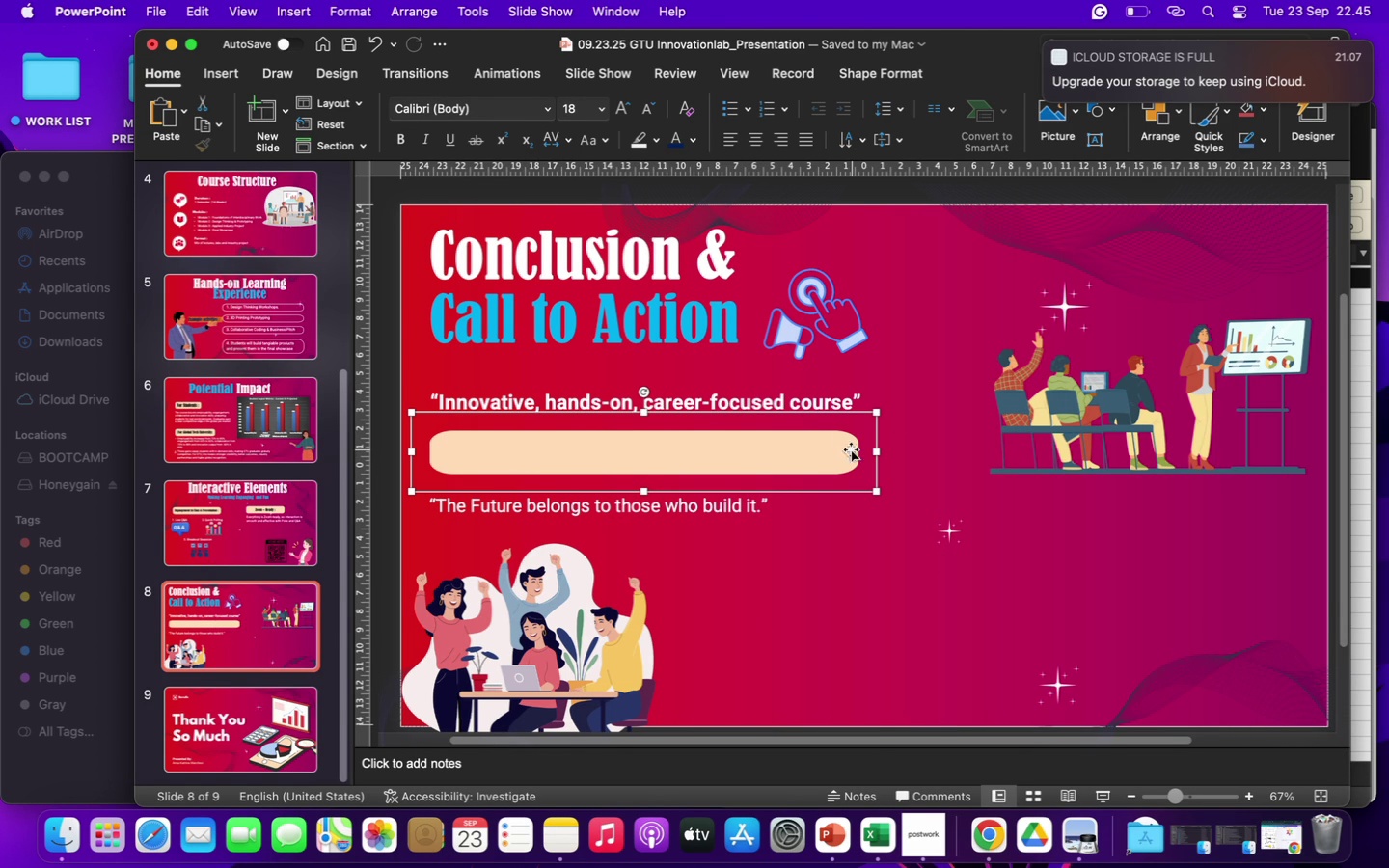 
left_click([836, 437])
 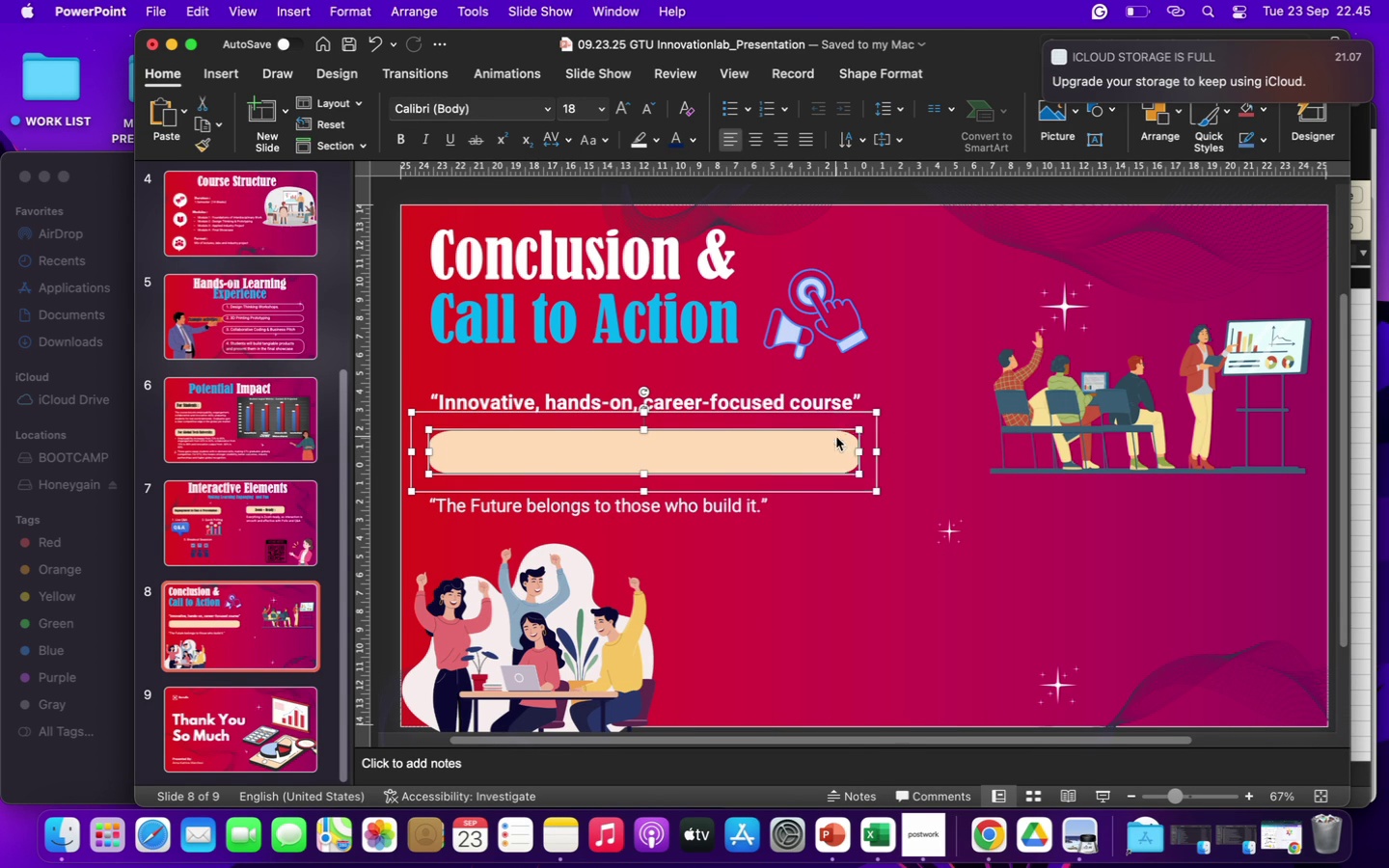 
right_click([836, 437])
 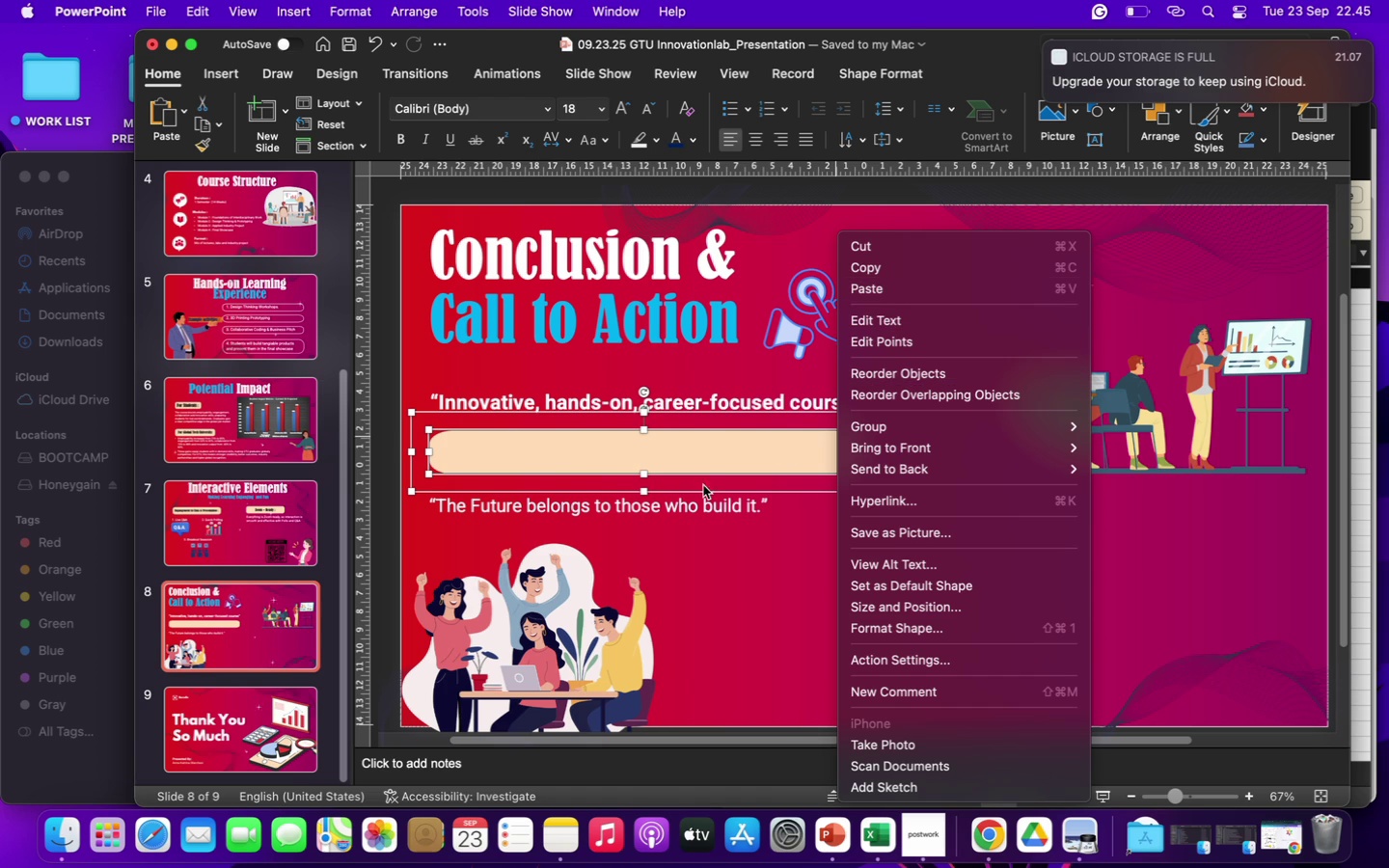 
wait(6.0)
 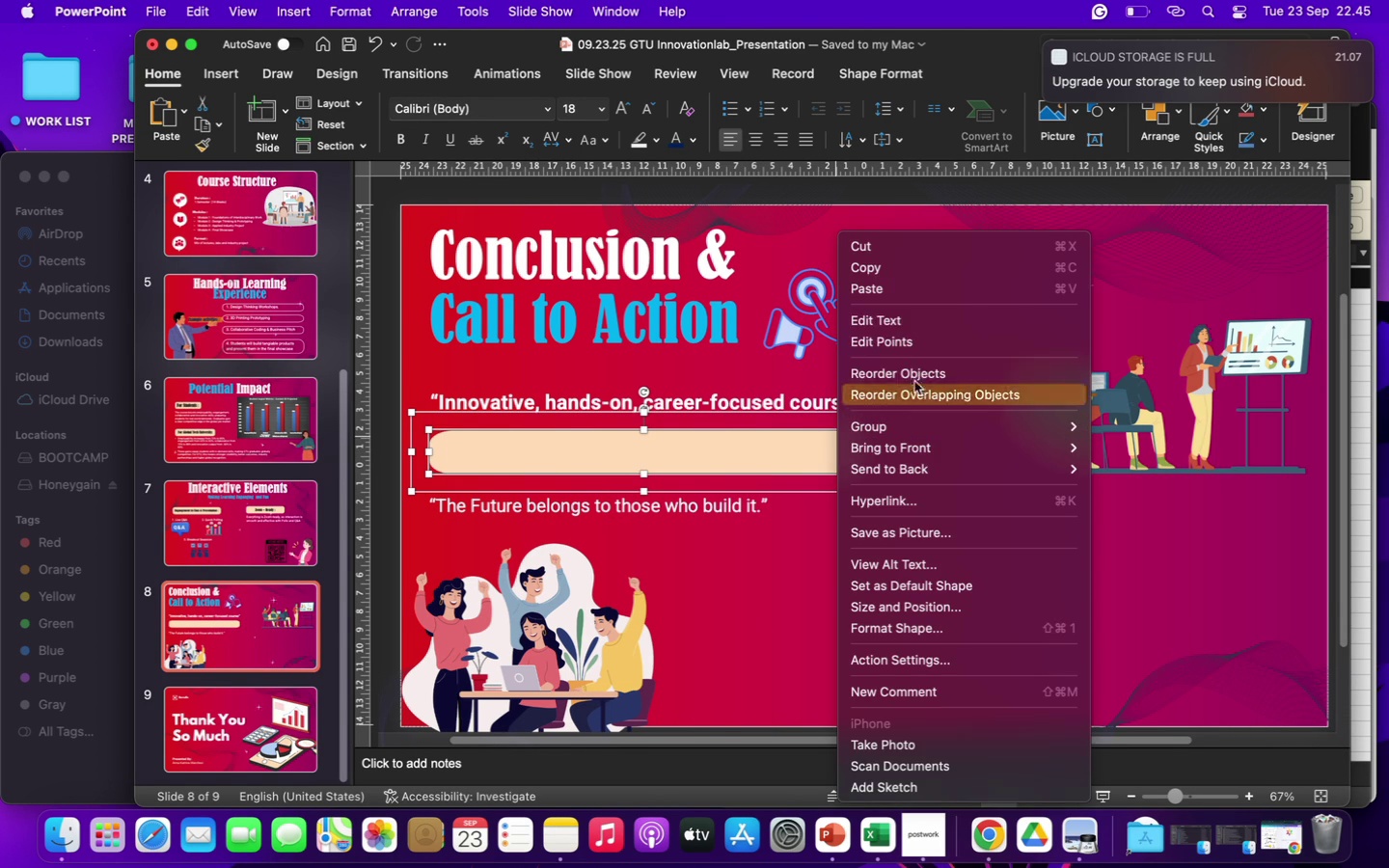 
left_click([769, 571])
 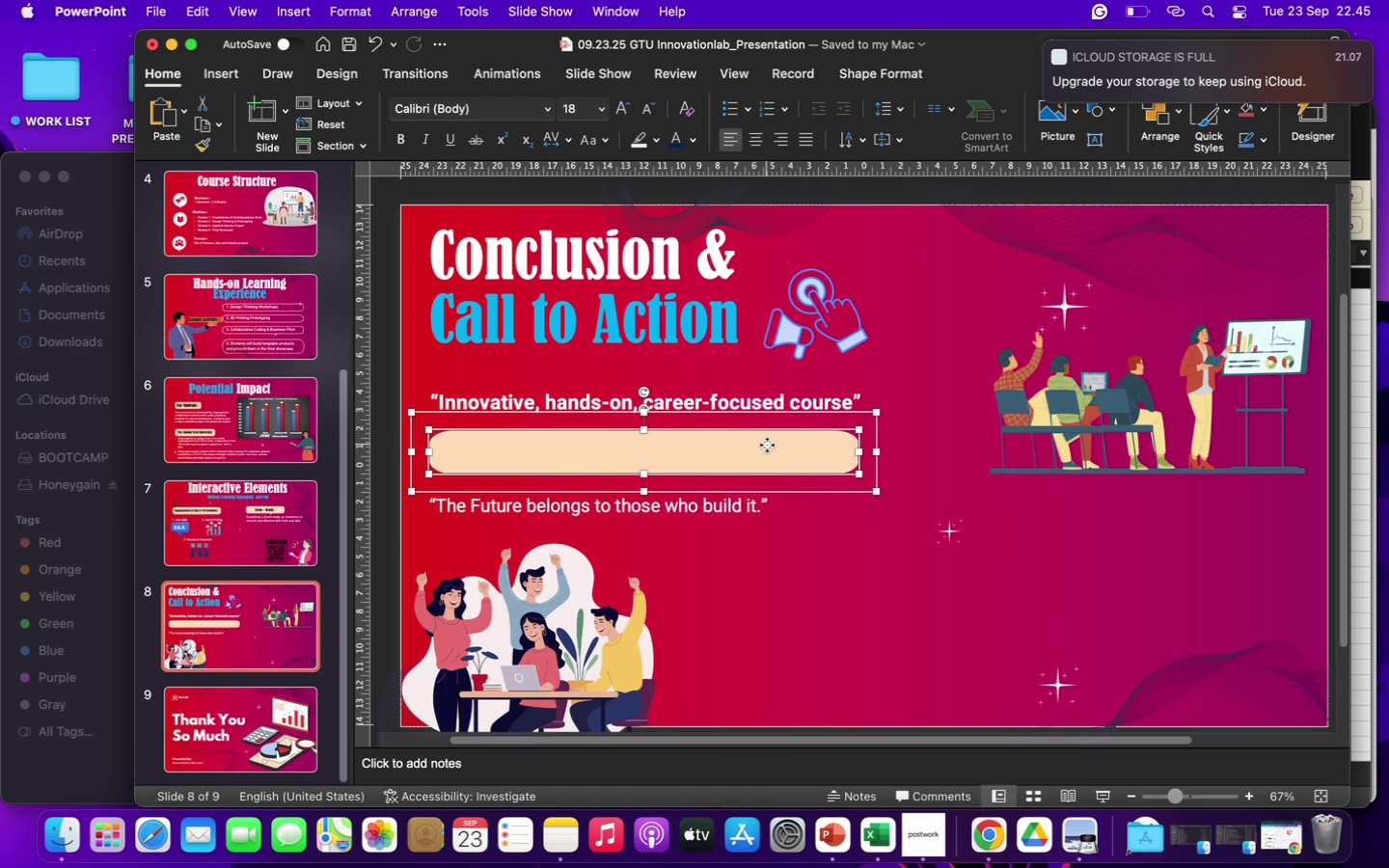 
left_click_drag(start_coordinate=[767, 445], to_coordinate=[791, 479])
 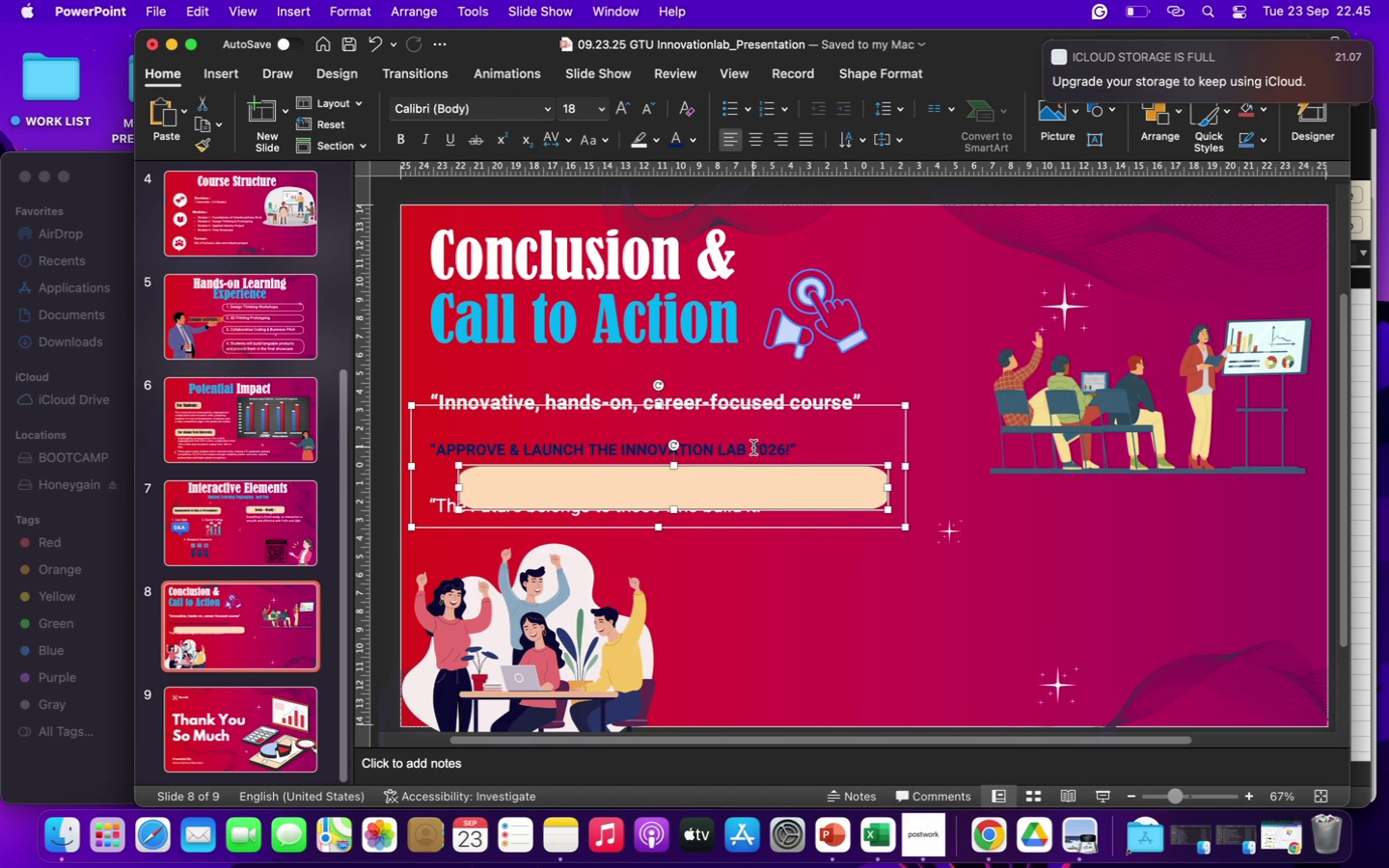 
left_click([753, 448])
 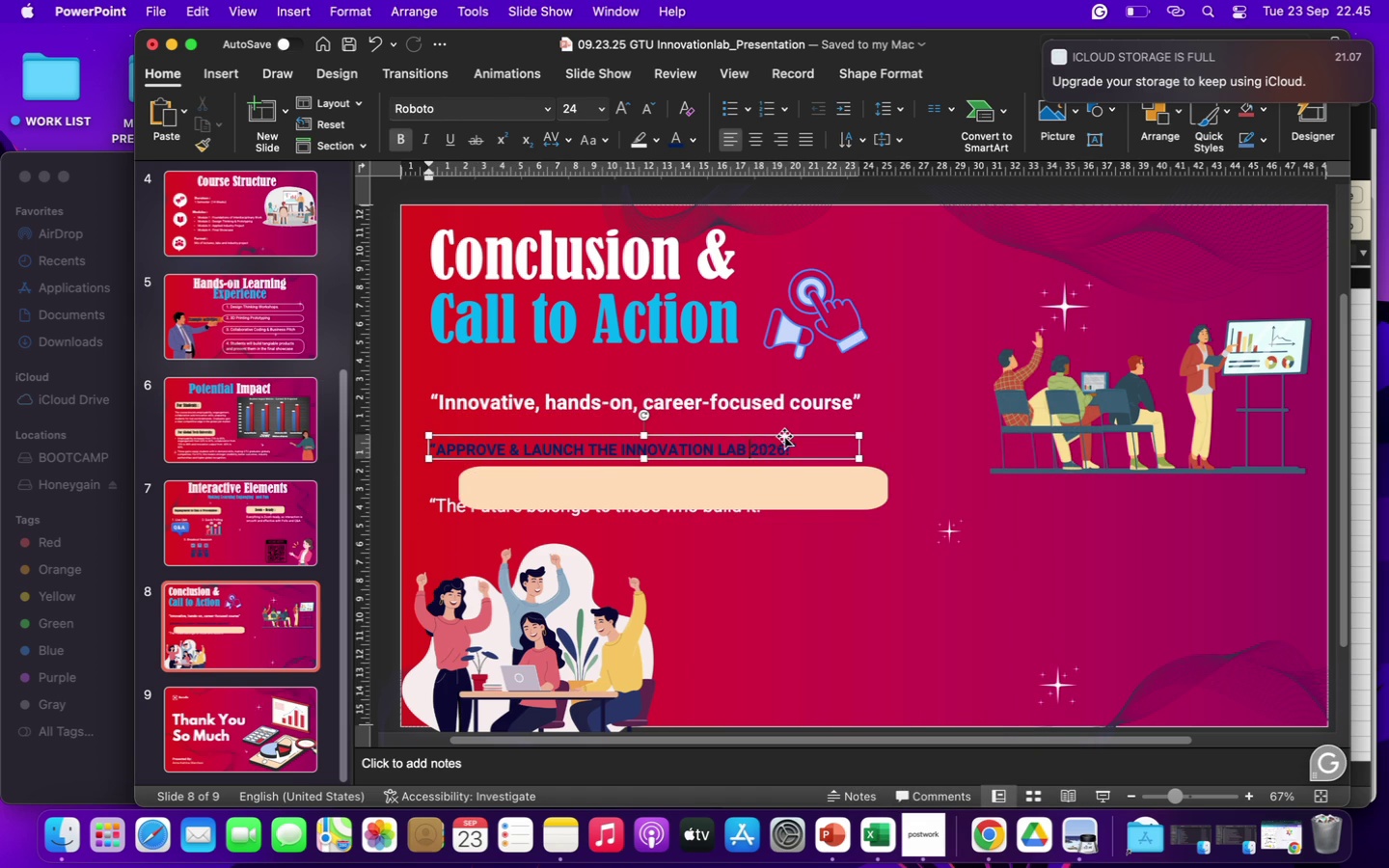 
left_click_drag(start_coordinate=[784, 436], to_coordinate=[891, 585])
 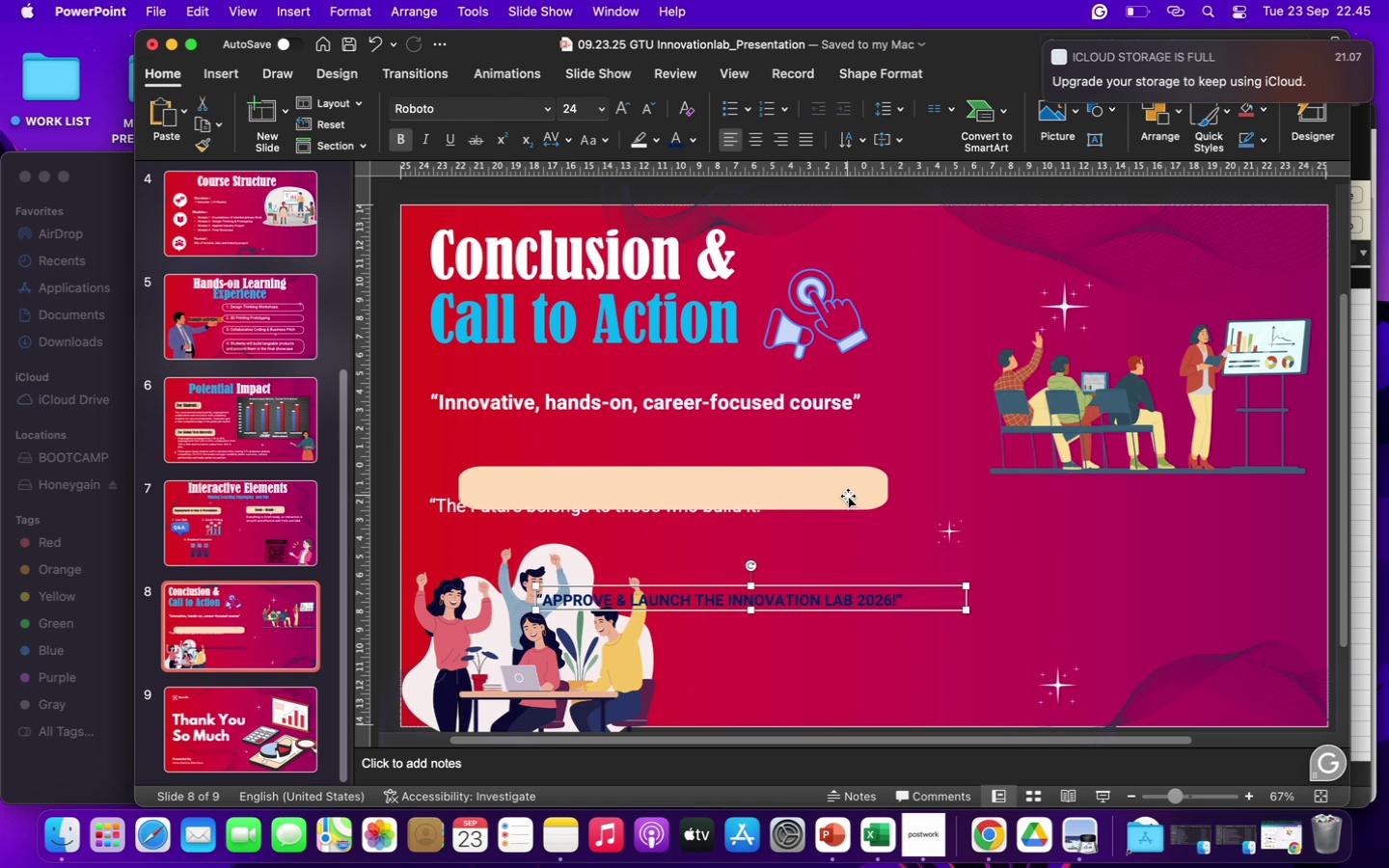 
left_click([848, 496])
 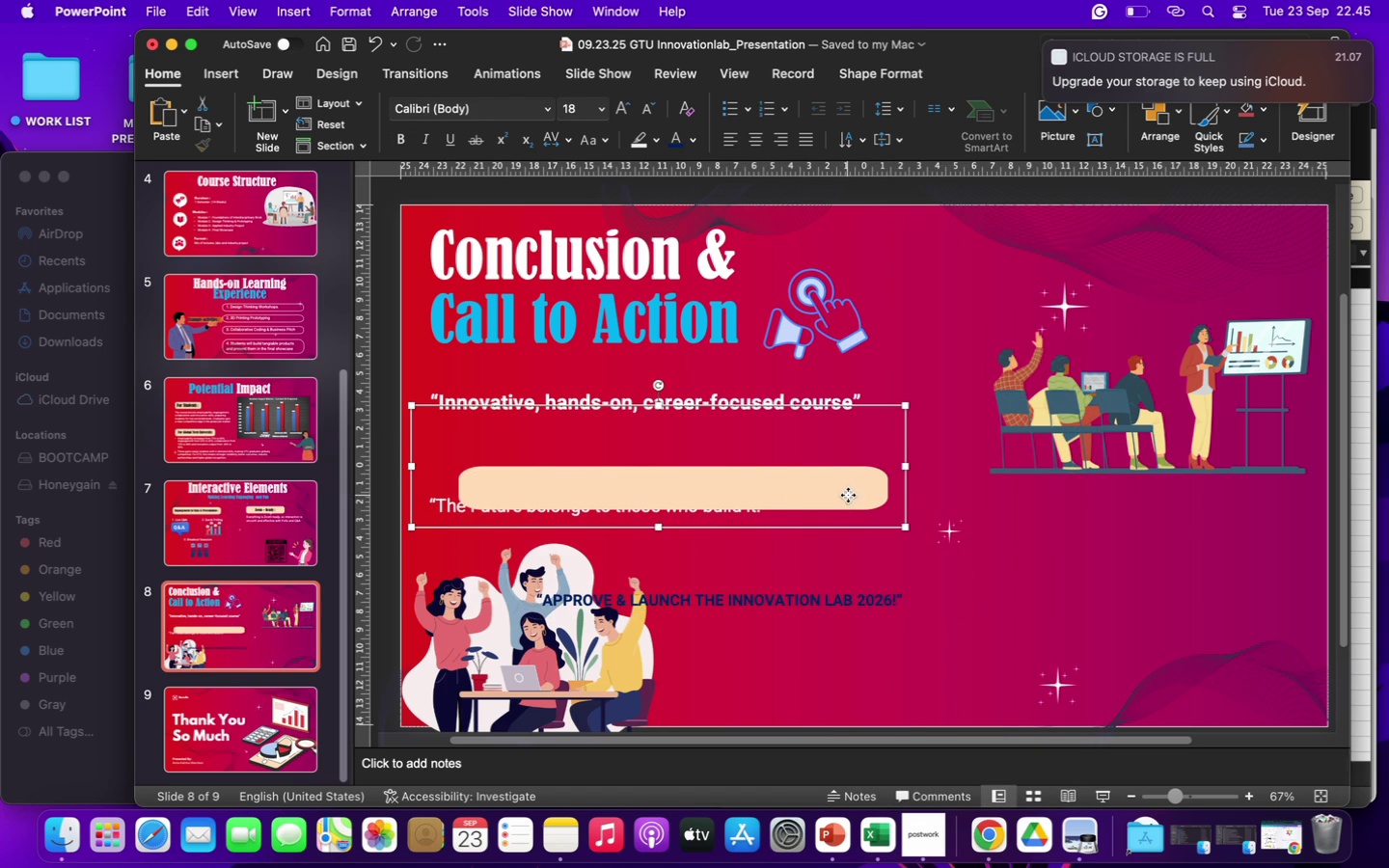 
left_click_drag(start_coordinate=[848, 496], to_coordinate=[816, 464])
 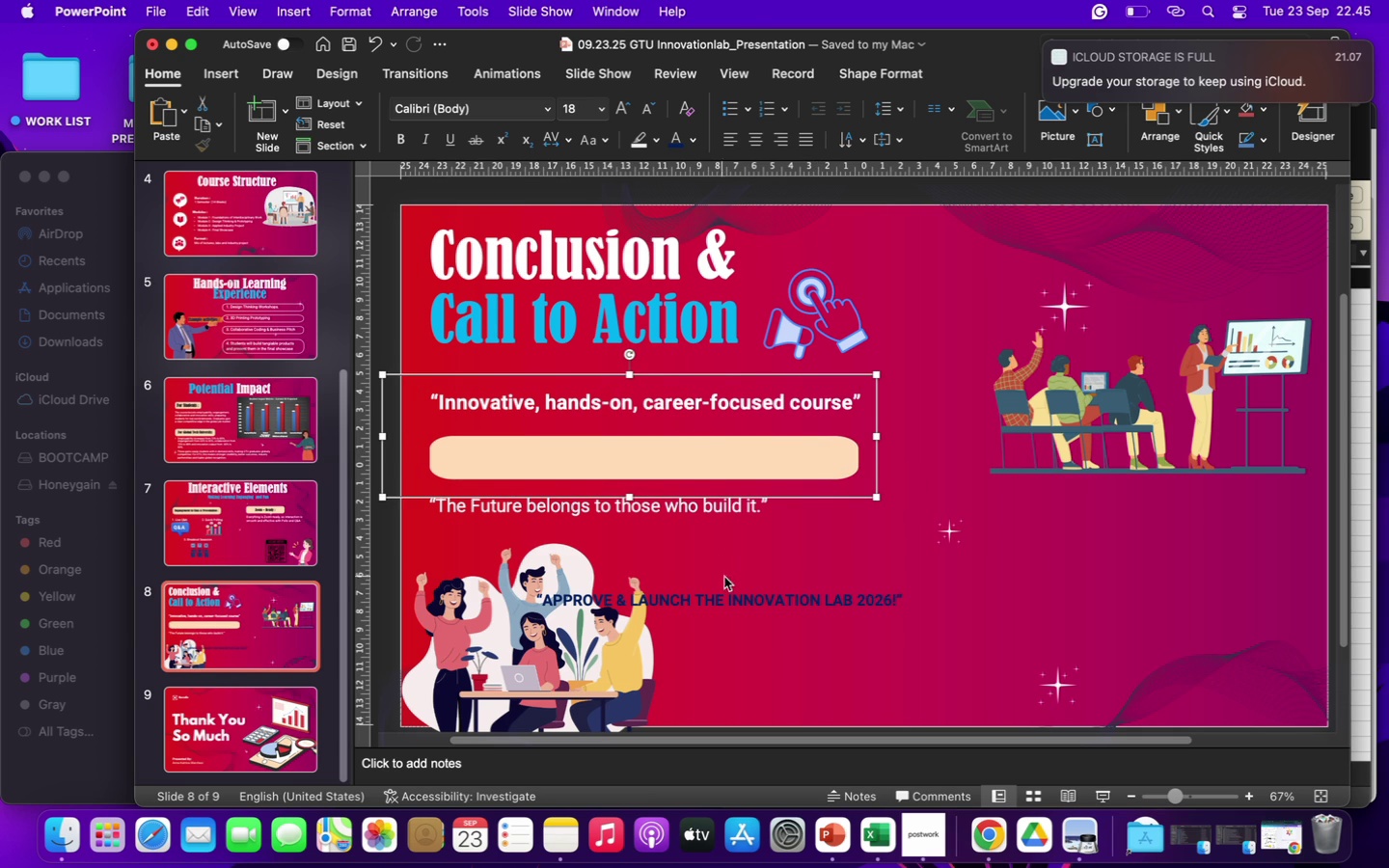 
left_click([744, 594])
 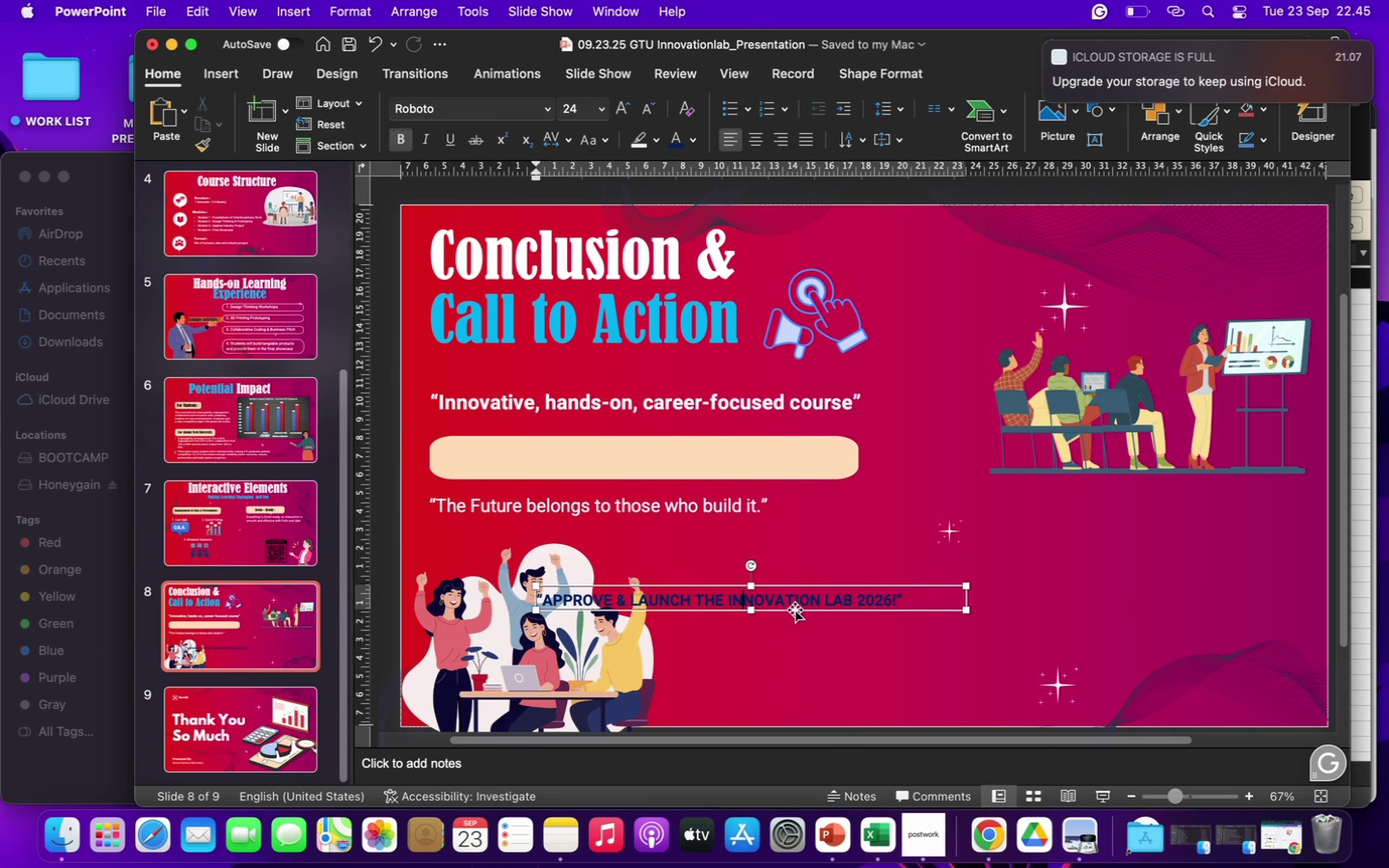 
left_click([794, 609])
 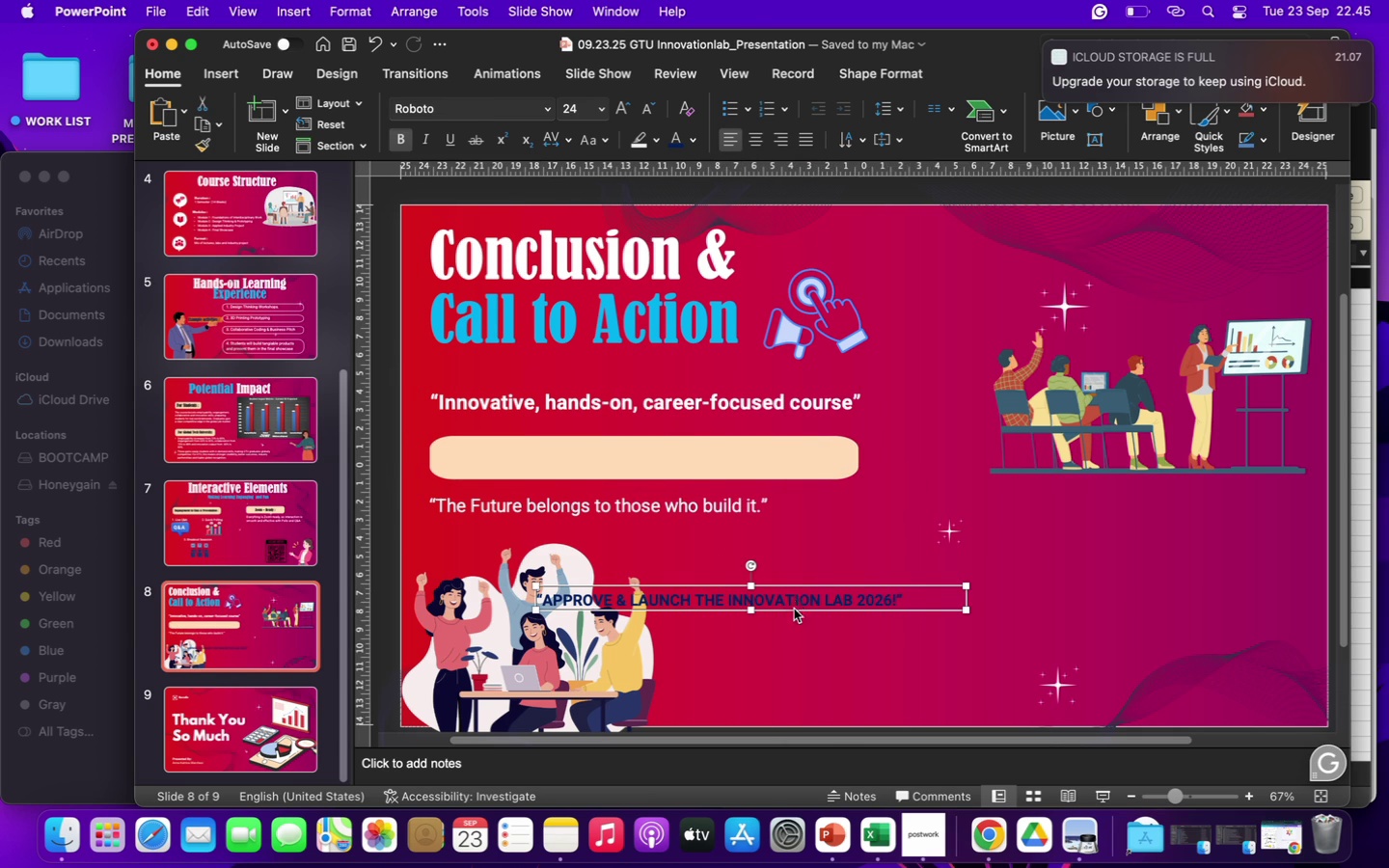 
right_click([794, 609])
 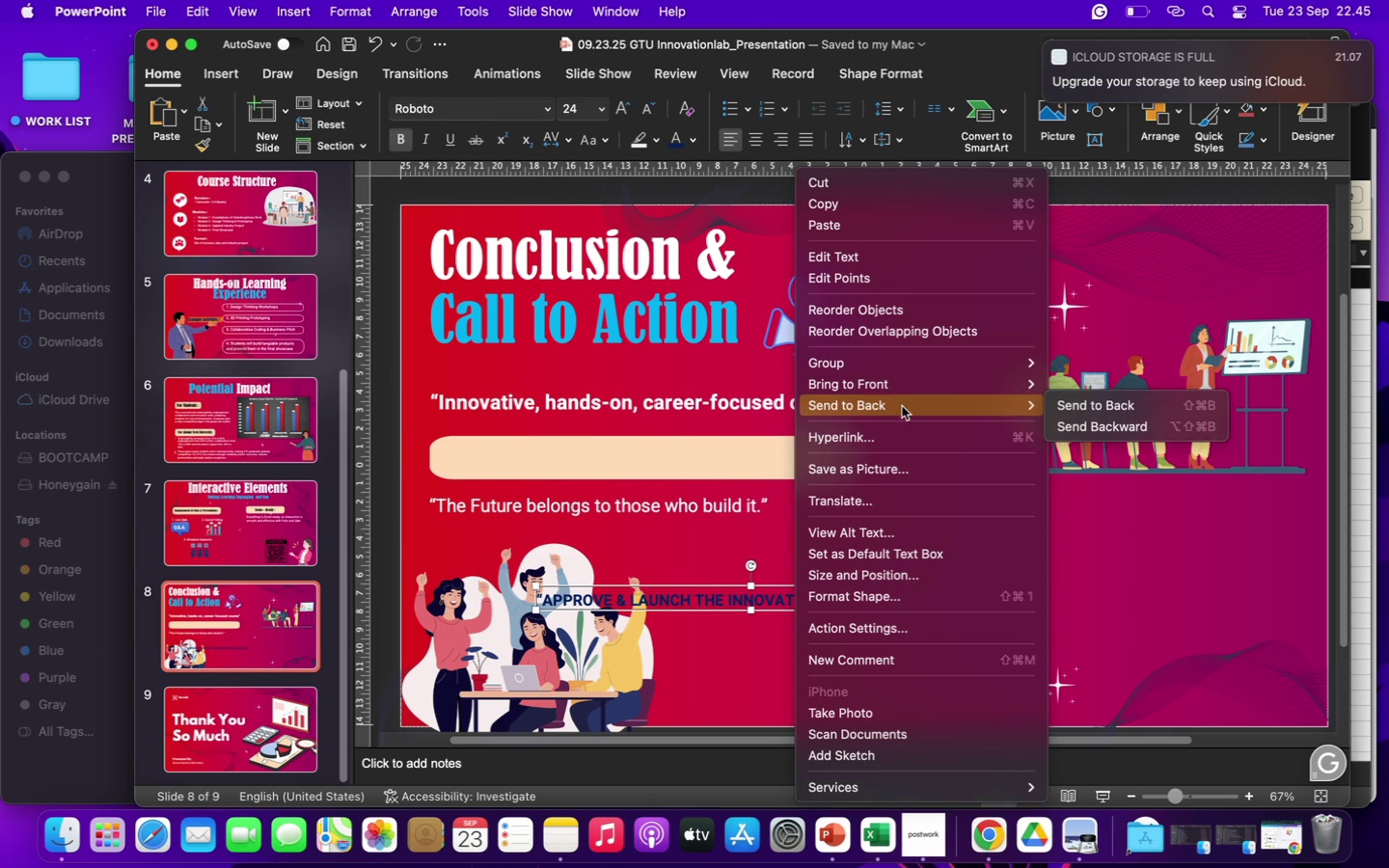 
wait(6.46)
 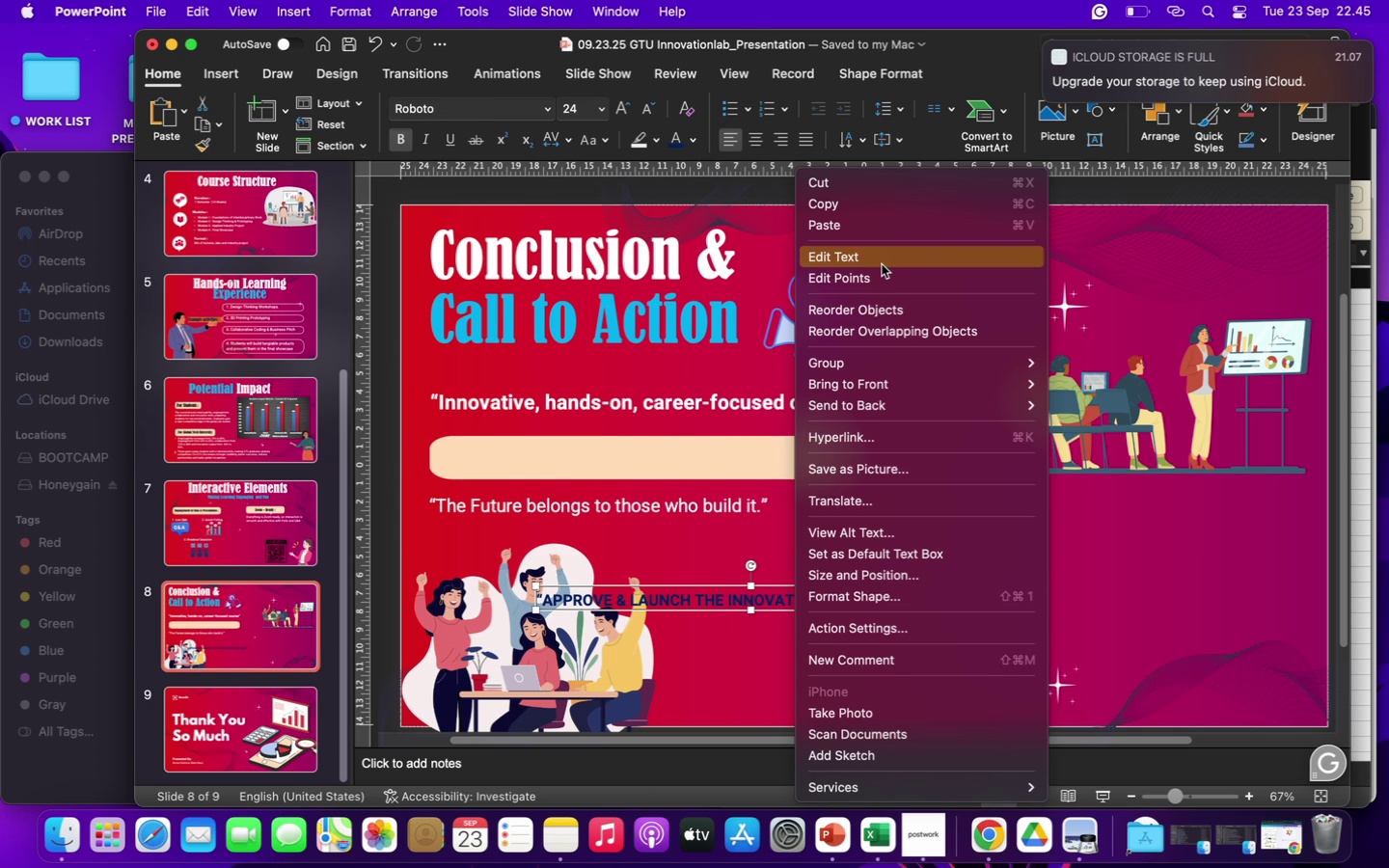 
left_click([1067, 383])
 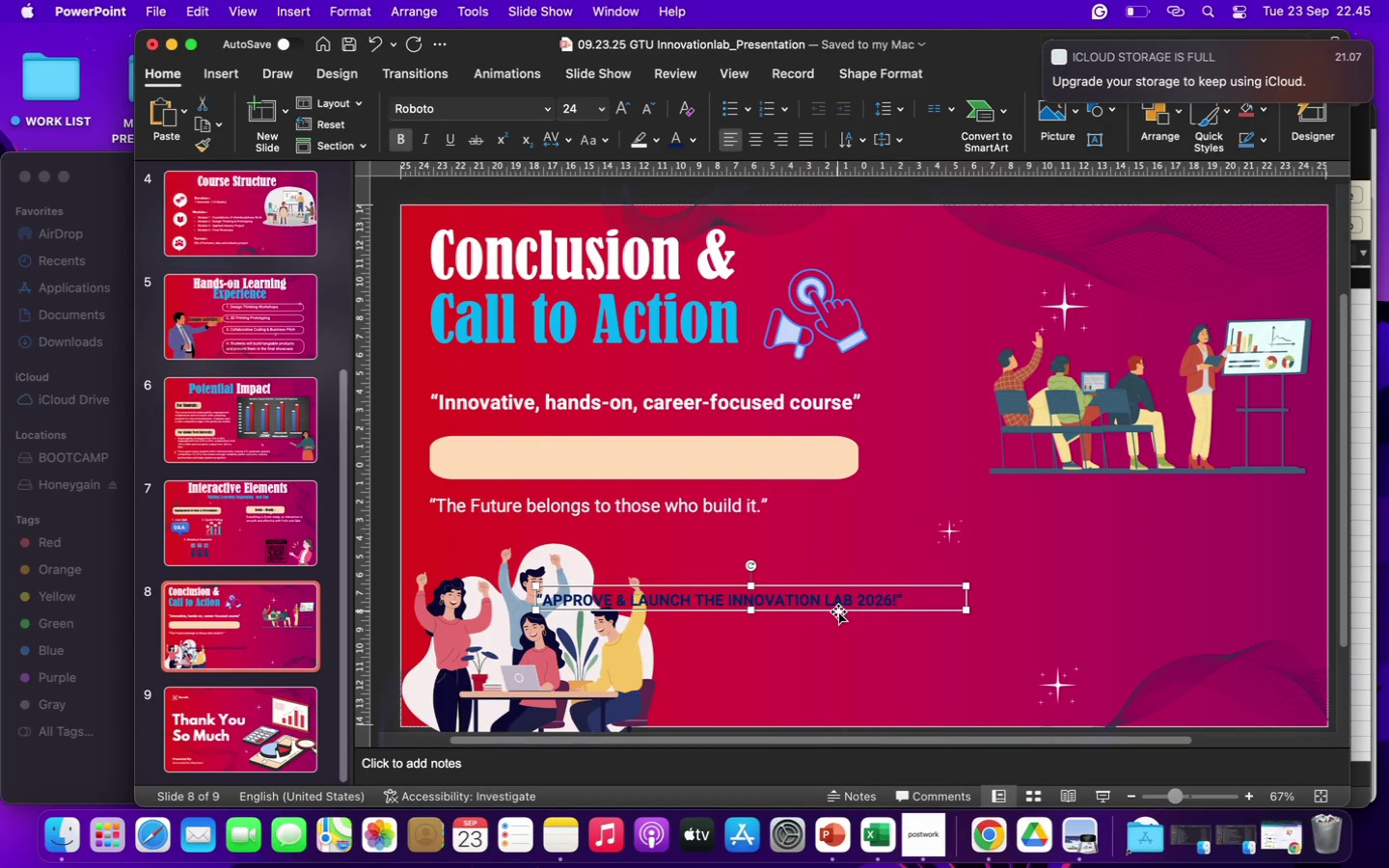 
left_click_drag(start_coordinate=[838, 611], to_coordinate=[749, 467])
 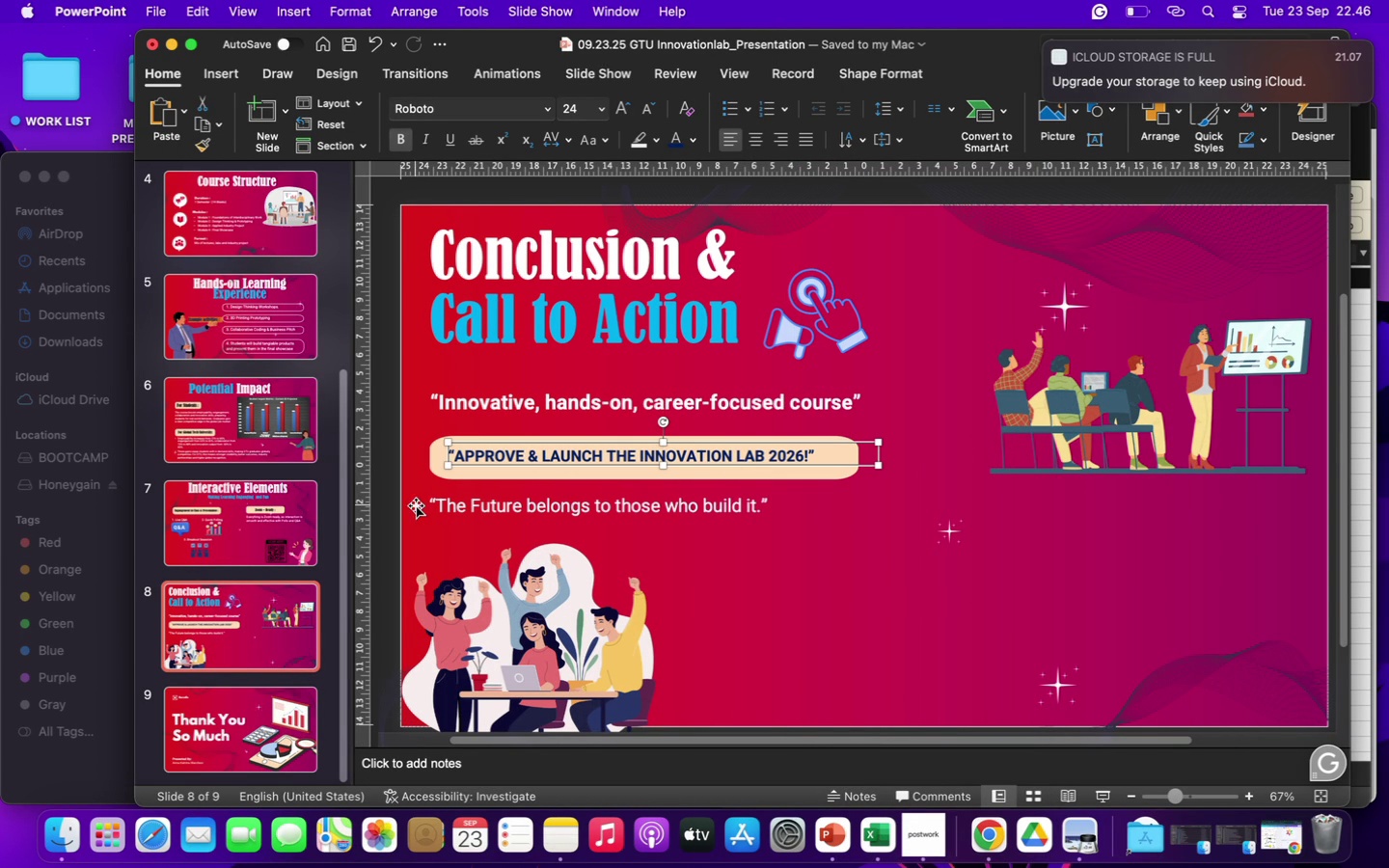 
left_click_drag(start_coordinate=[431, 508], to_coordinate=[835, 518])
 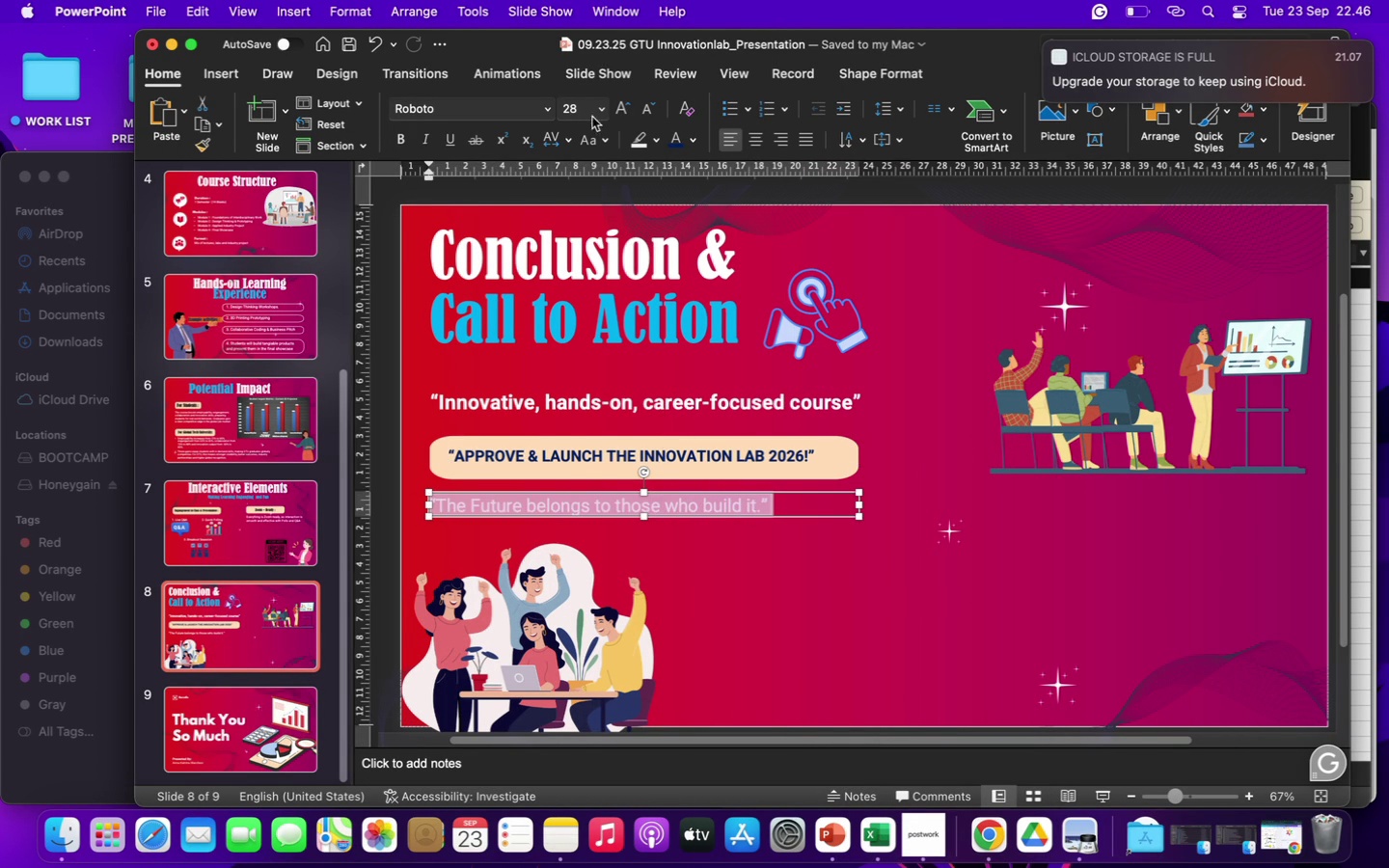 
left_click([603, 114])
 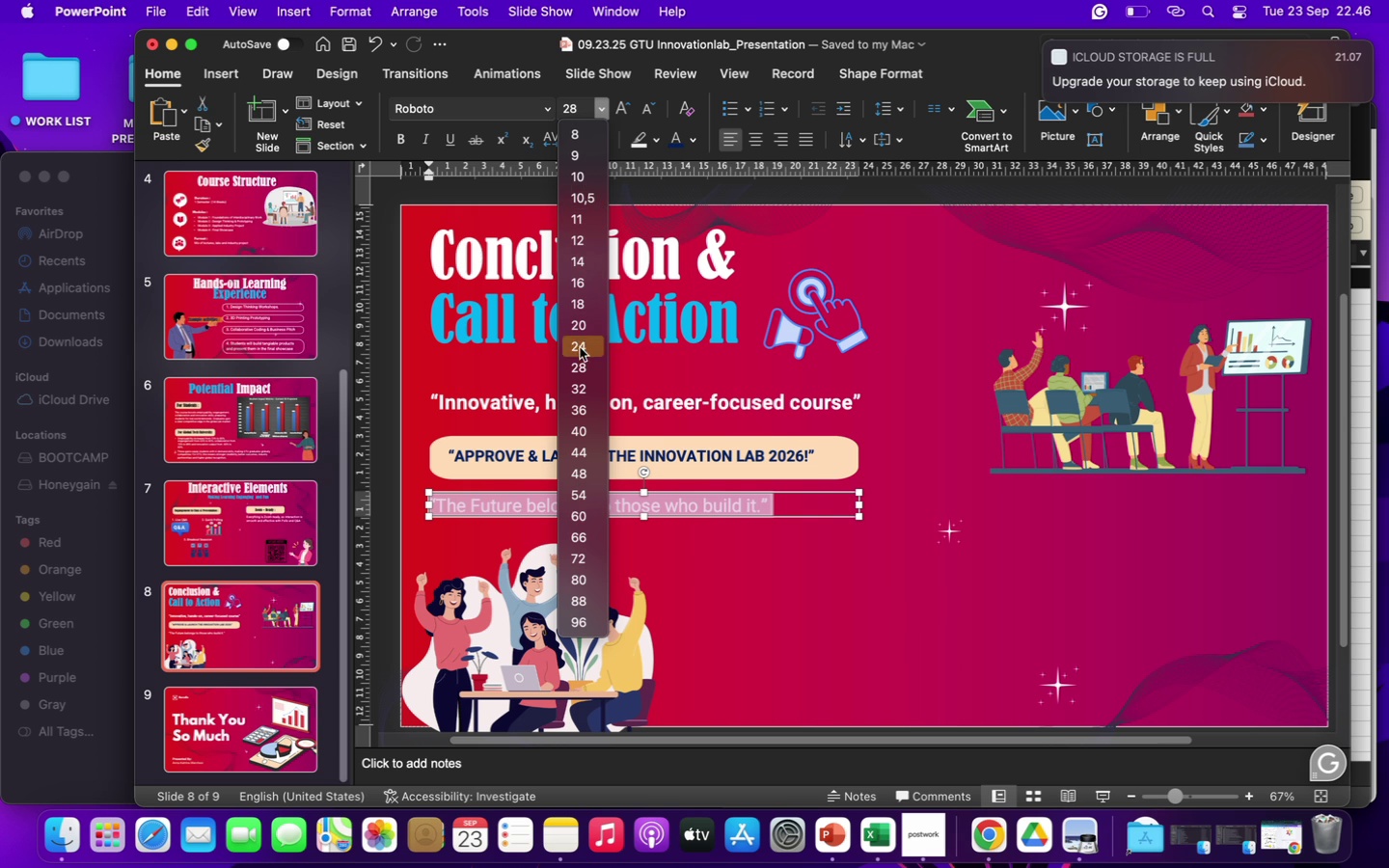 
left_click([580, 330])
 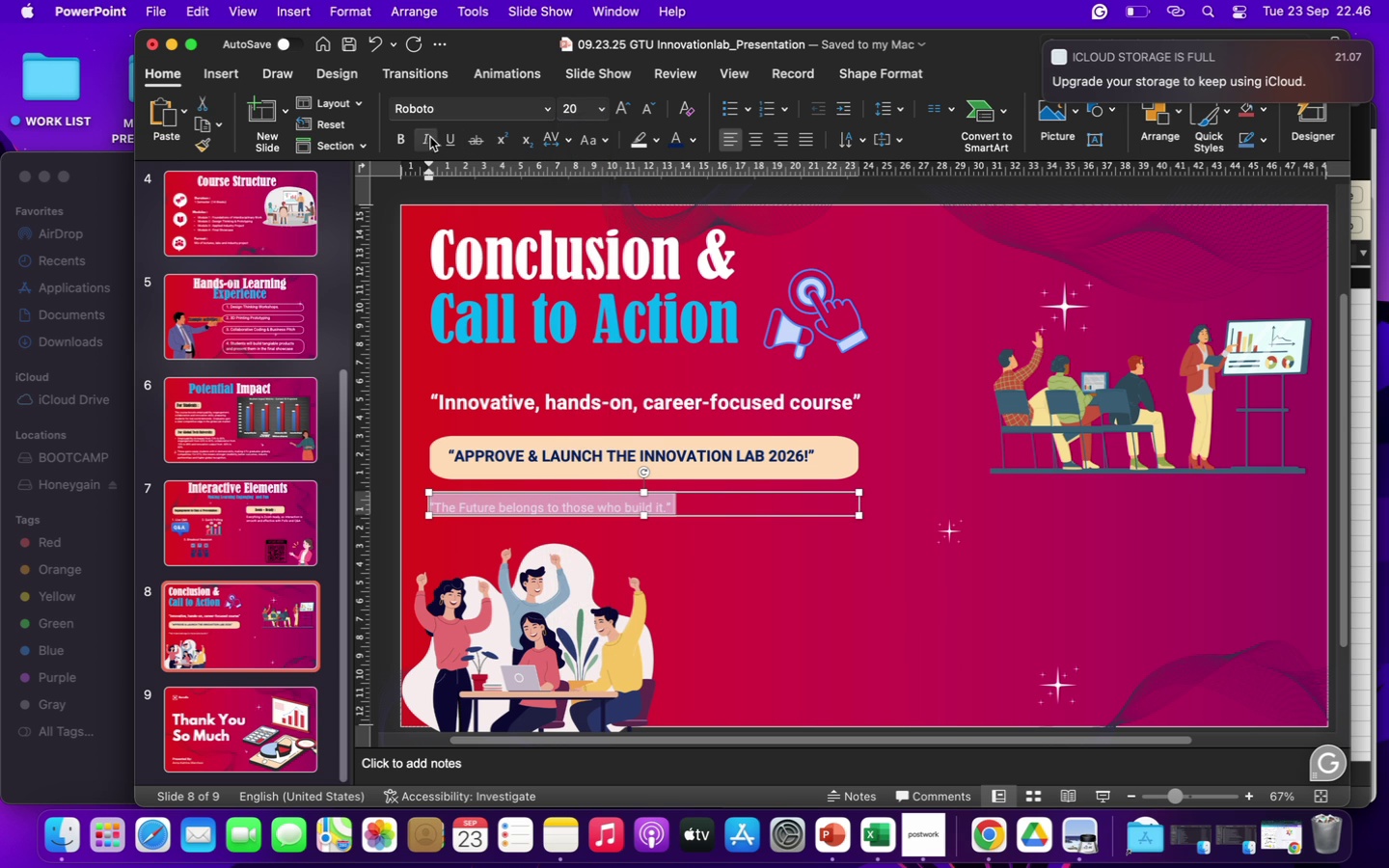 
left_click([429, 137])
 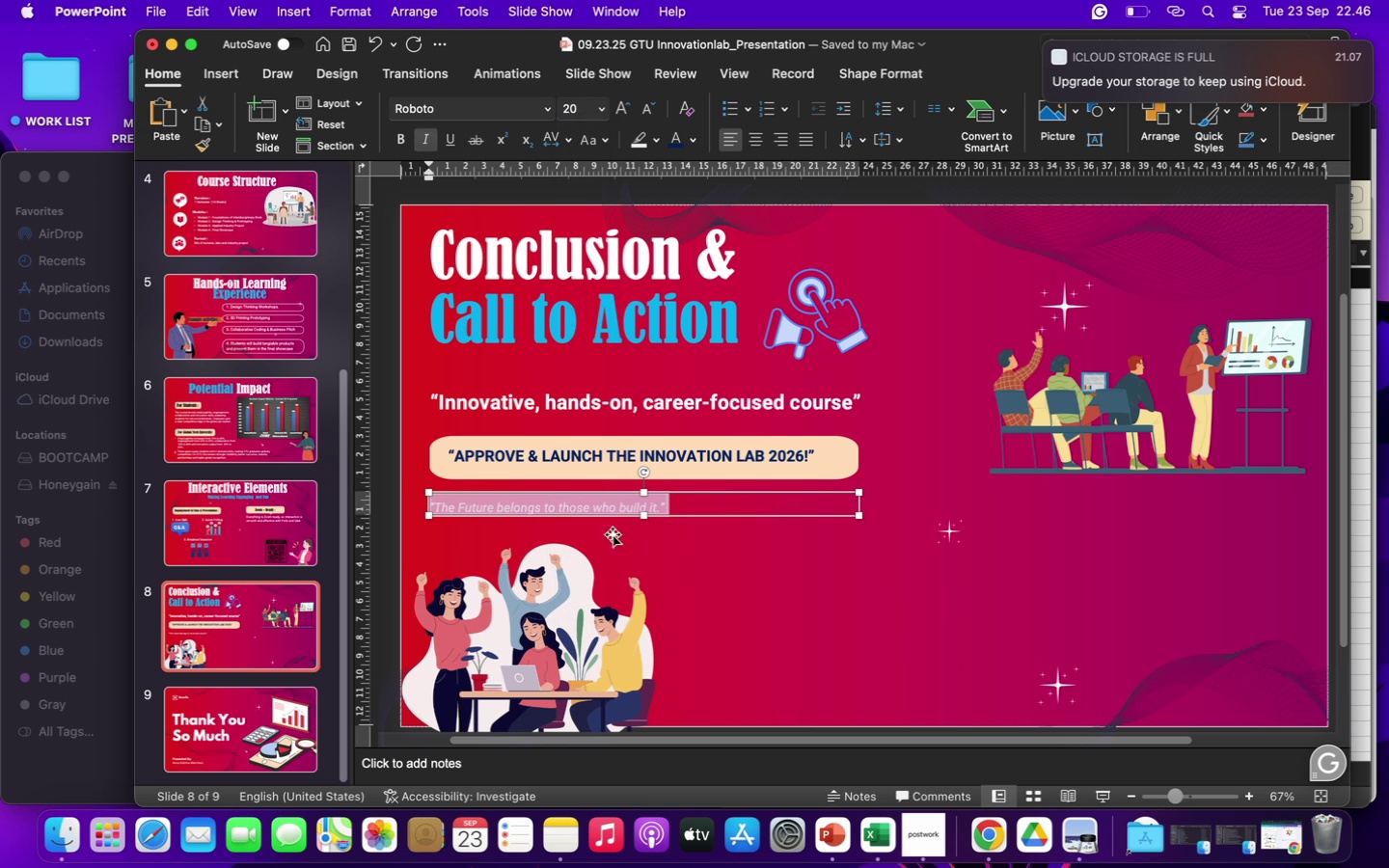 
left_click([558, 570])
 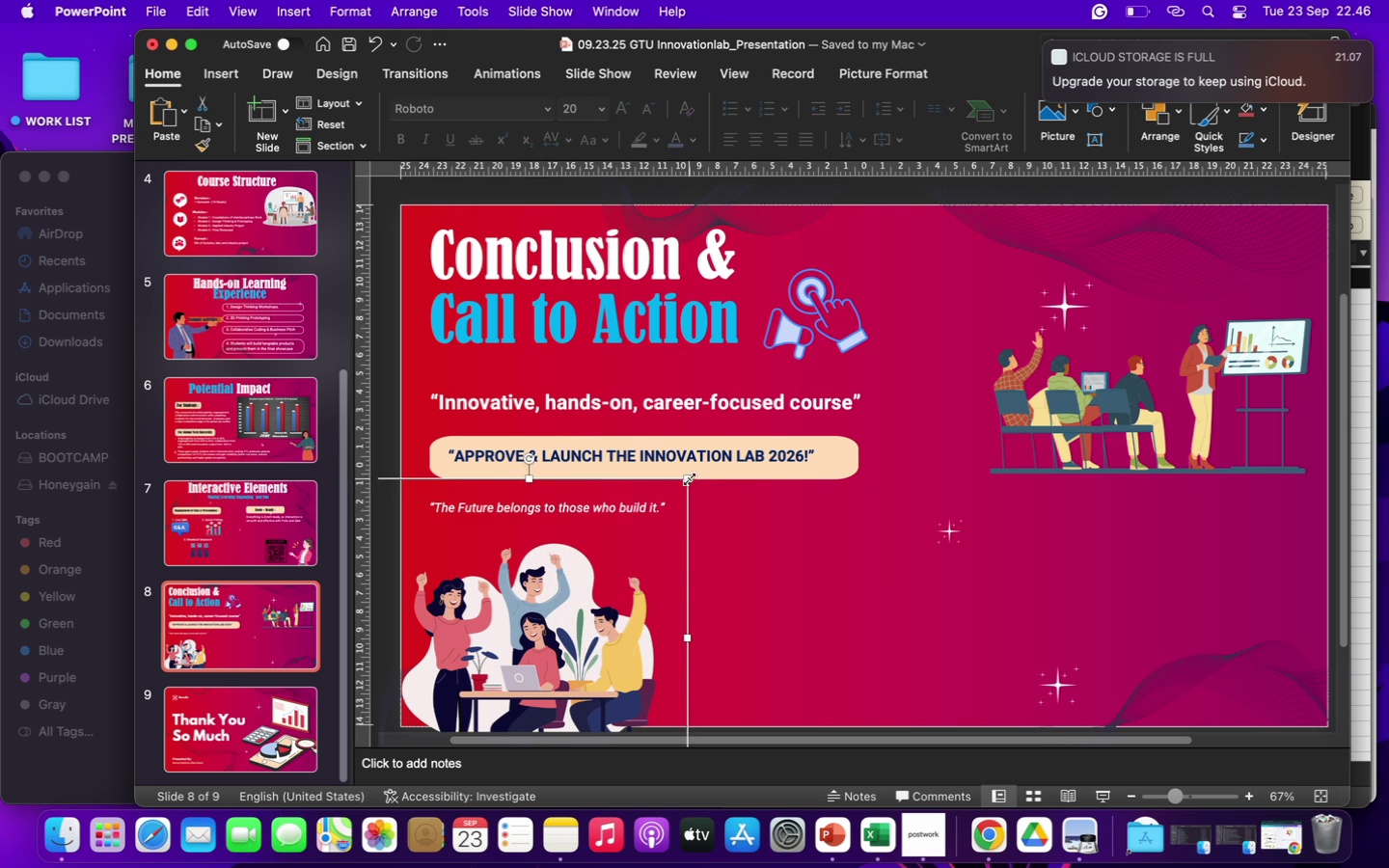 
left_click_drag(start_coordinate=[689, 478], to_coordinate=[660, 566])
 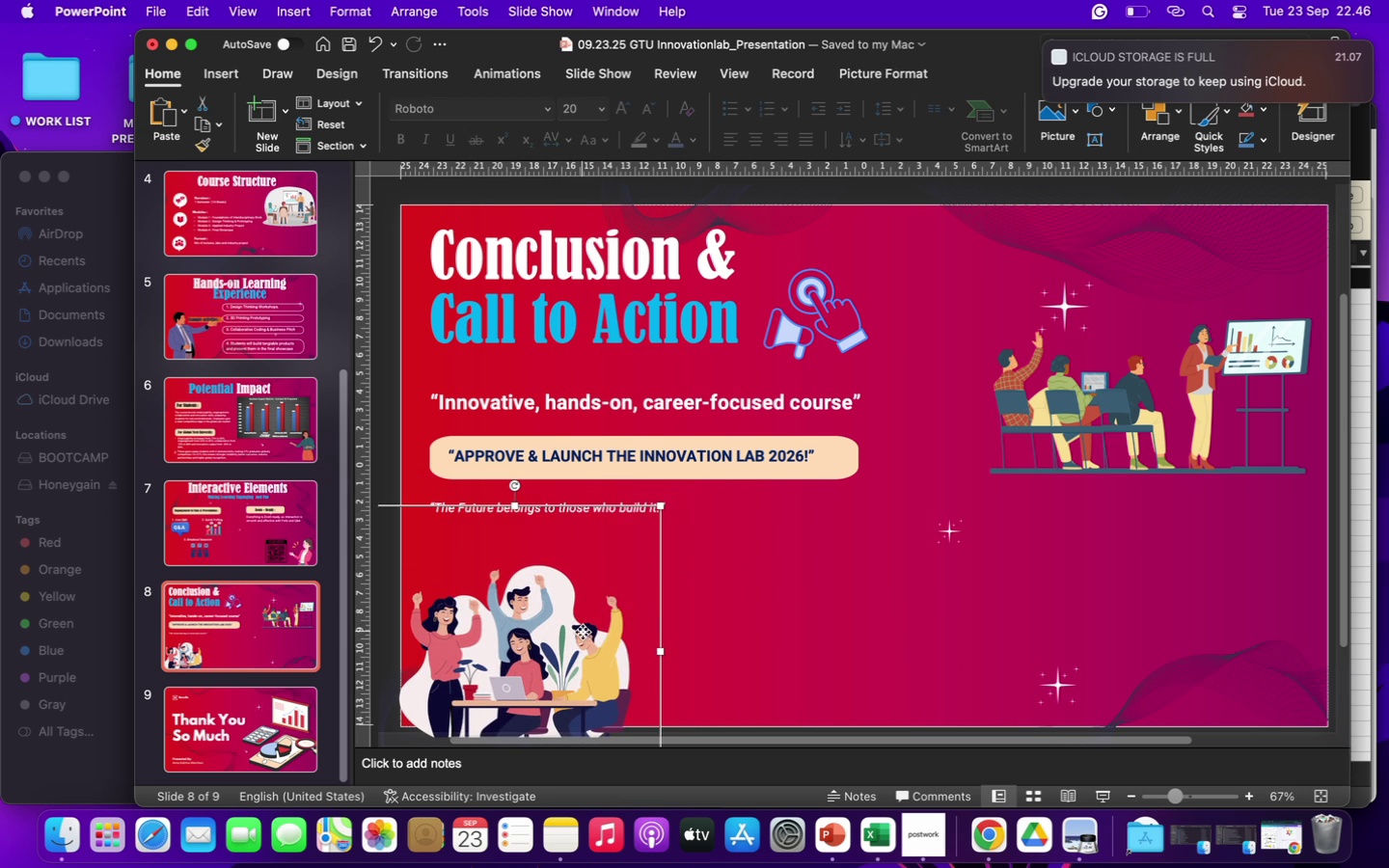 
left_click_drag(start_coordinate=[583, 632], to_coordinate=[591, 624])
 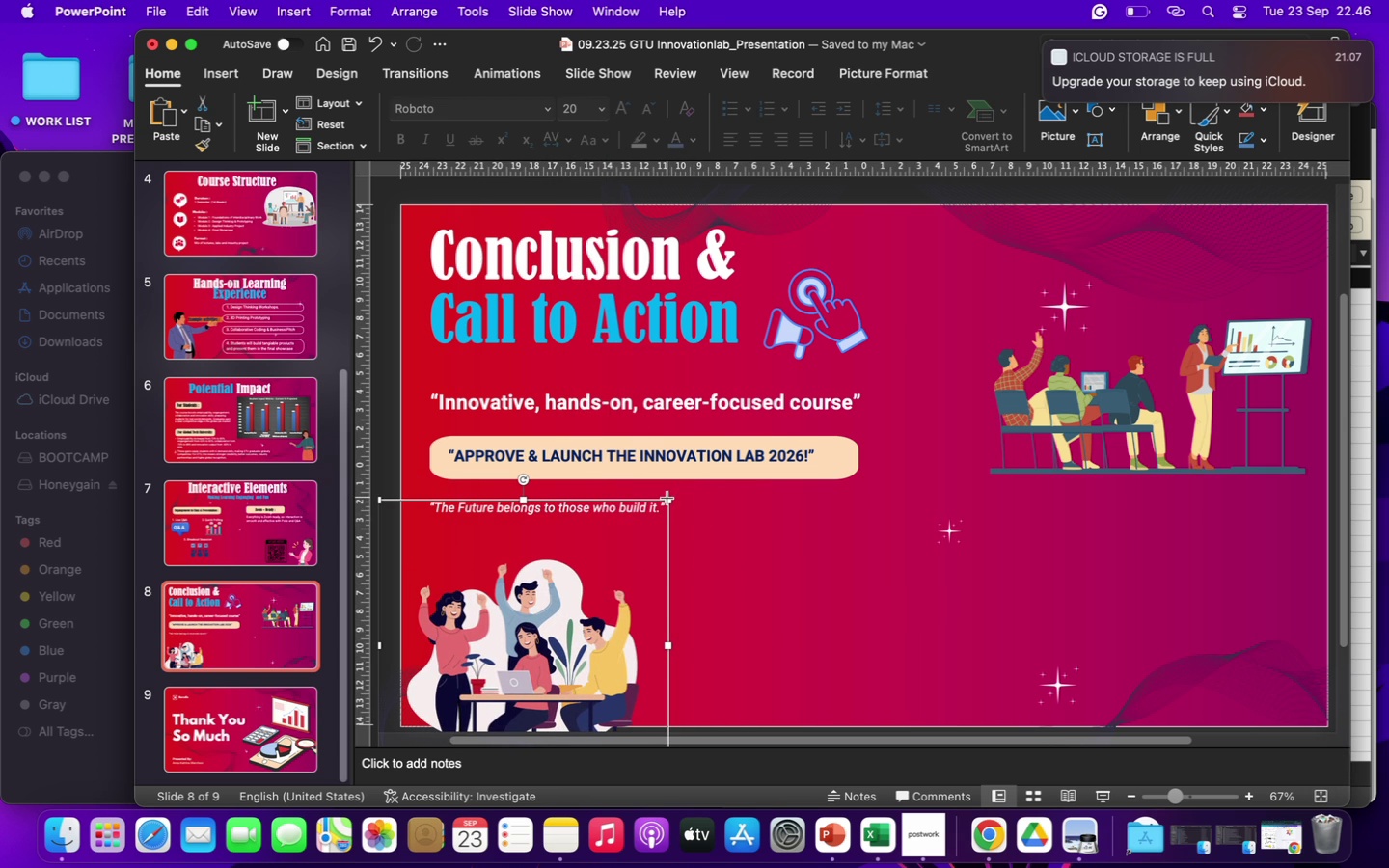 
left_click_drag(start_coordinate=[667, 498], to_coordinate=[653, 519])
 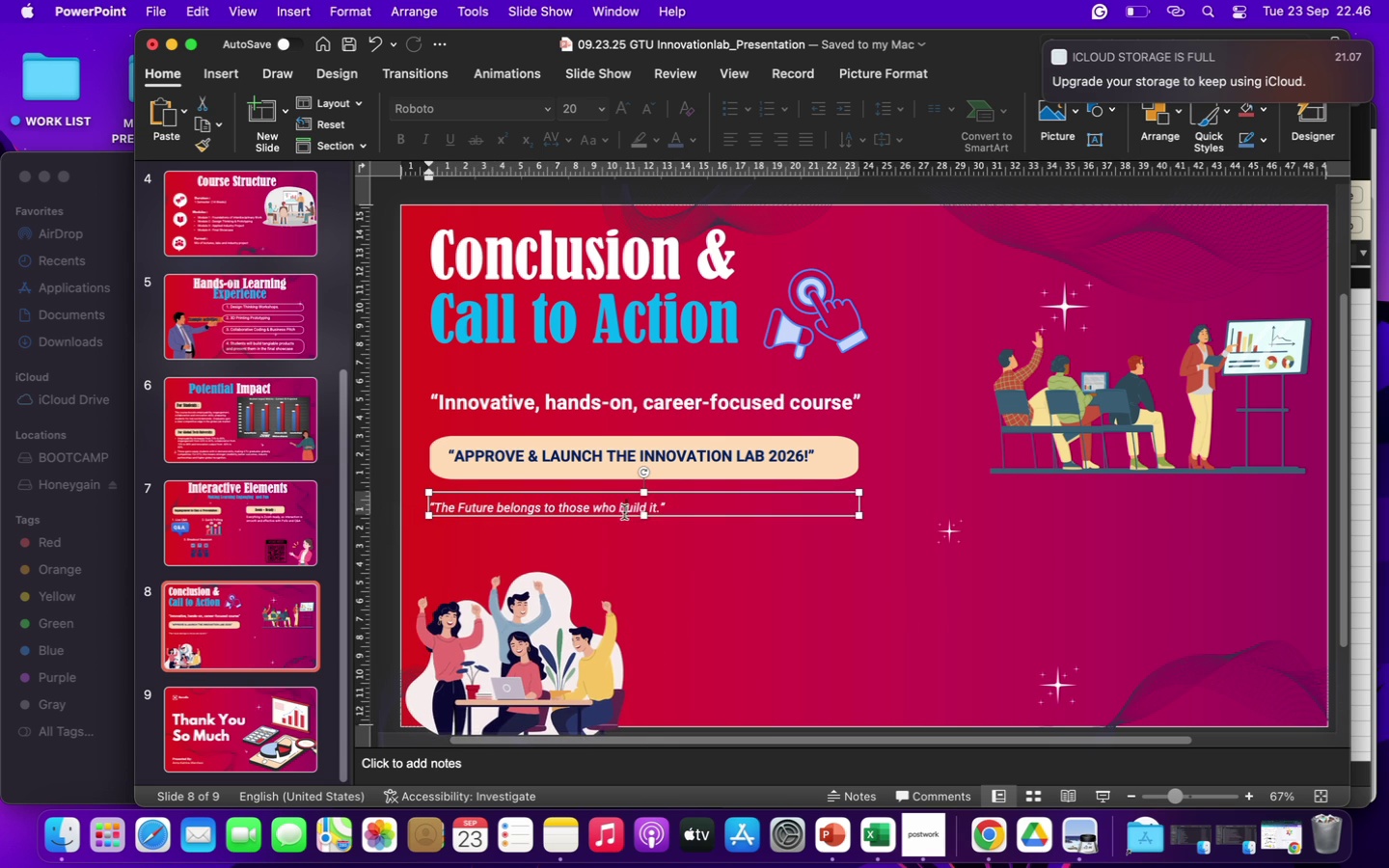 
left_click([624, 512])
 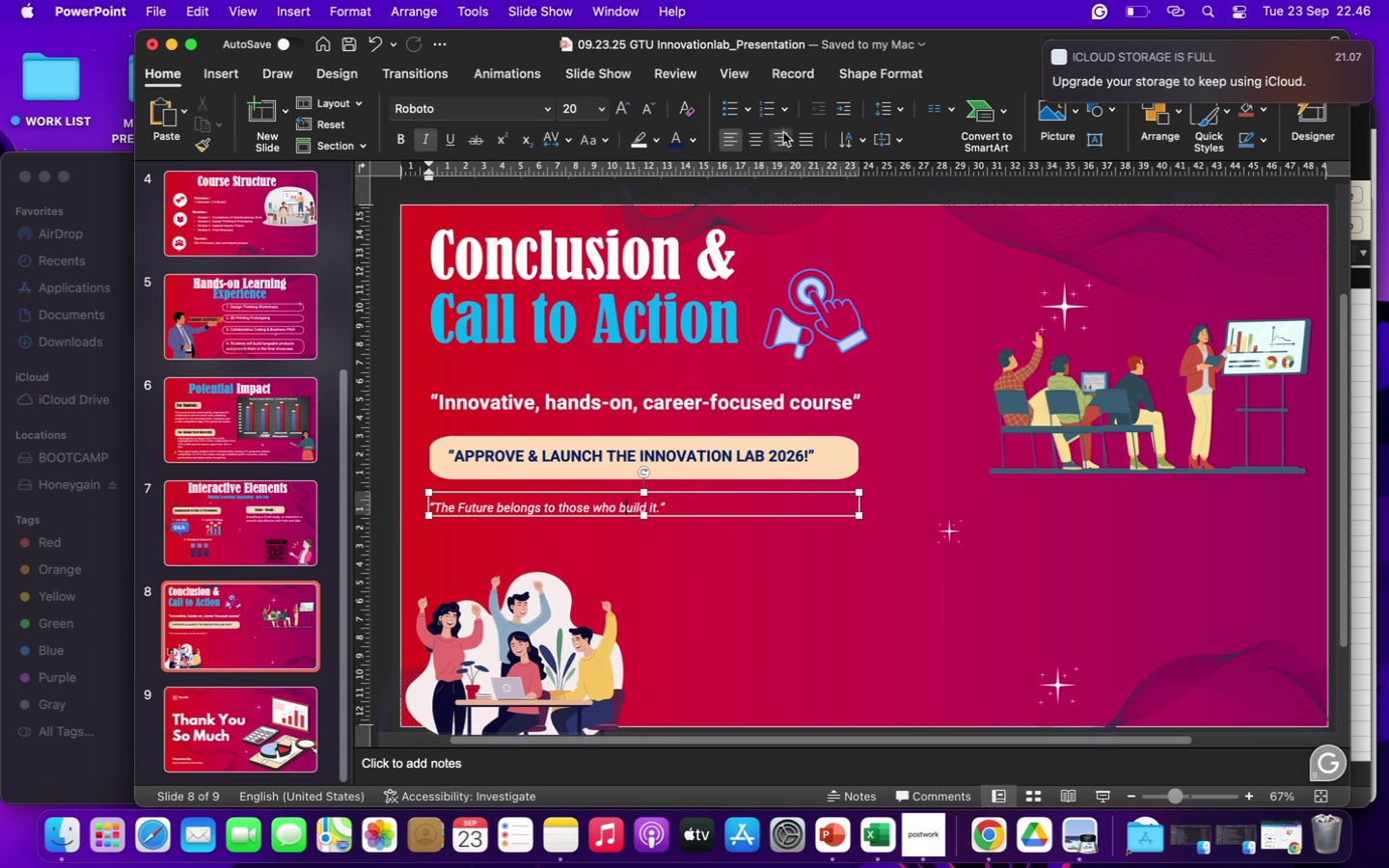 
left_click([759, 135])
 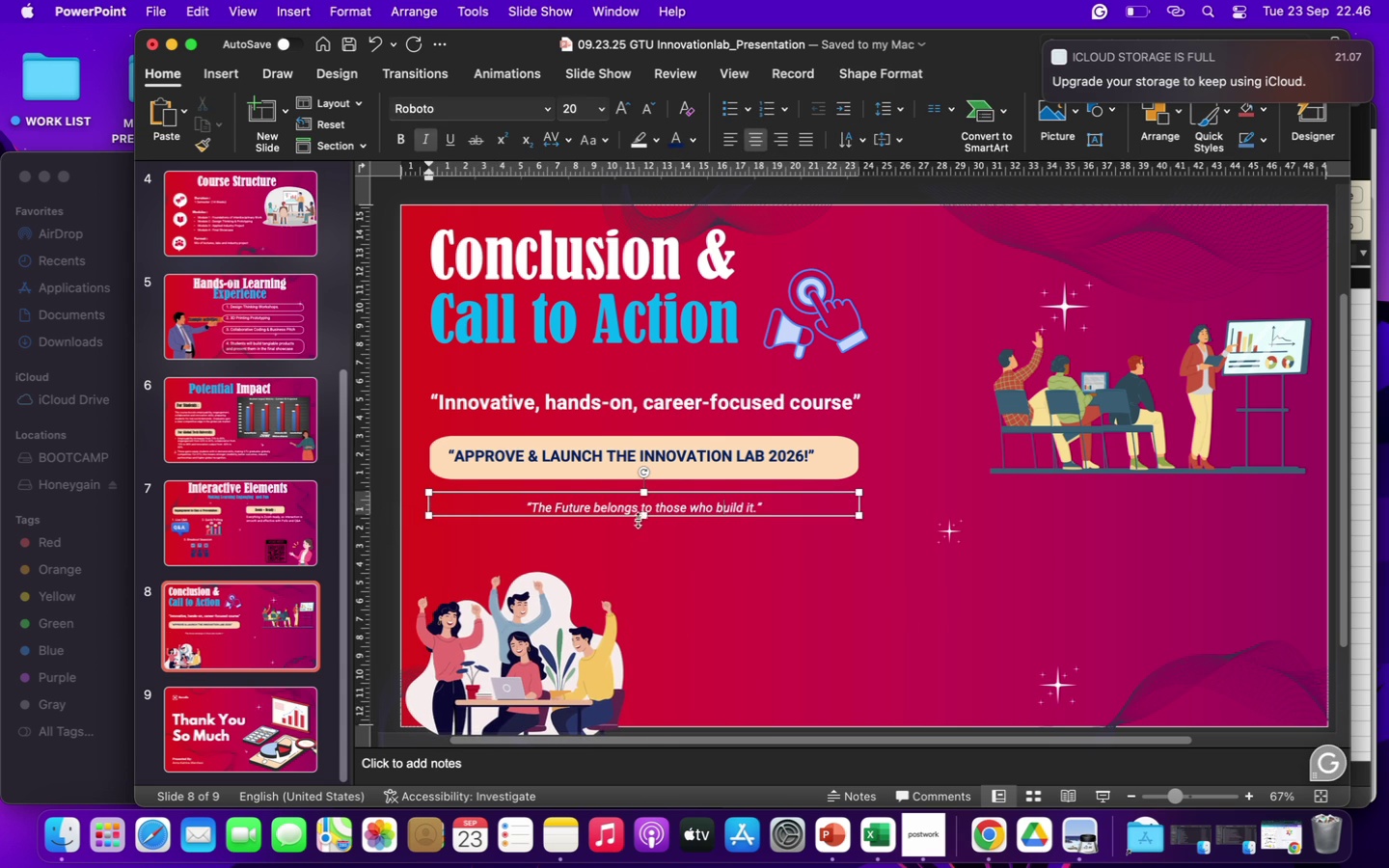 
left_click_drag(start_coordinate=[632, 515], to_coordinate=[620, 555])
 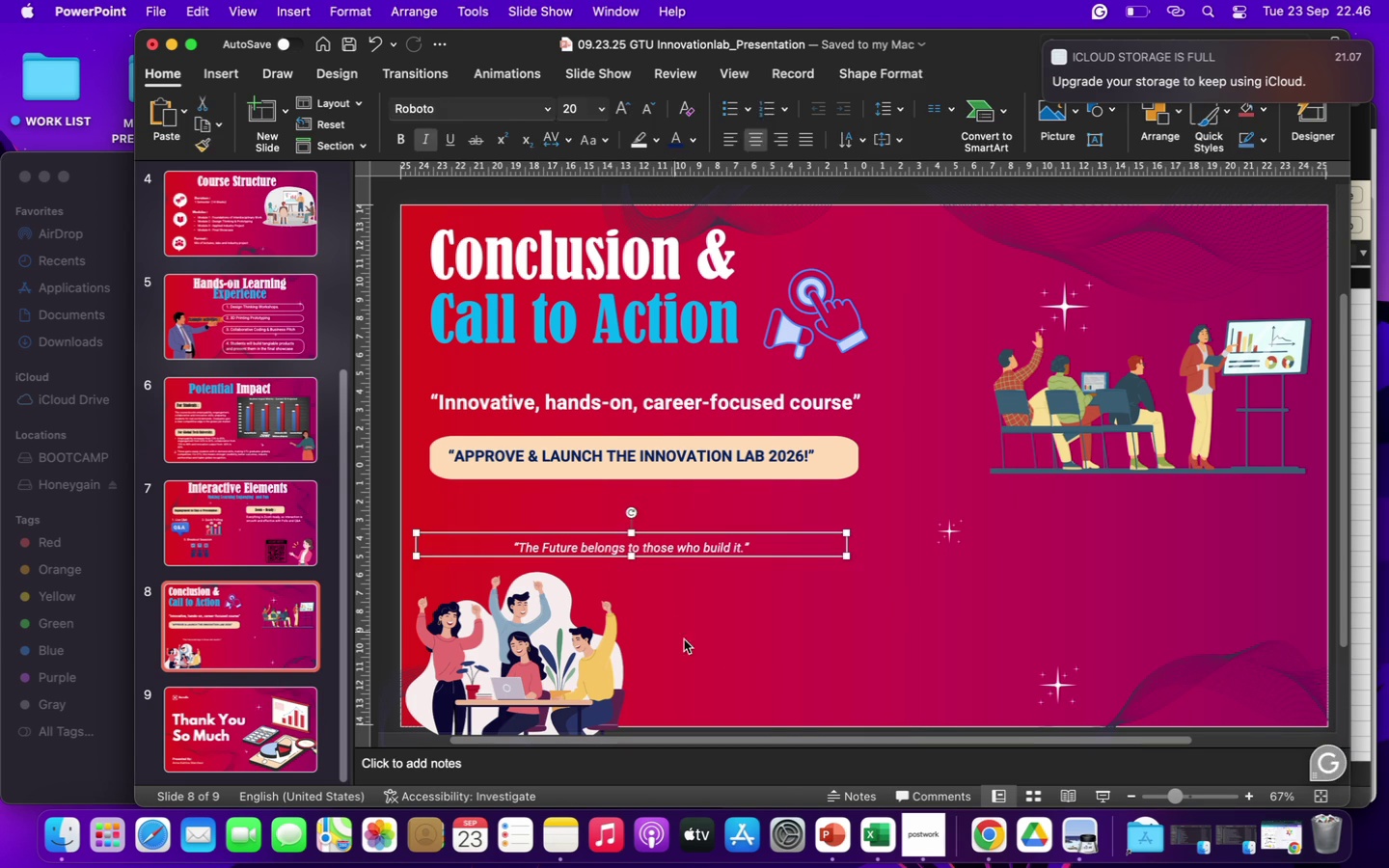 
left_click([752, 660])
 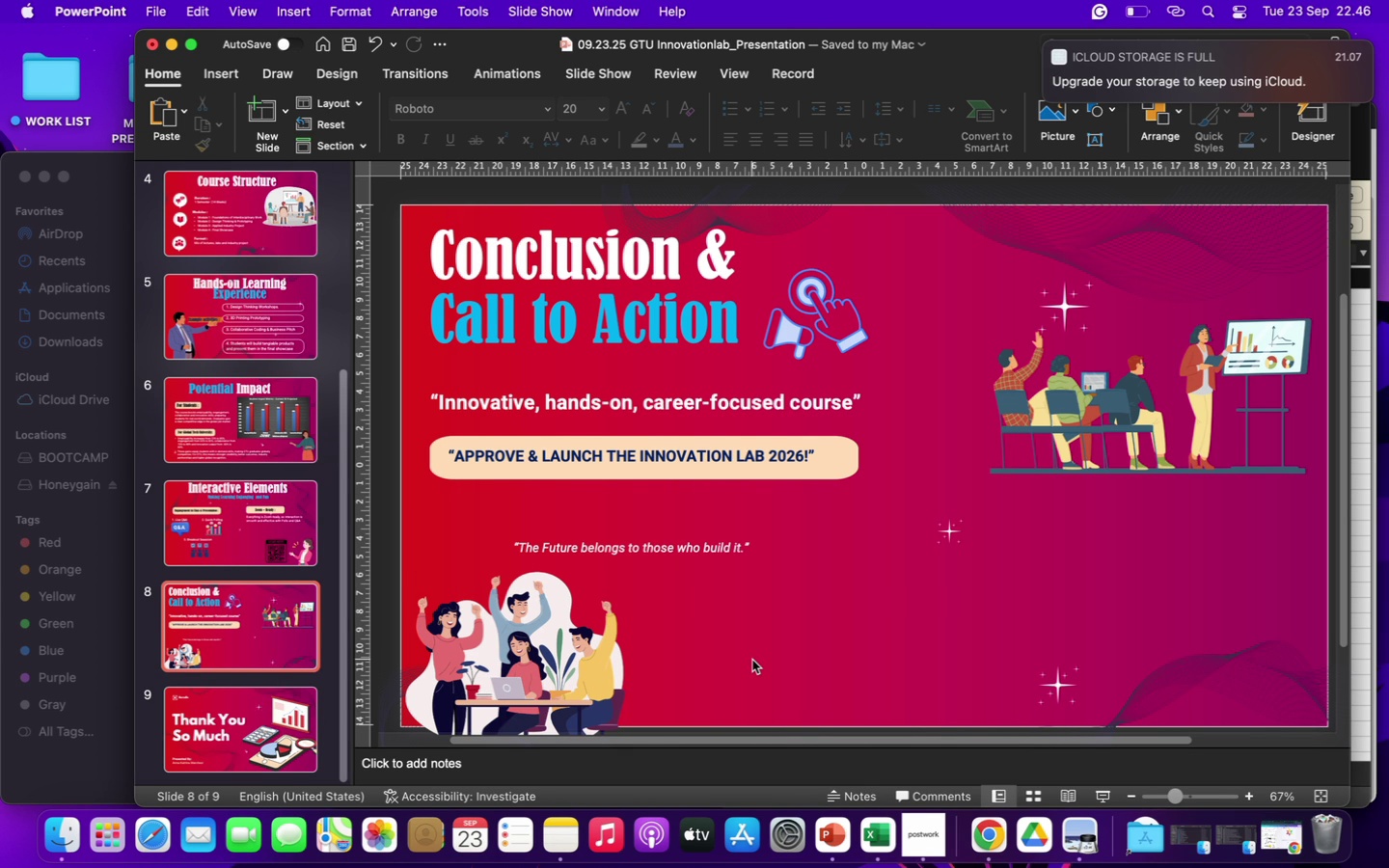 
wait(11.53)
 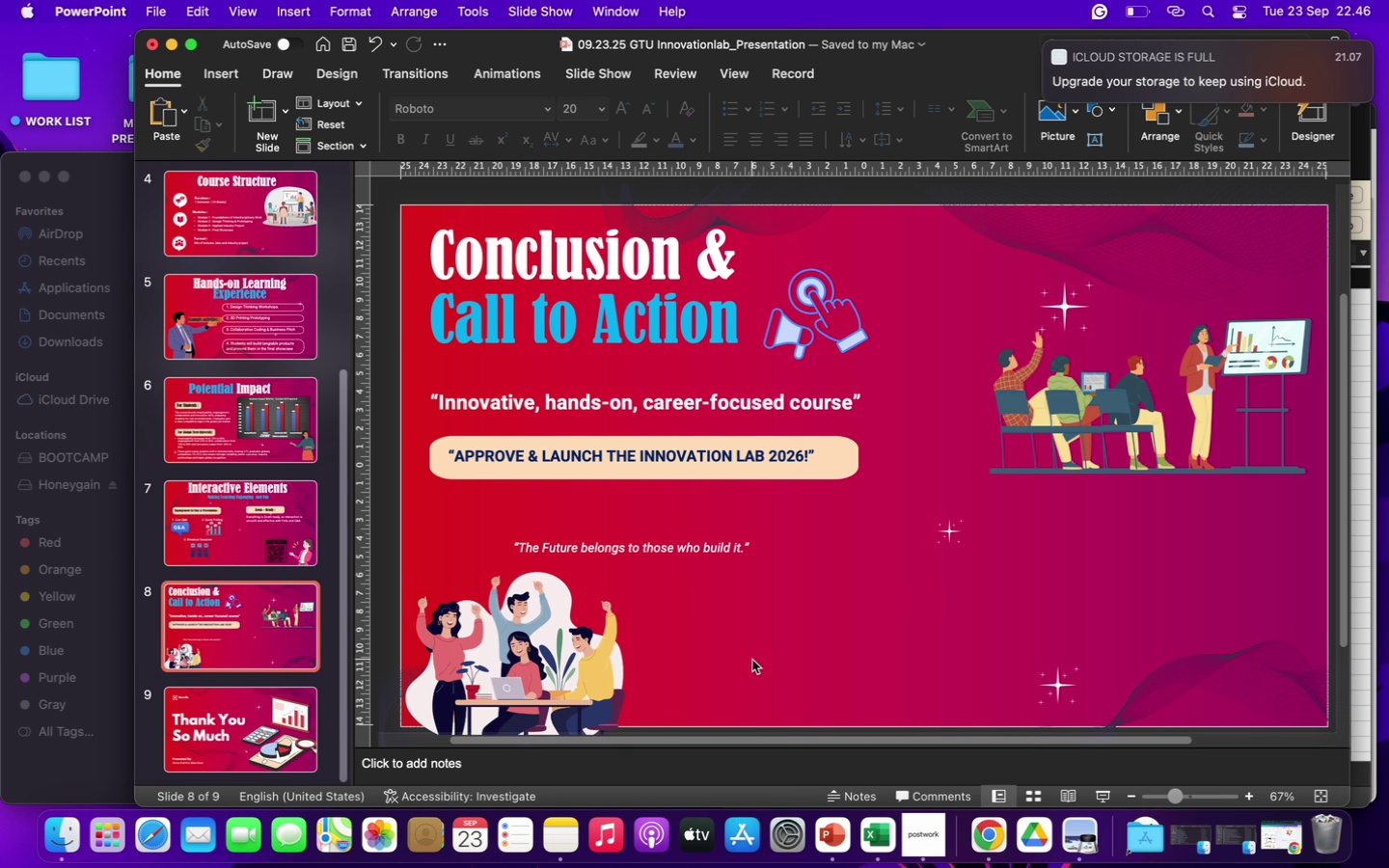 
left_click([843, 332])
 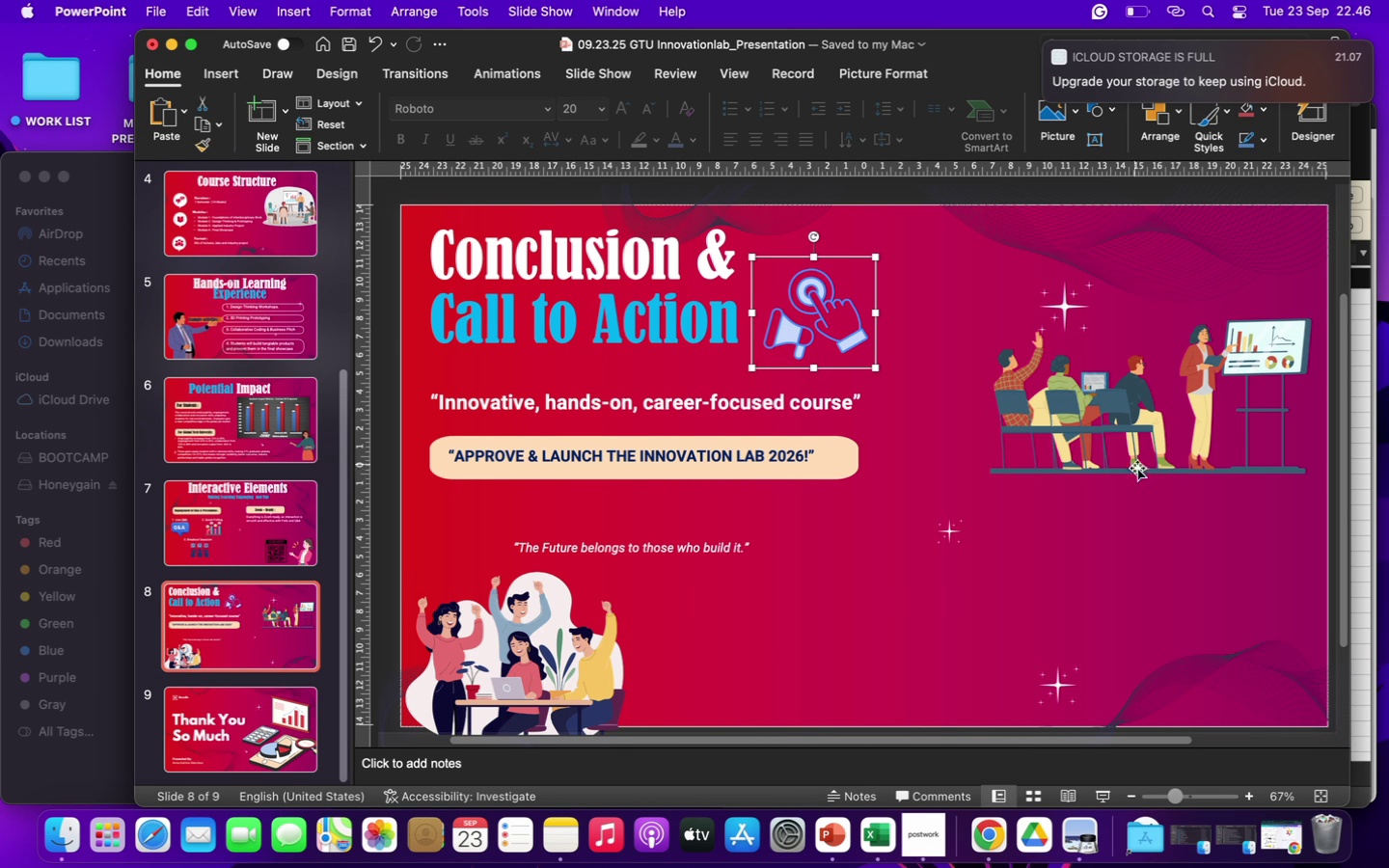 
left_click([1157, 460])
 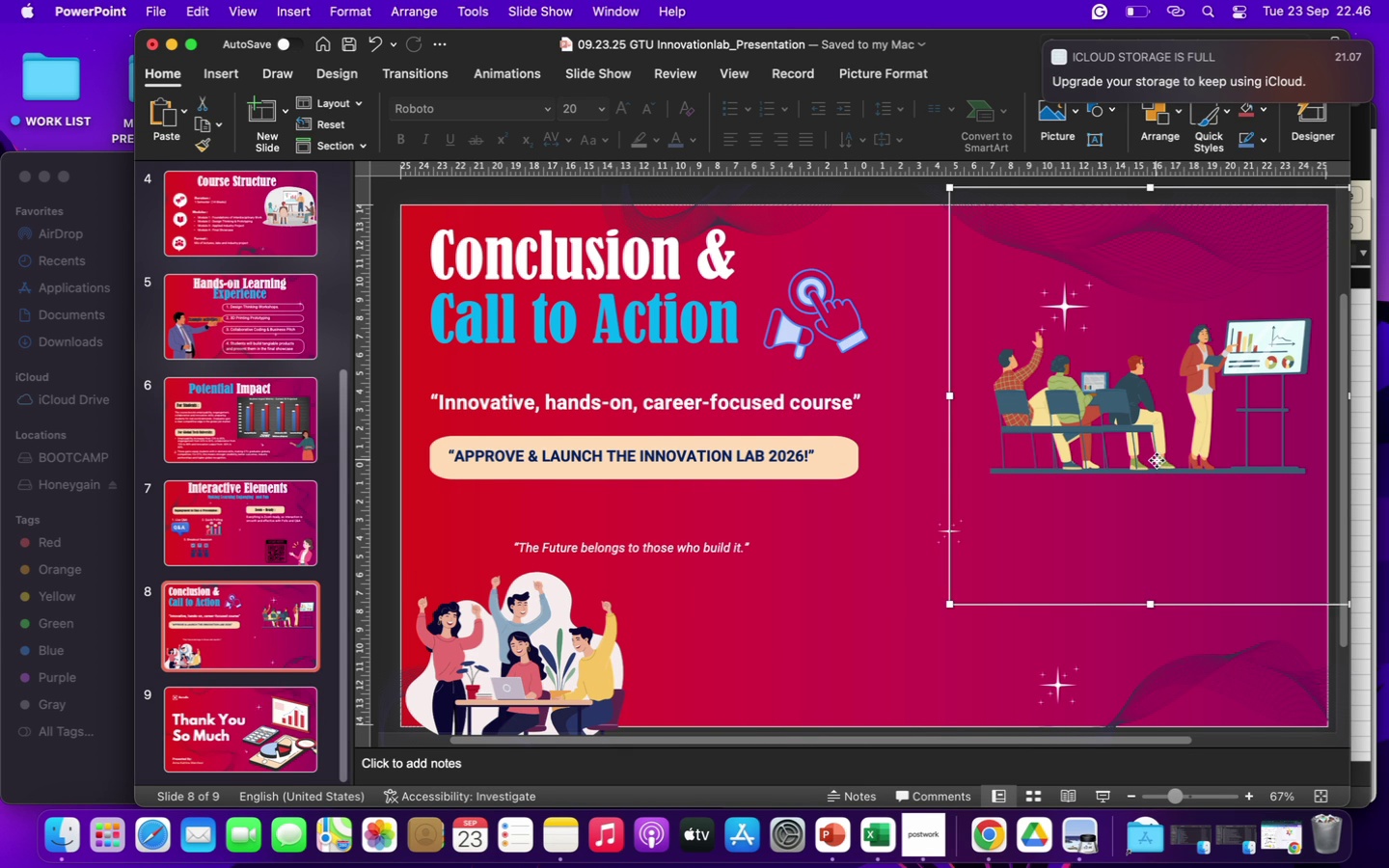 
left_click_drag(start_coordinate=[1157, 460], to_coordinate=[1144, 593])
 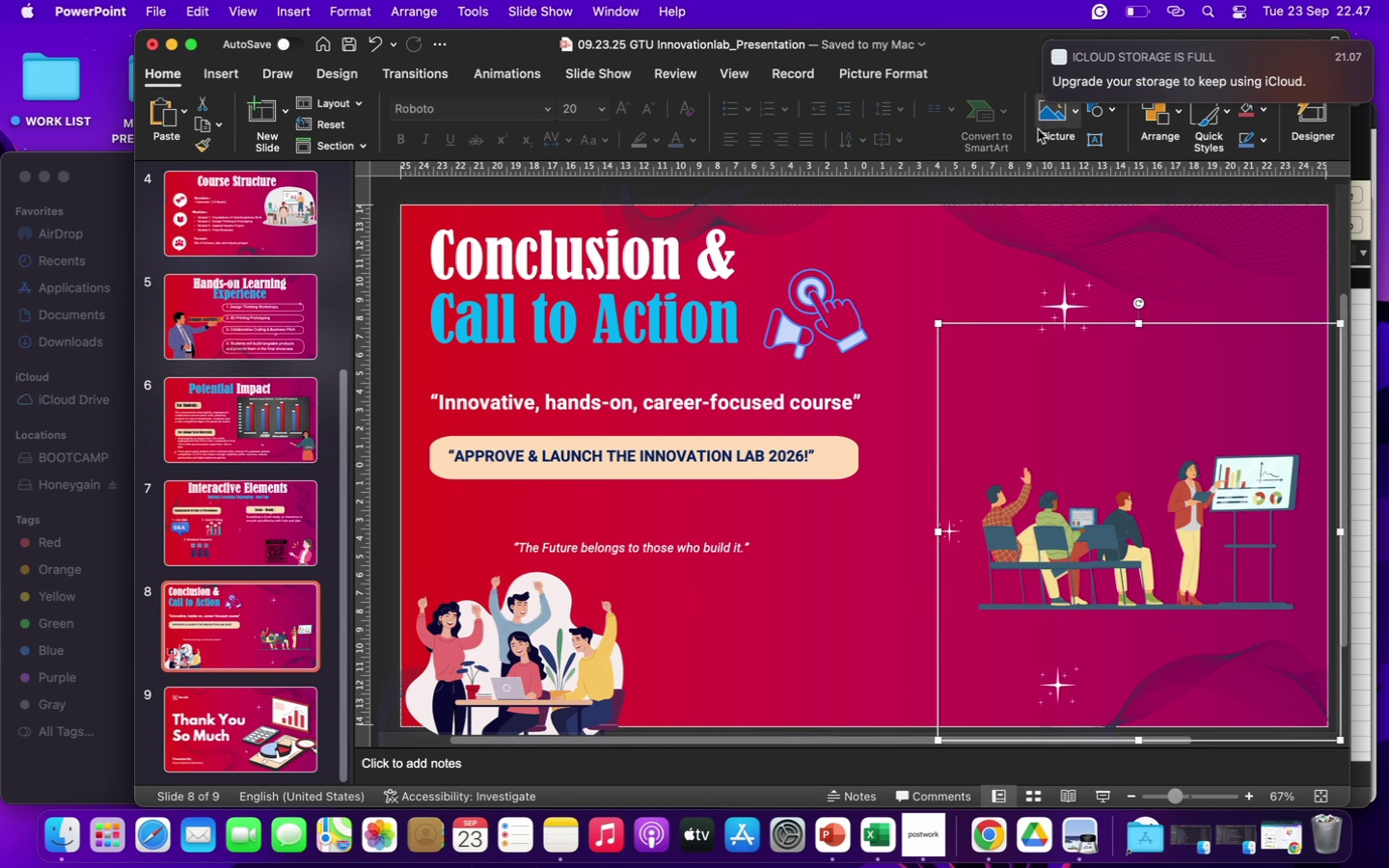 
left_click([1051, 119])
 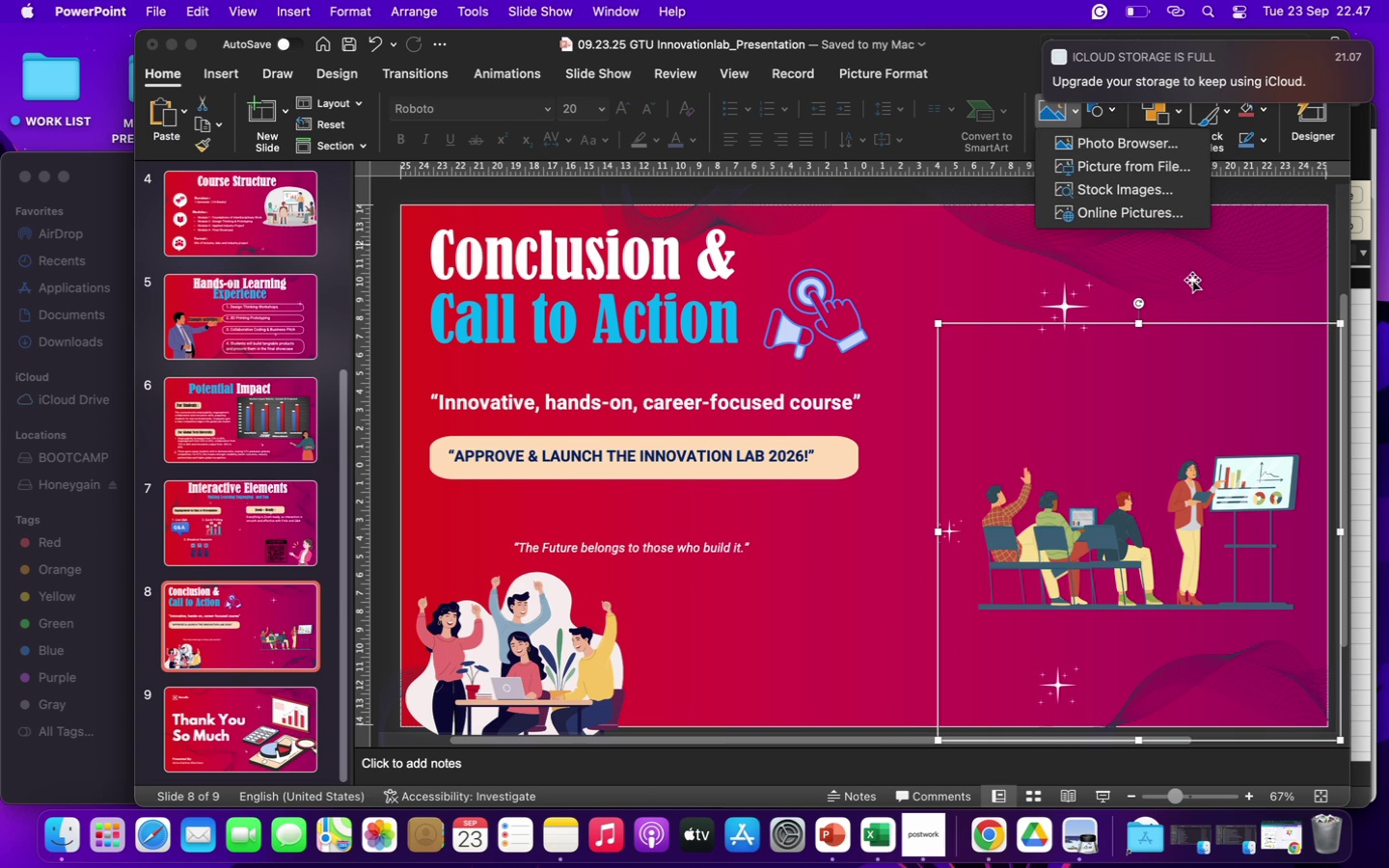 
left_click([1224, 280])
 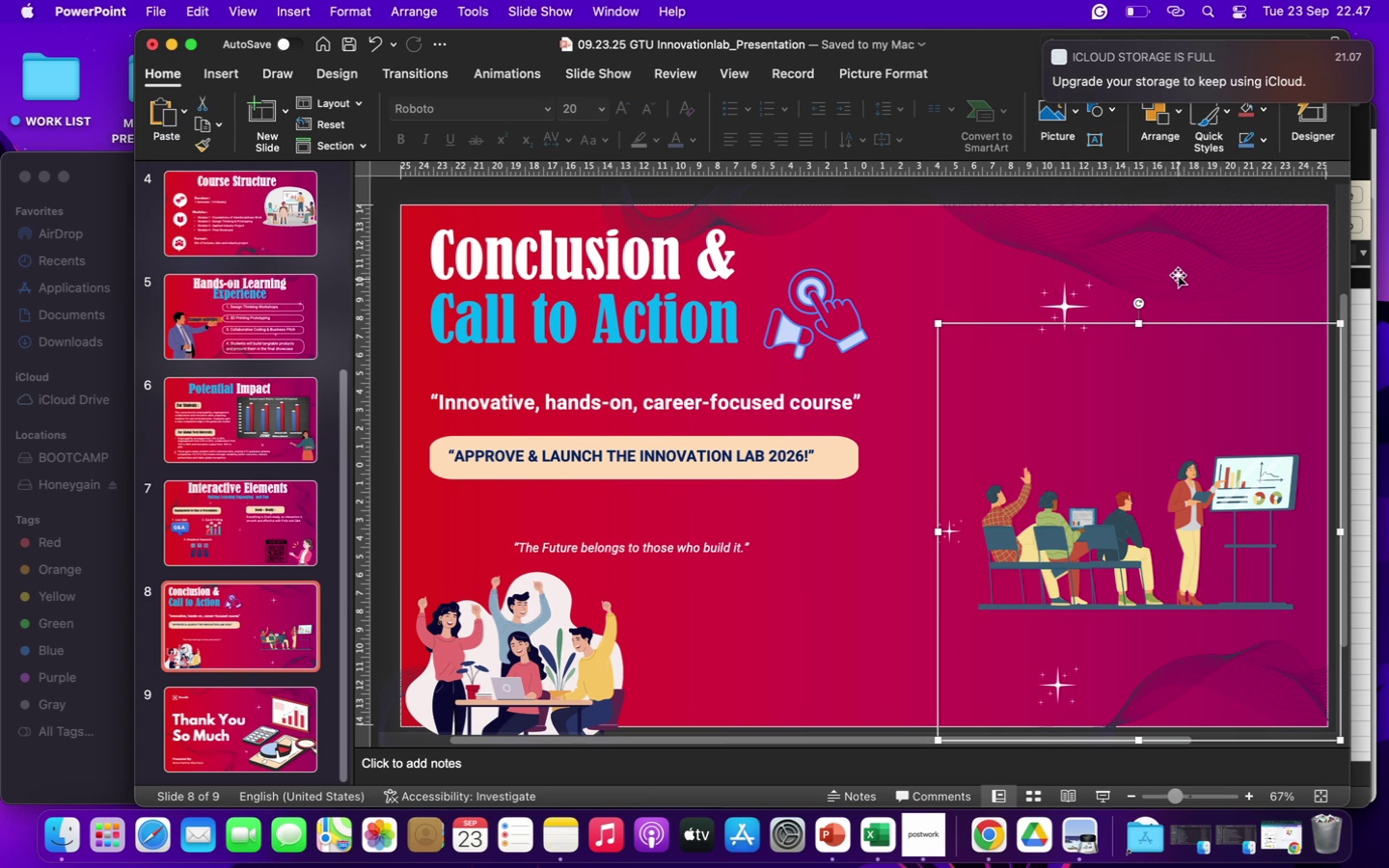 
left_click([873, 69])
 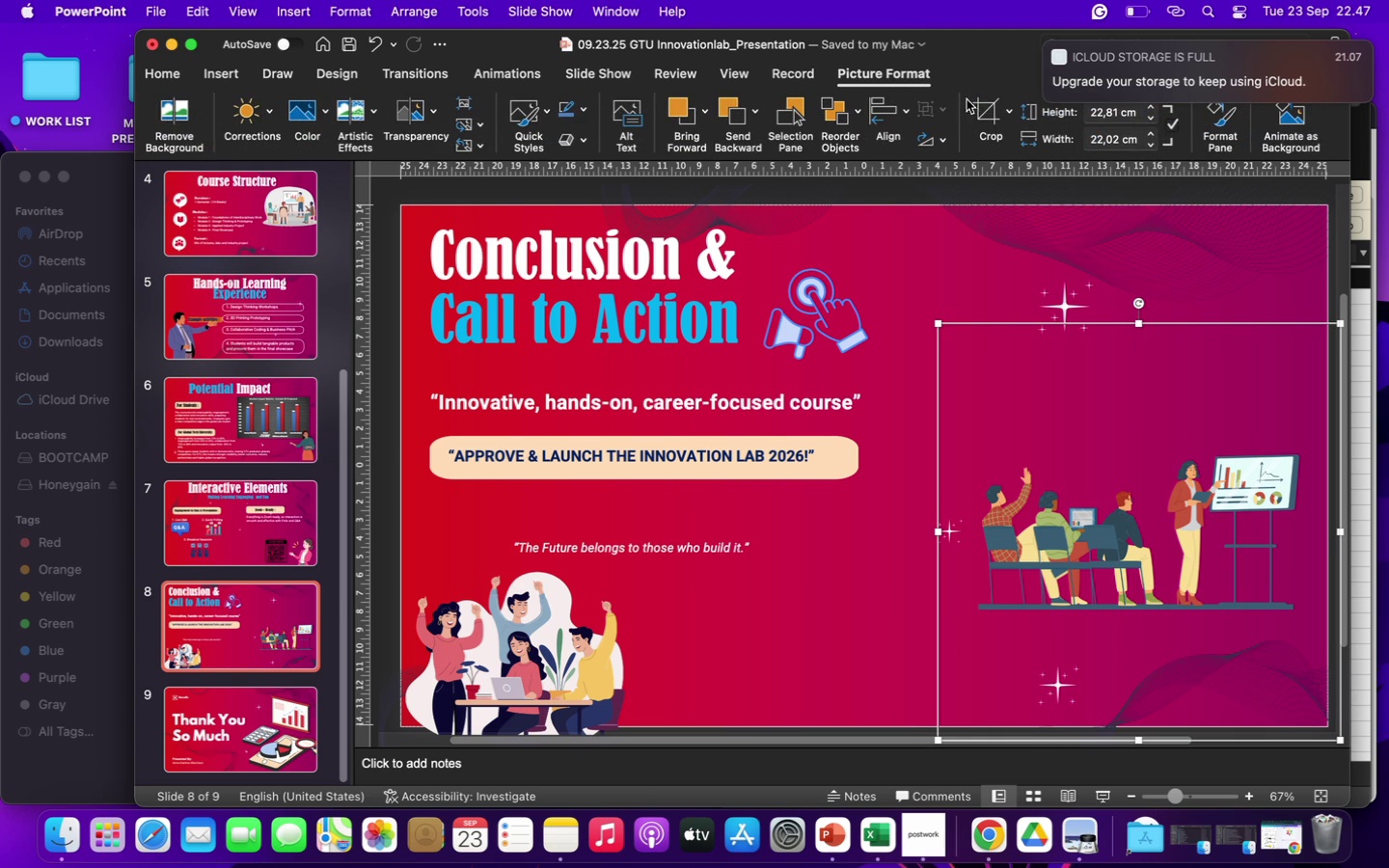 
left_click([979, 111])
 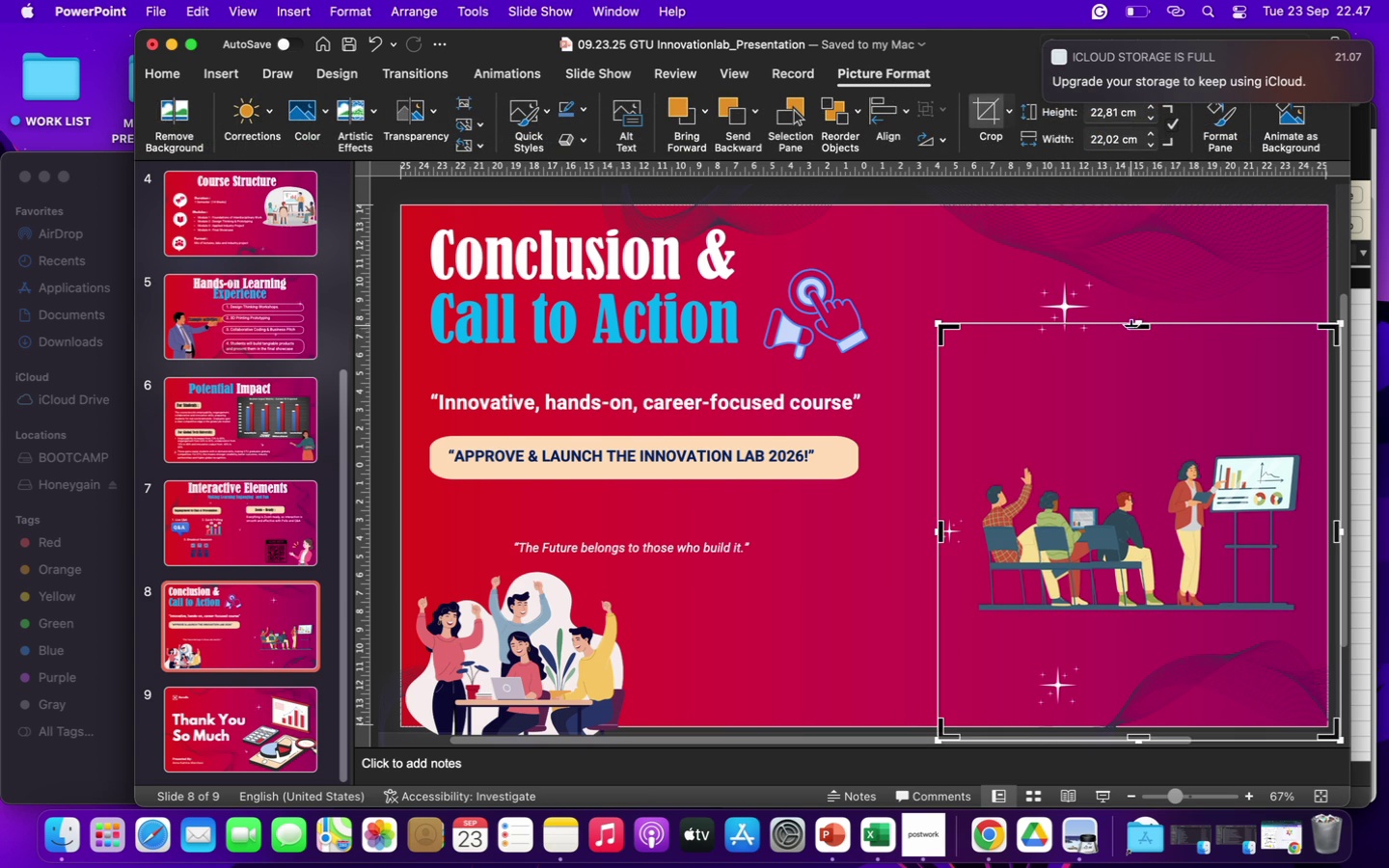 
left_click_drag(start_coordinate=[1132, 325], to_coordinate=[1131, 441])
 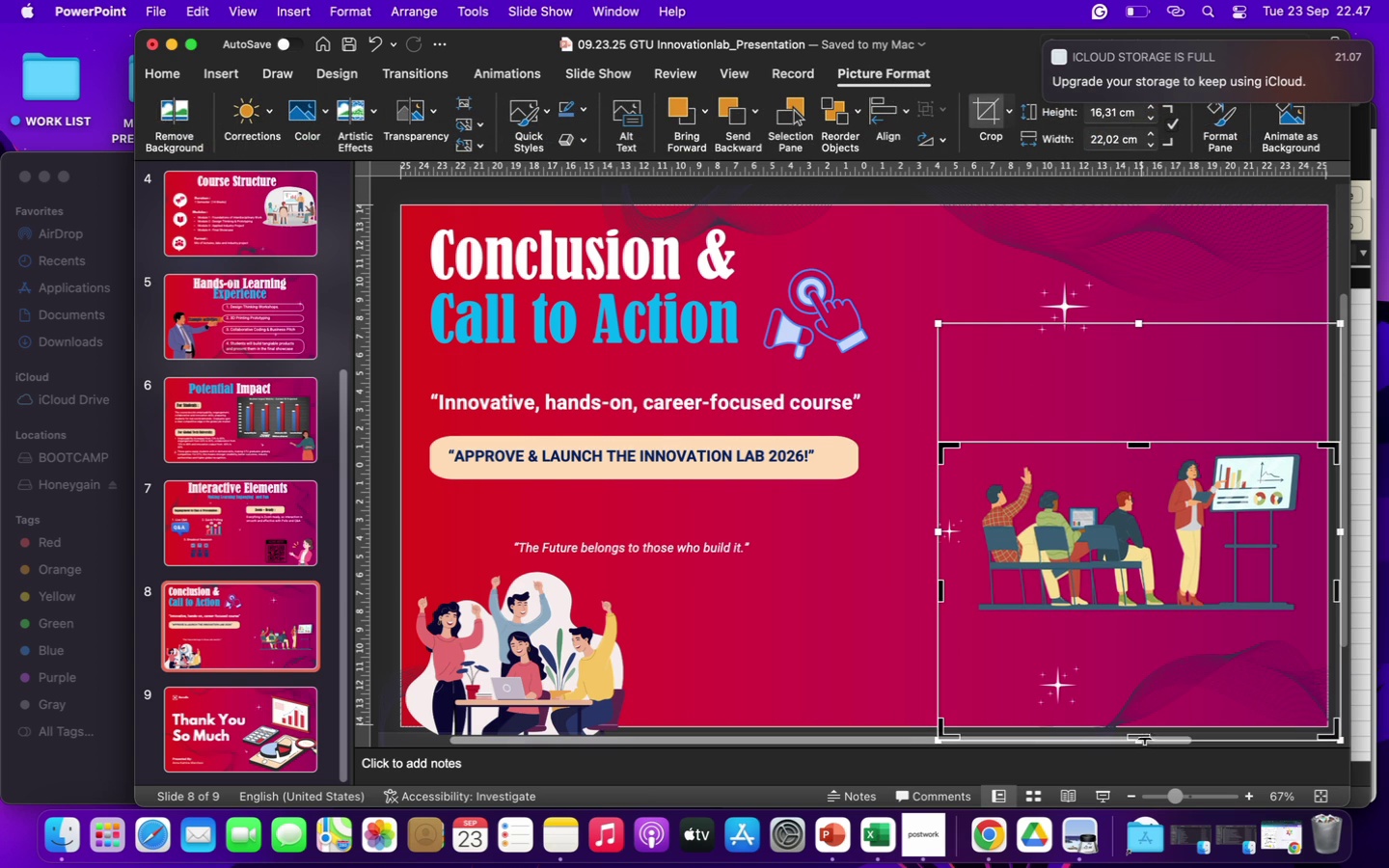 
left_click_drag(start_coordinate=[1142, 739], to_coordinate=[1140, 667])
 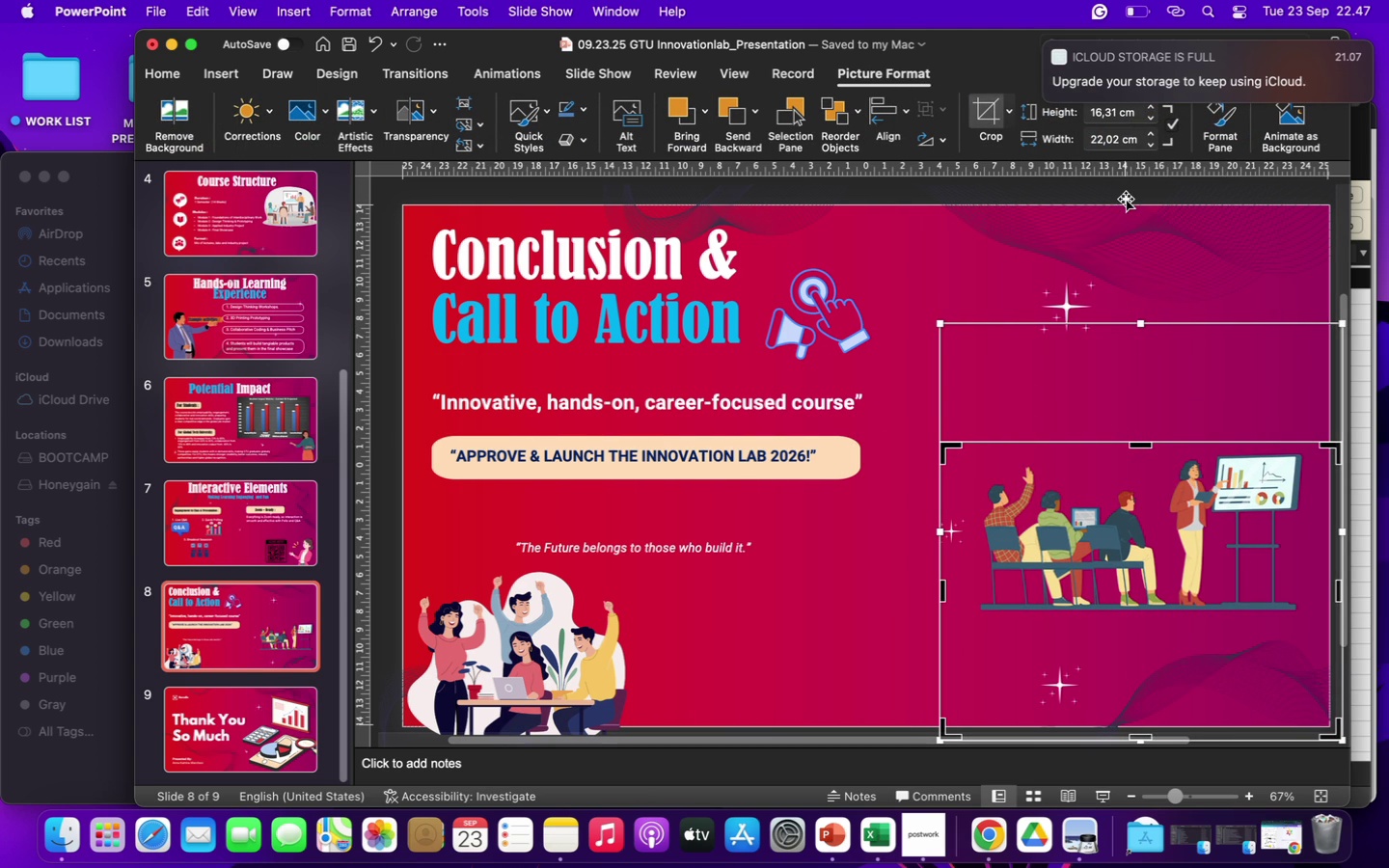 
key(Enter)
 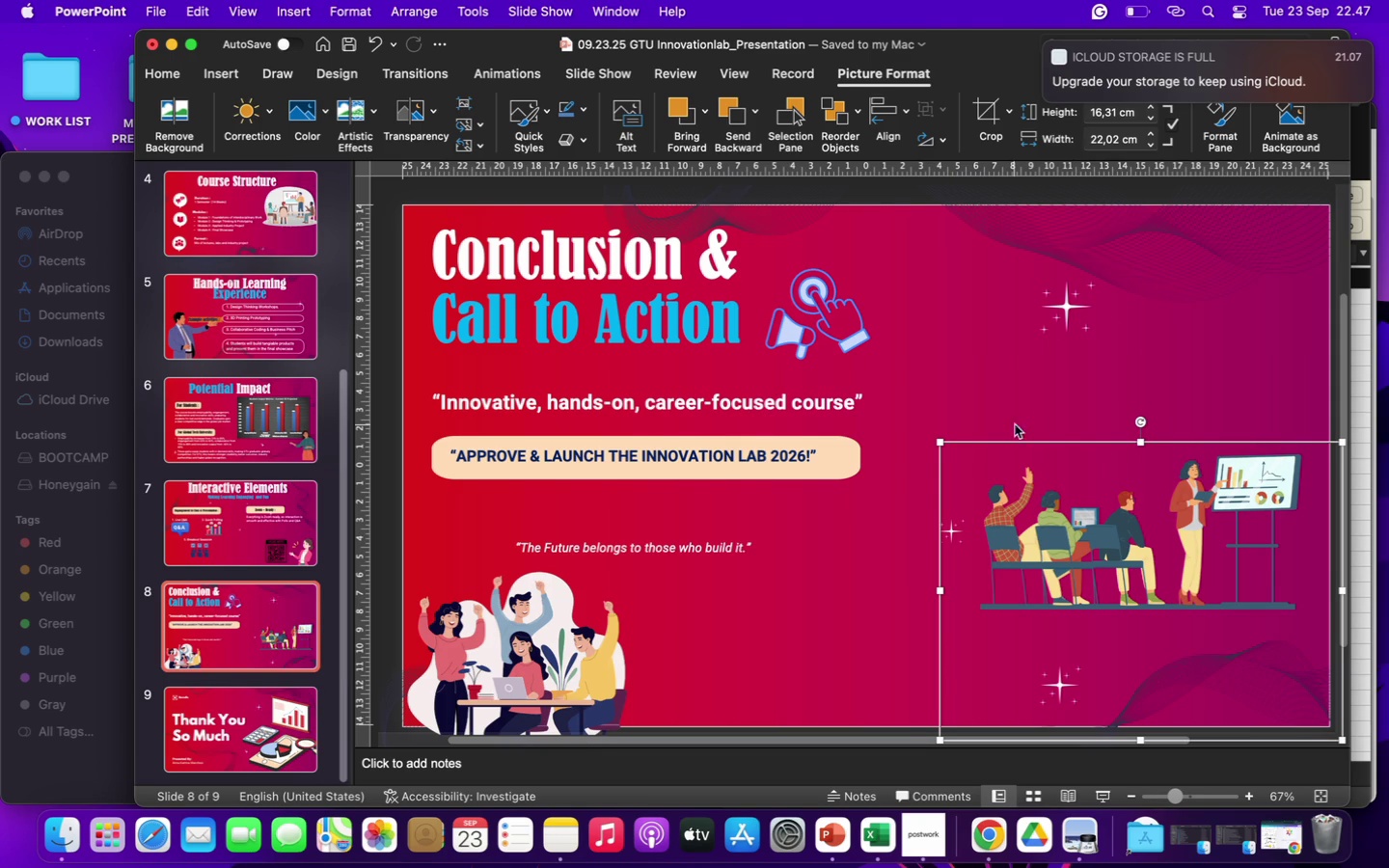 
left_click([629, 254])
 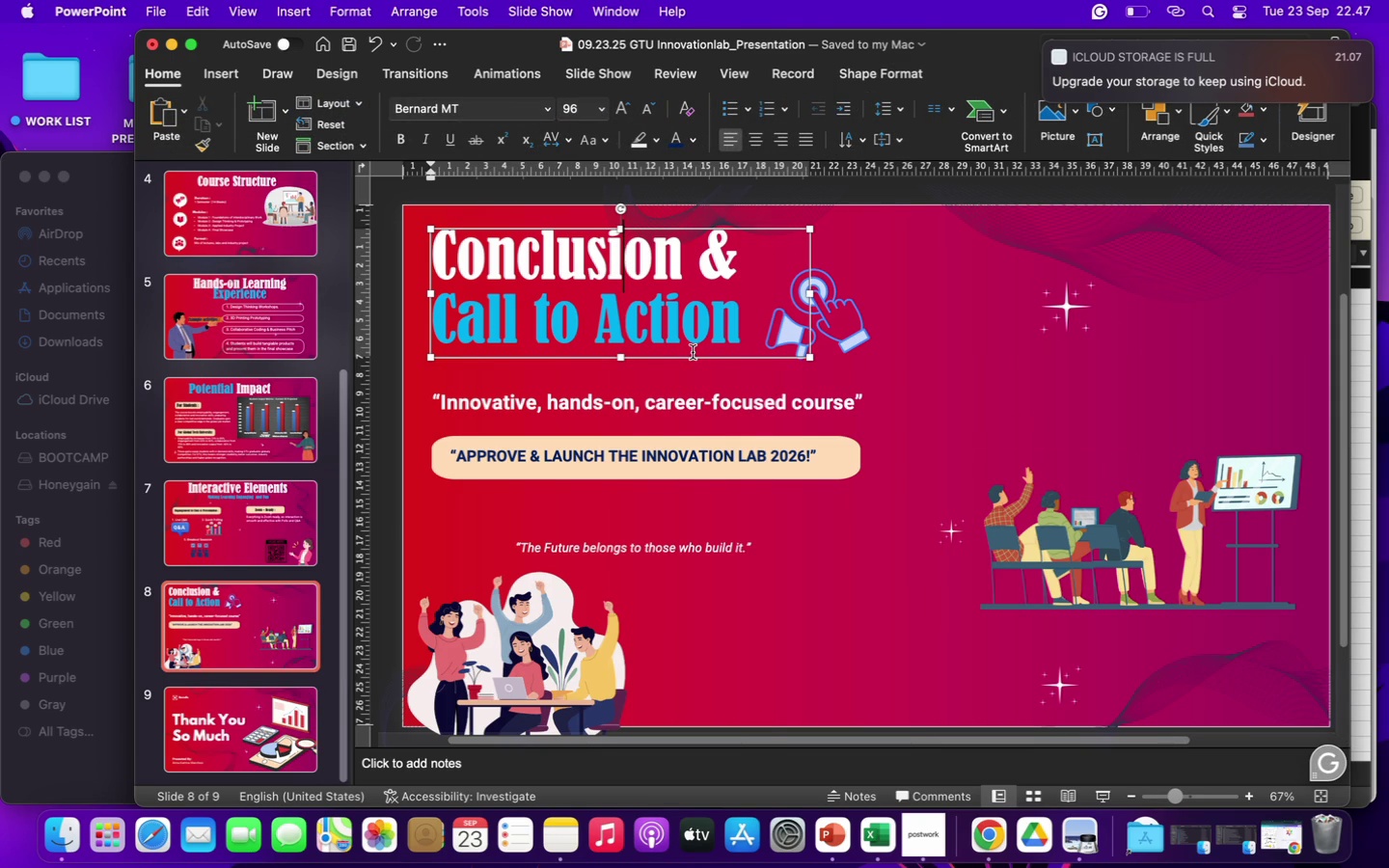 
left_click([693, 355])
 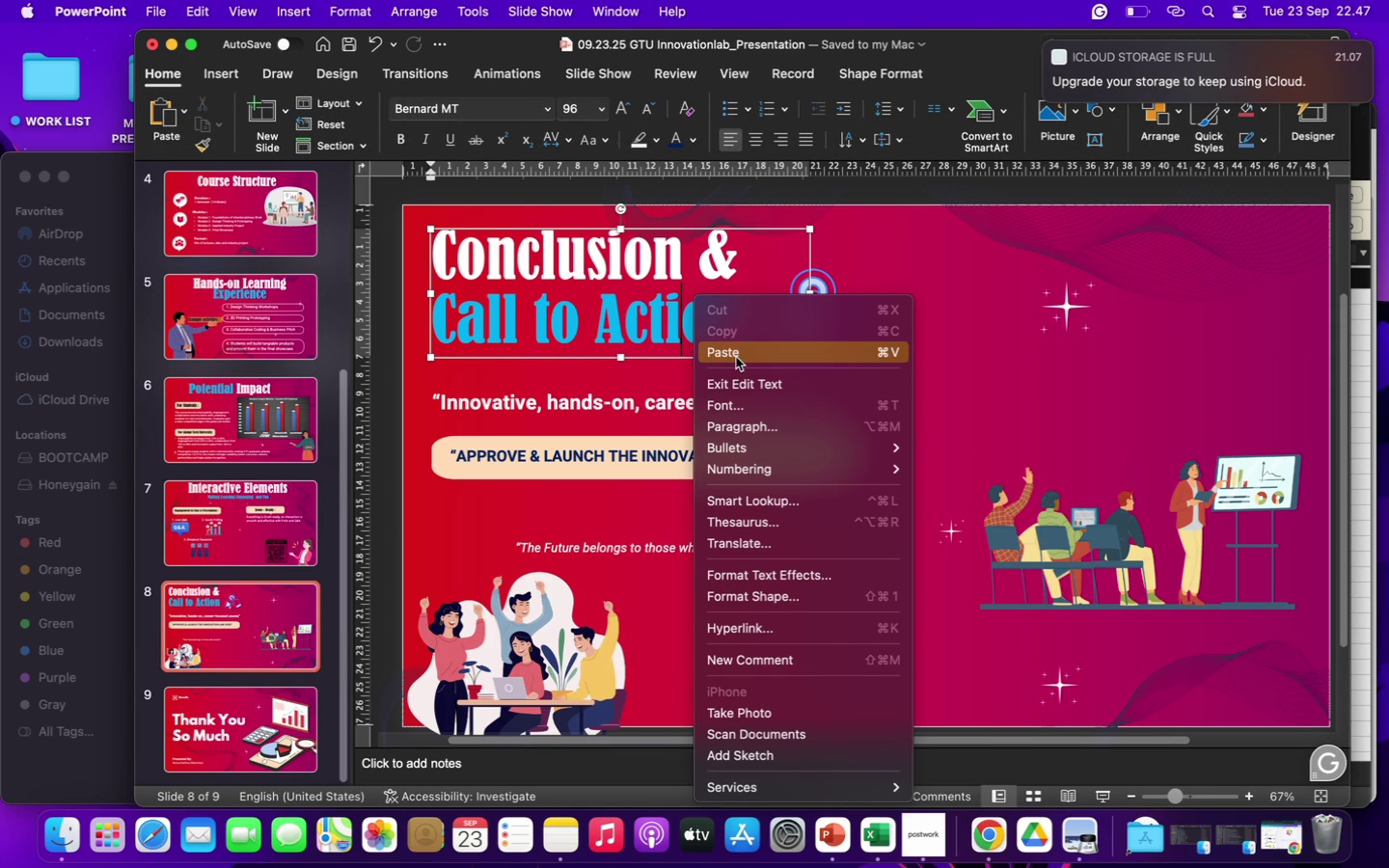 
wait(5.01)
 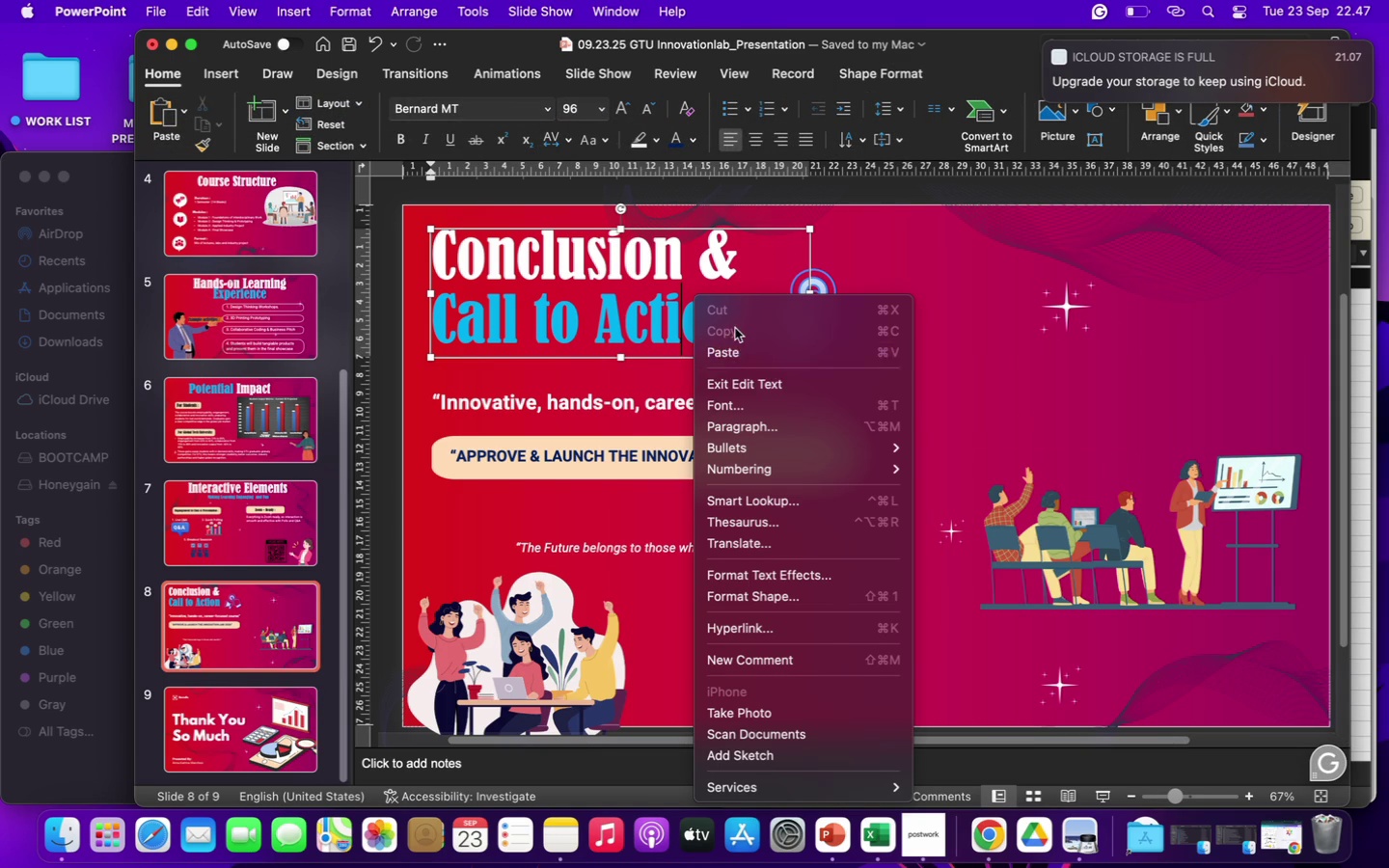 
left_click([648, 371])
 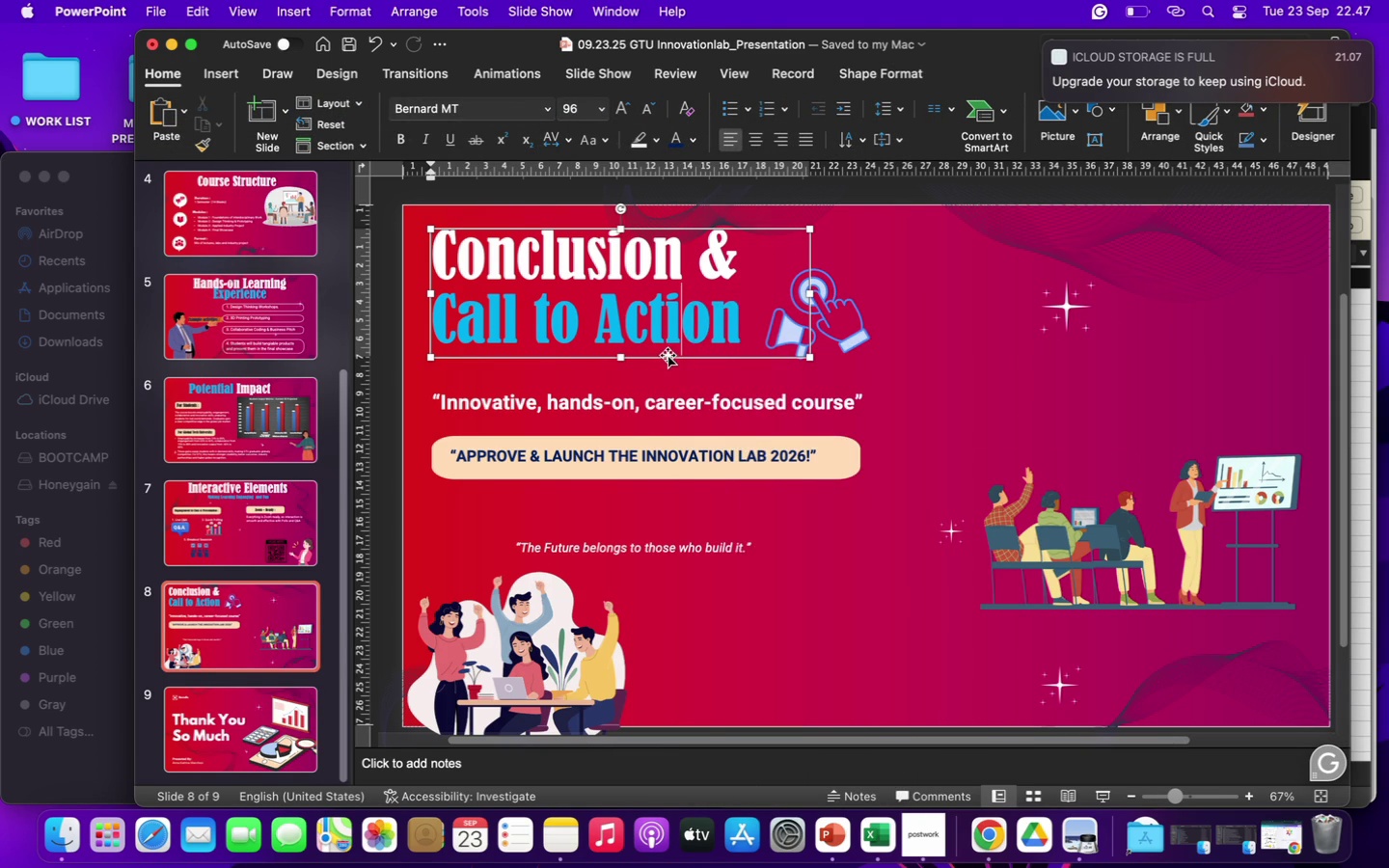 
right_click([667, 356])
 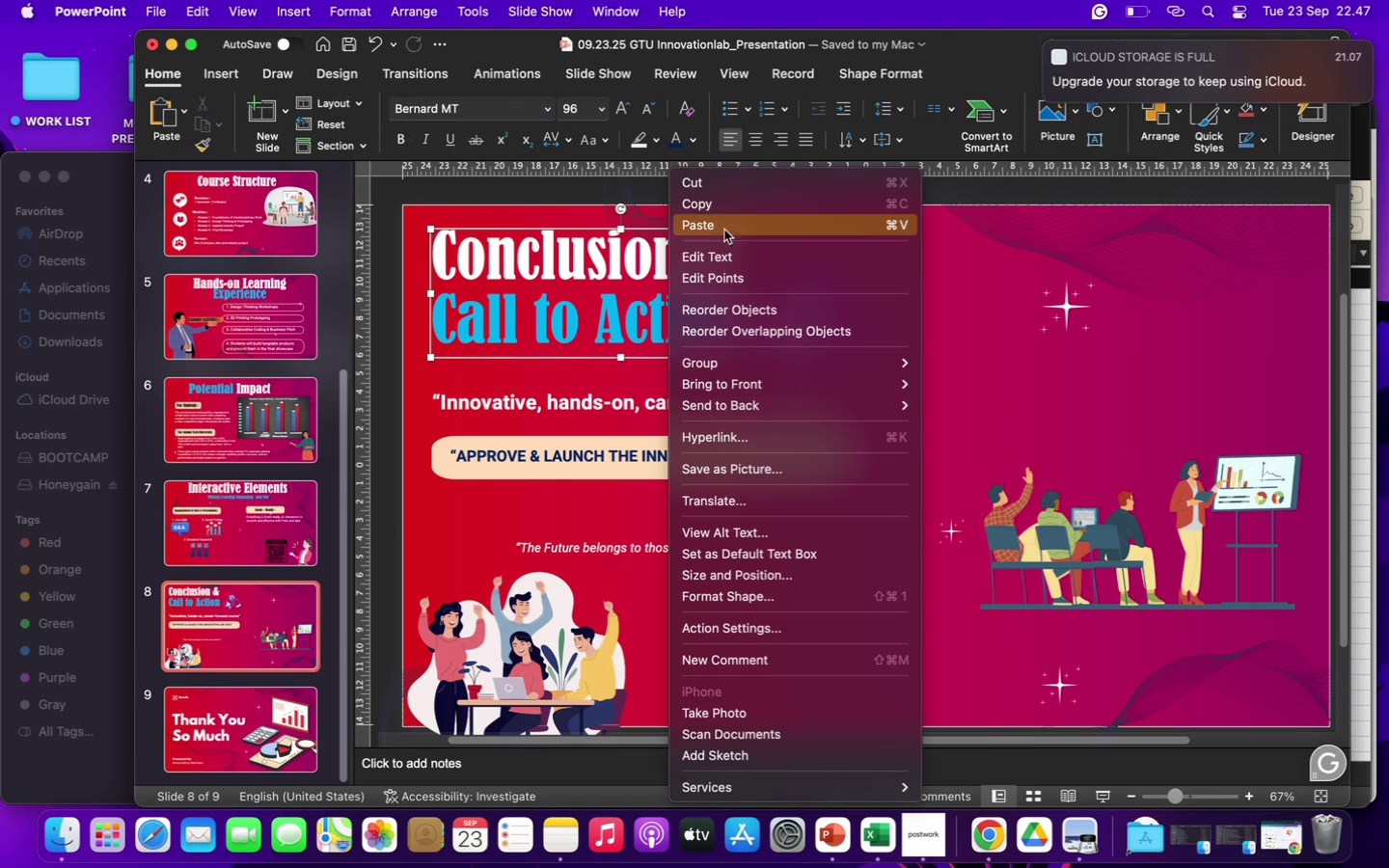 
left_click([712, 207])
 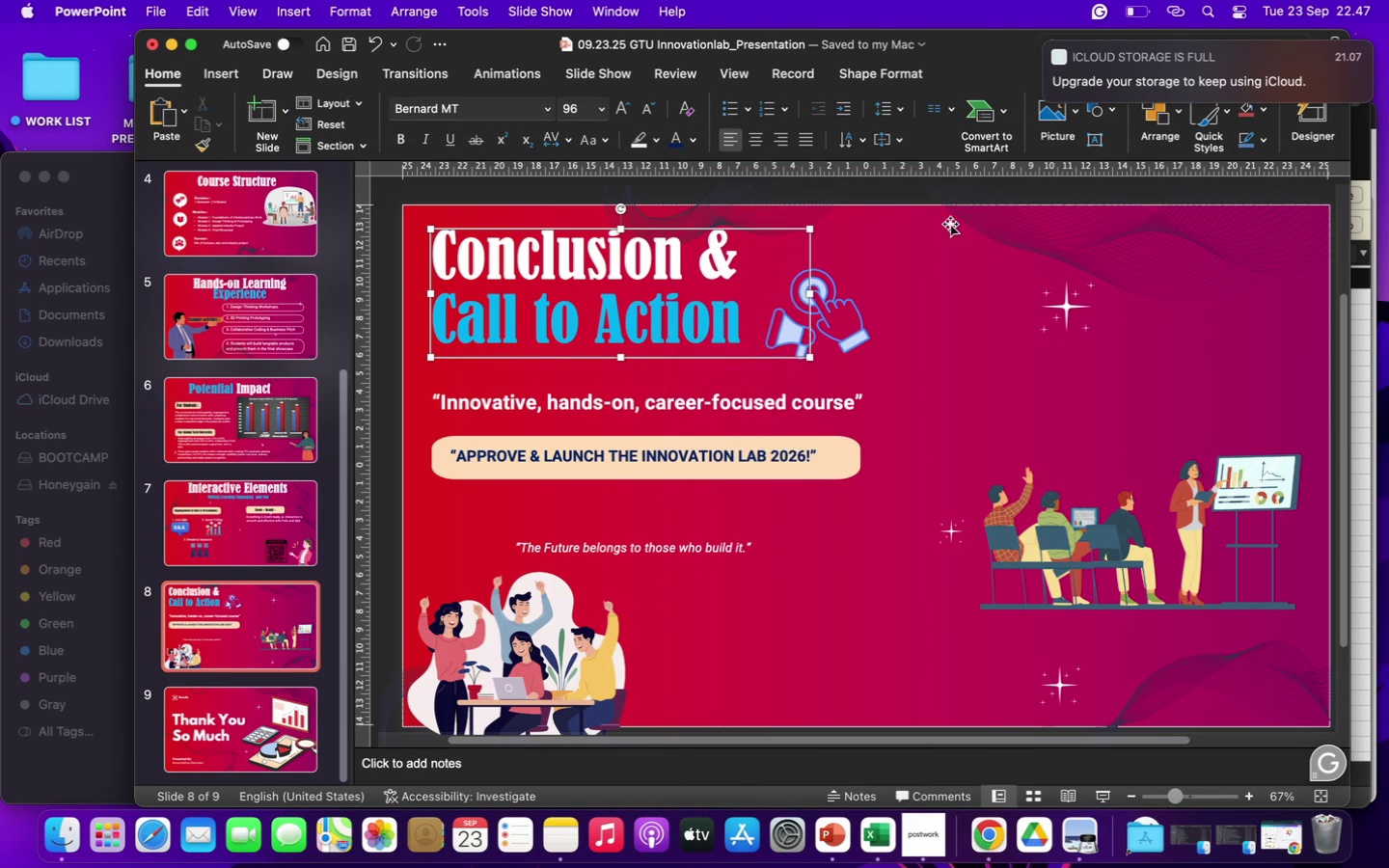 
left_click([977, 259])
 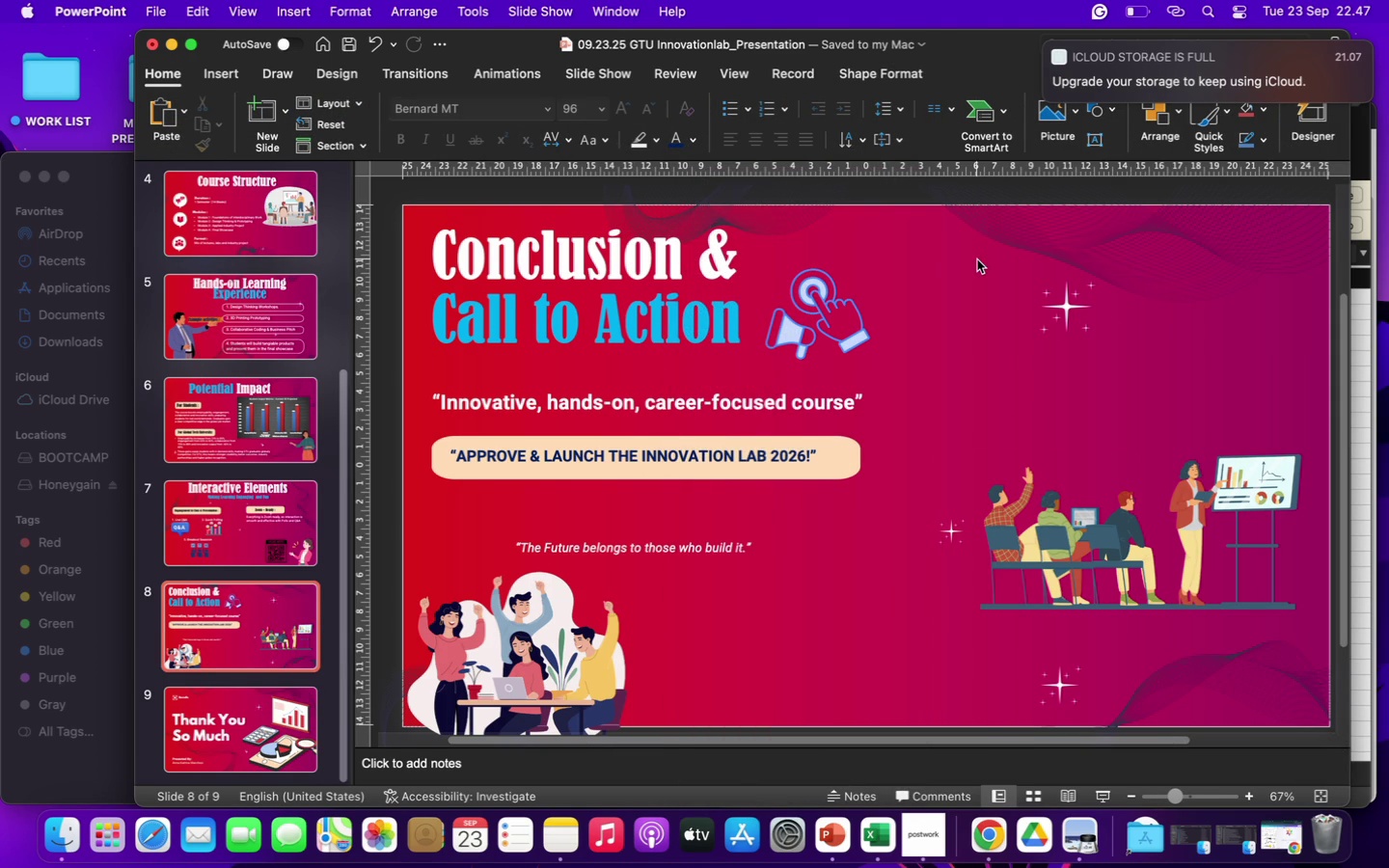 
right_click([977, 259])
 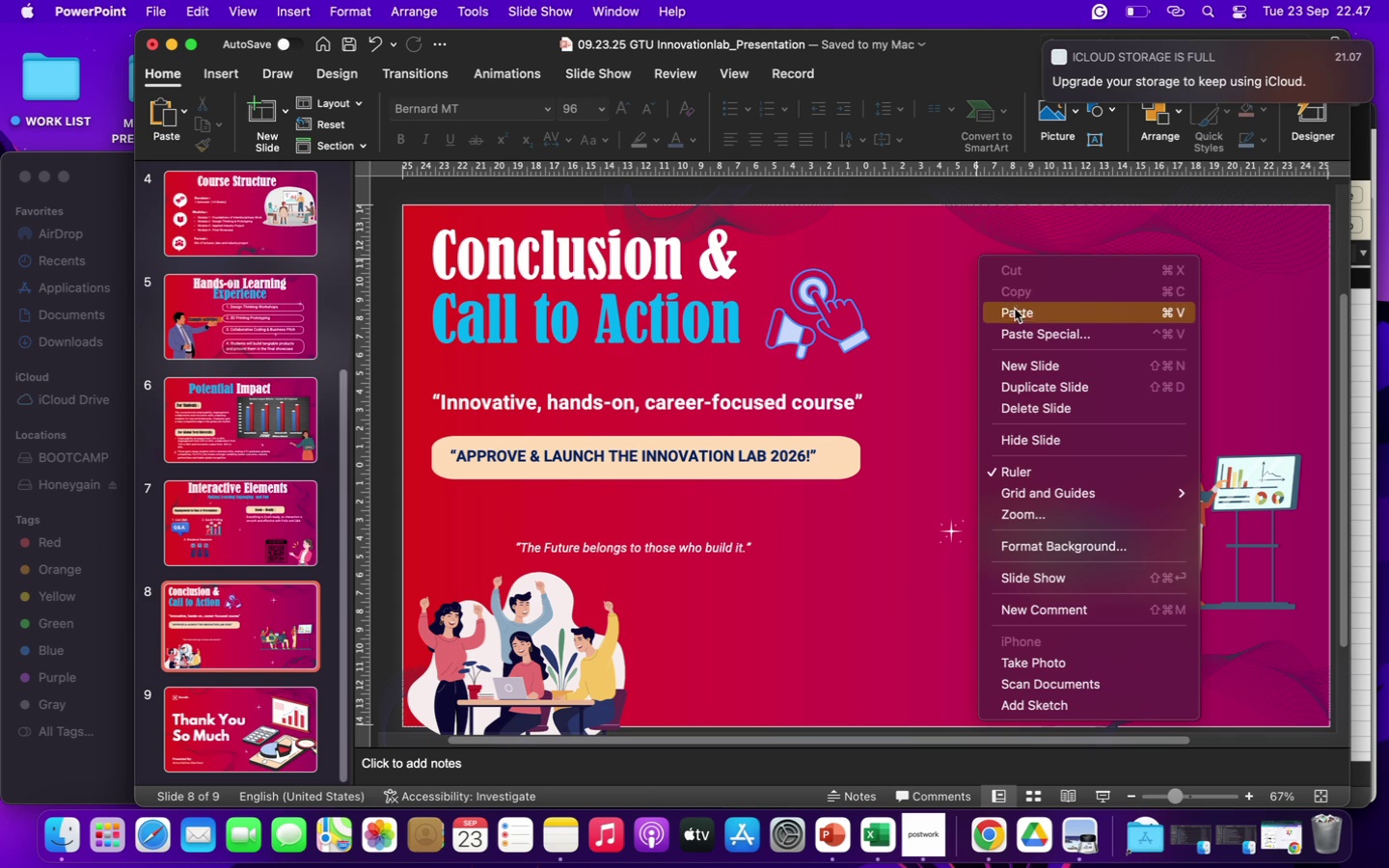 
left_click([1019, 314])
 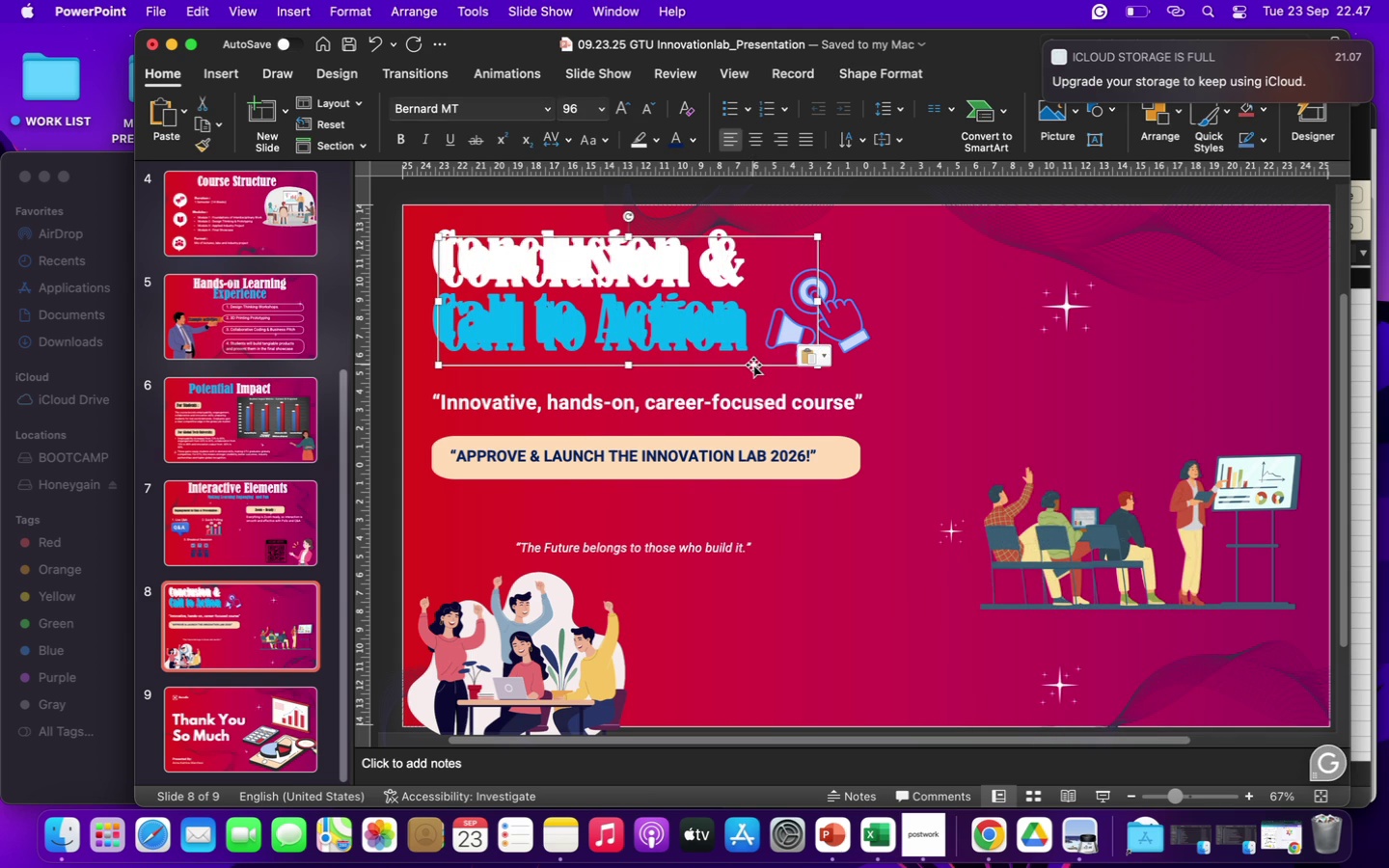 
left_click_drag(start_coordinate=[751, 365], to_coordinate=[1202, 356])
 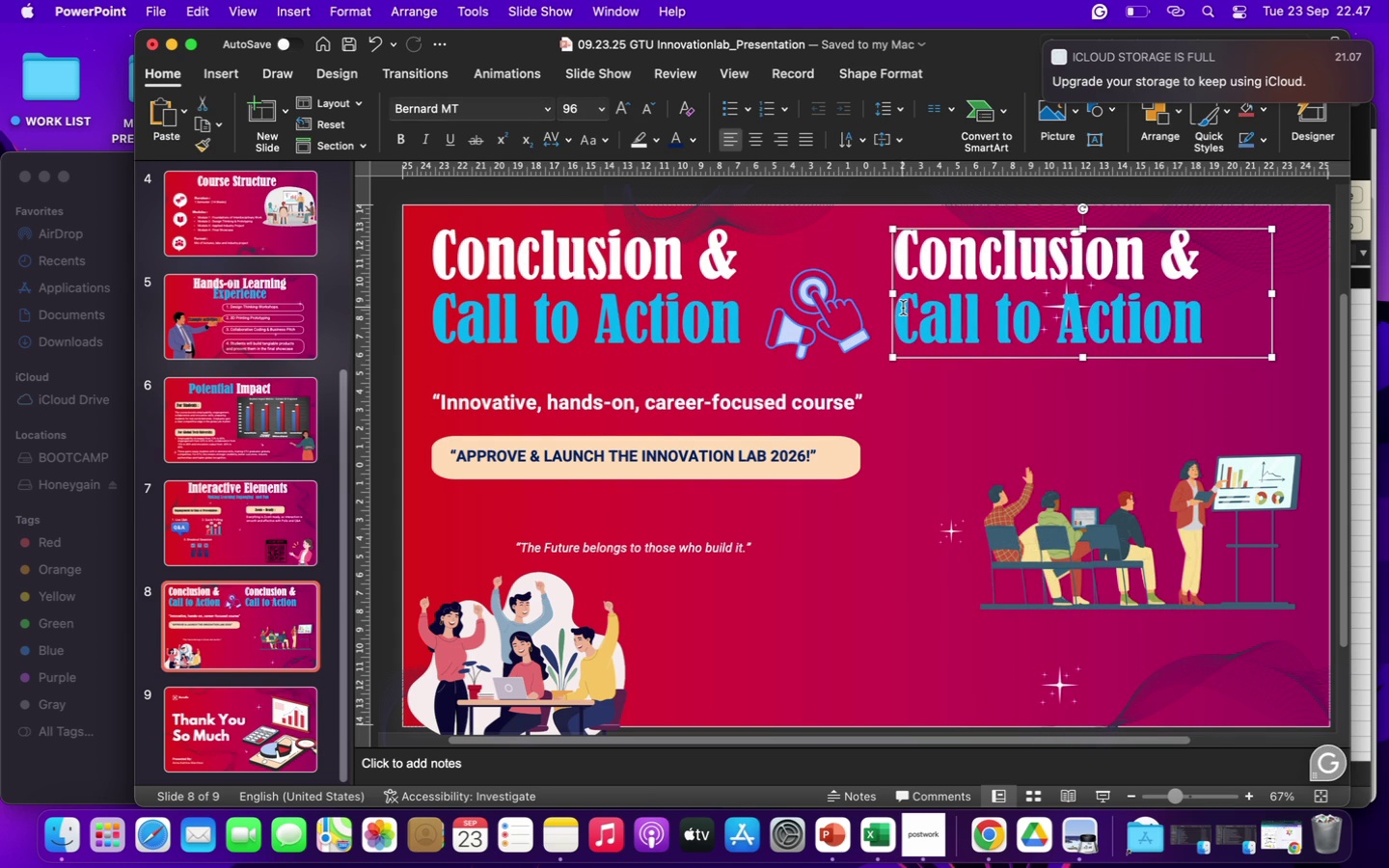 
left_click([901, 307])
 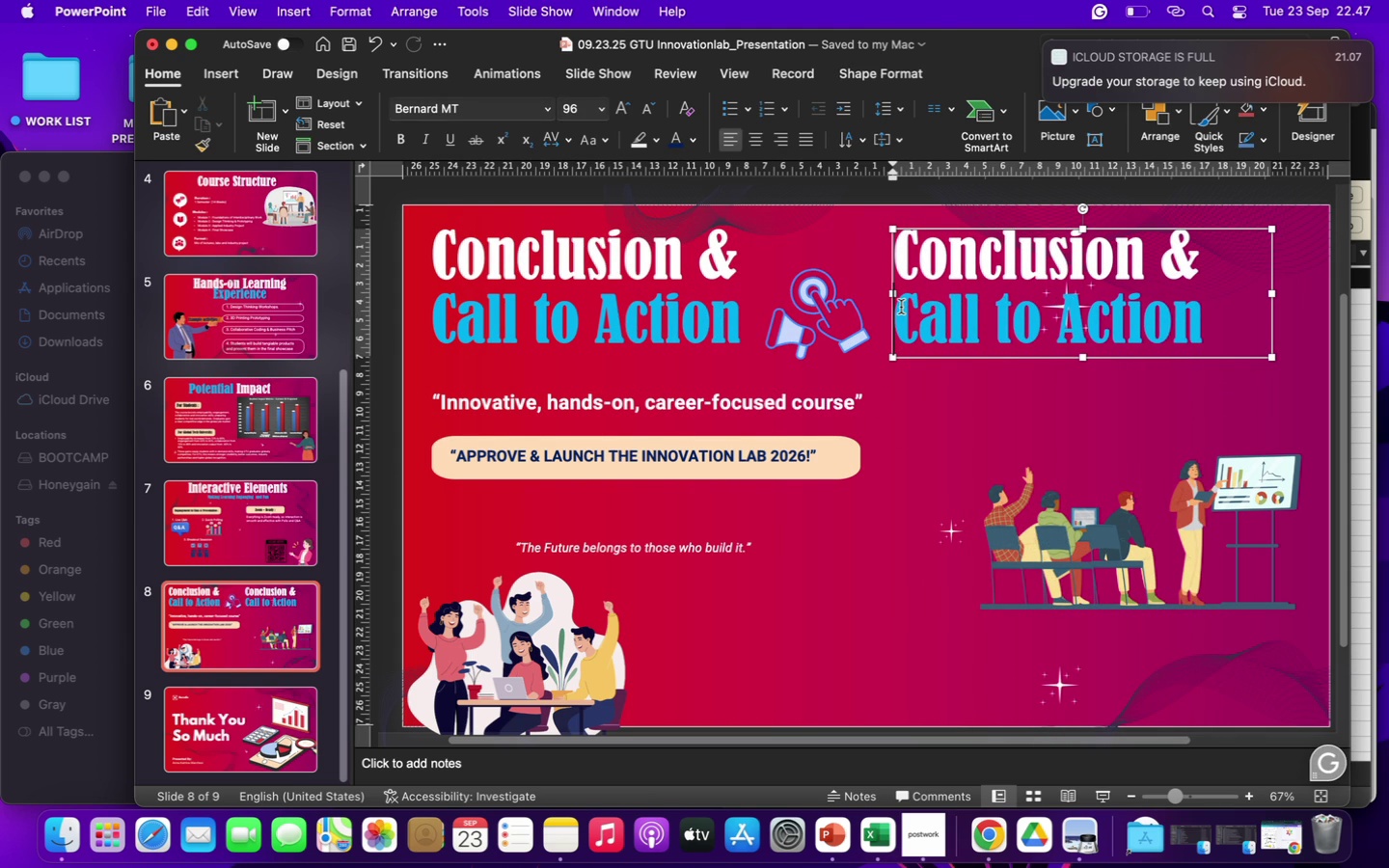 
key(Backspace)
 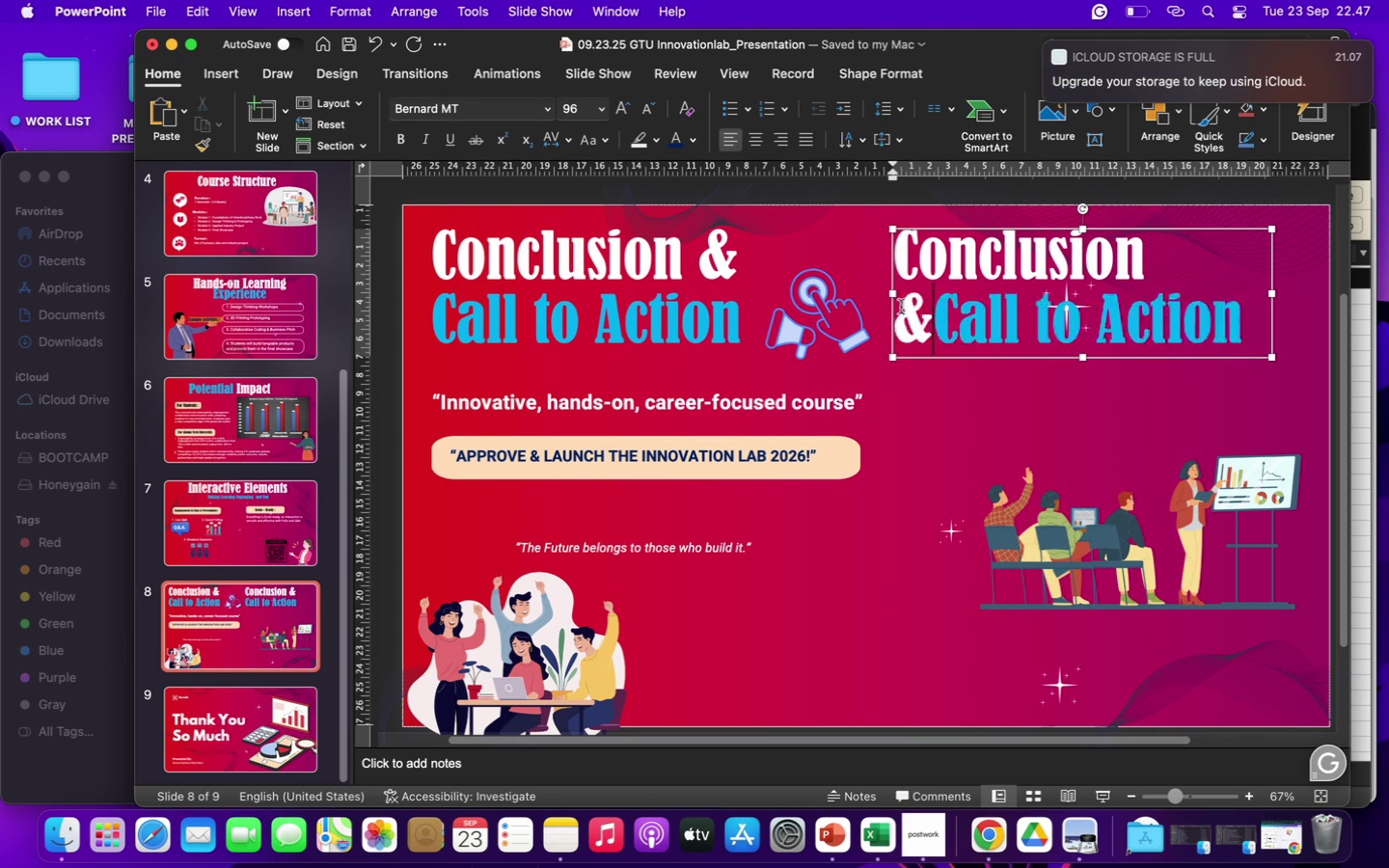 
hold_key(key=Backspace, duration=1.58)
 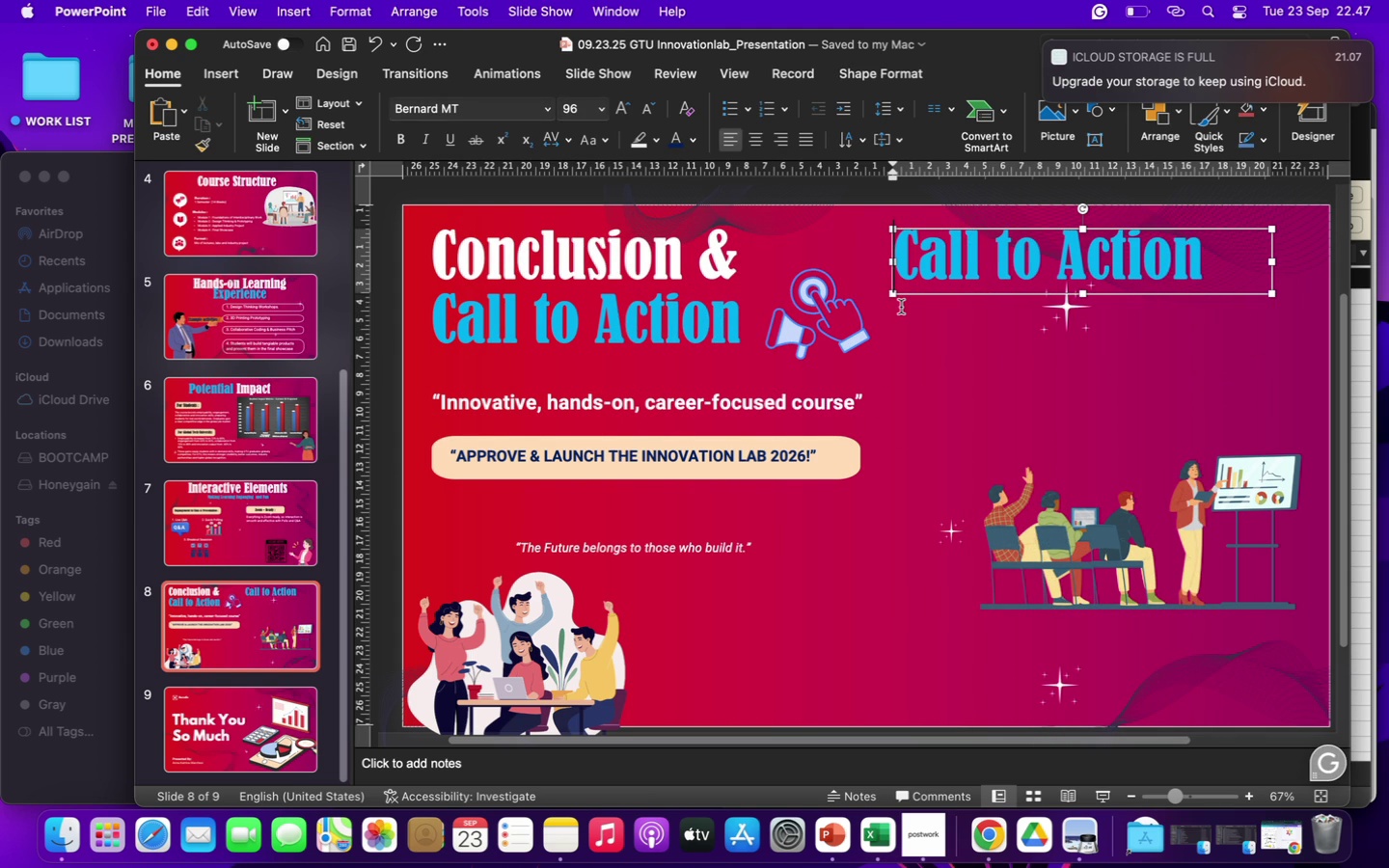 
hold_key(key=Backspace, duration=0.33)
 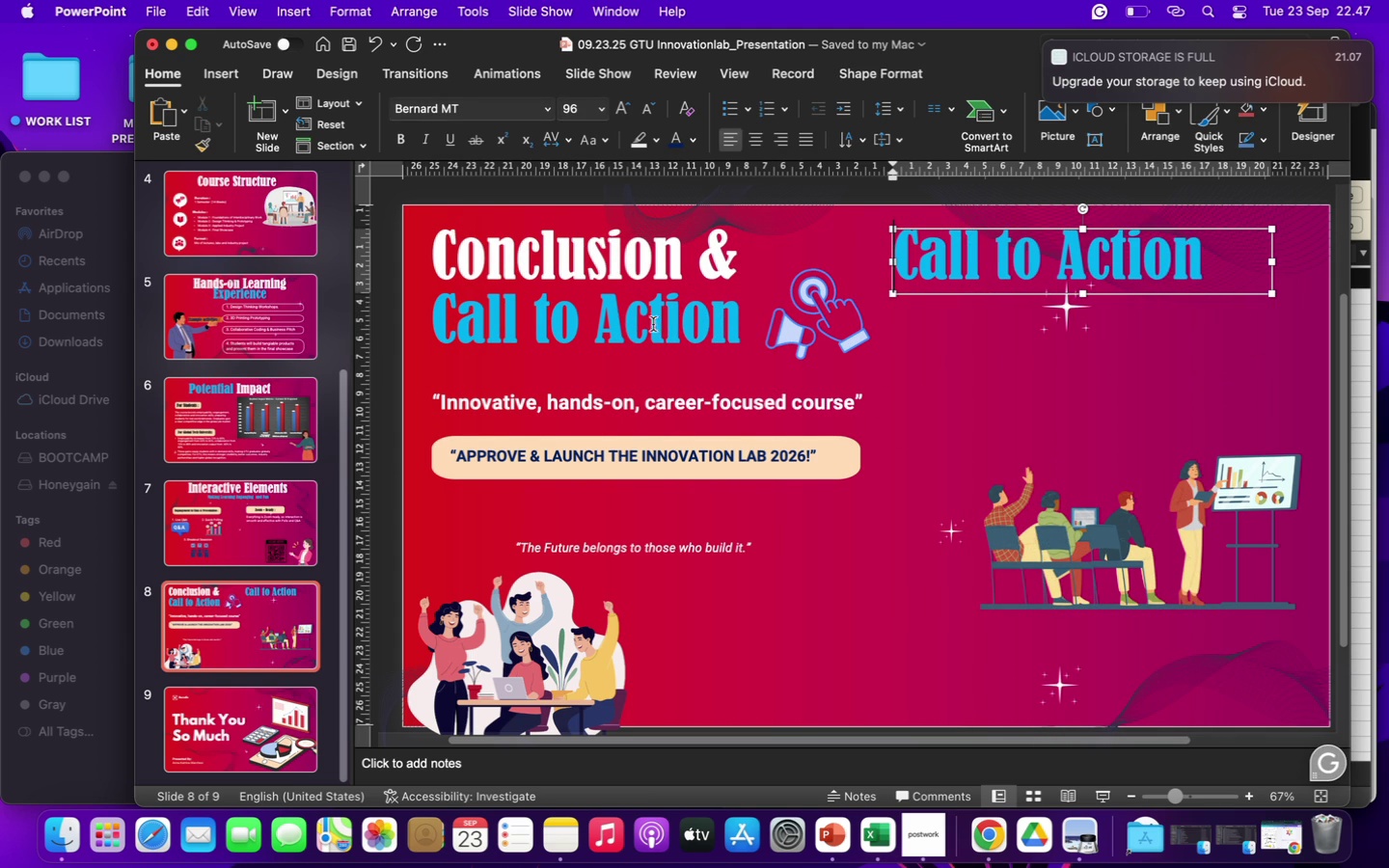 
left_click([637, 318])
 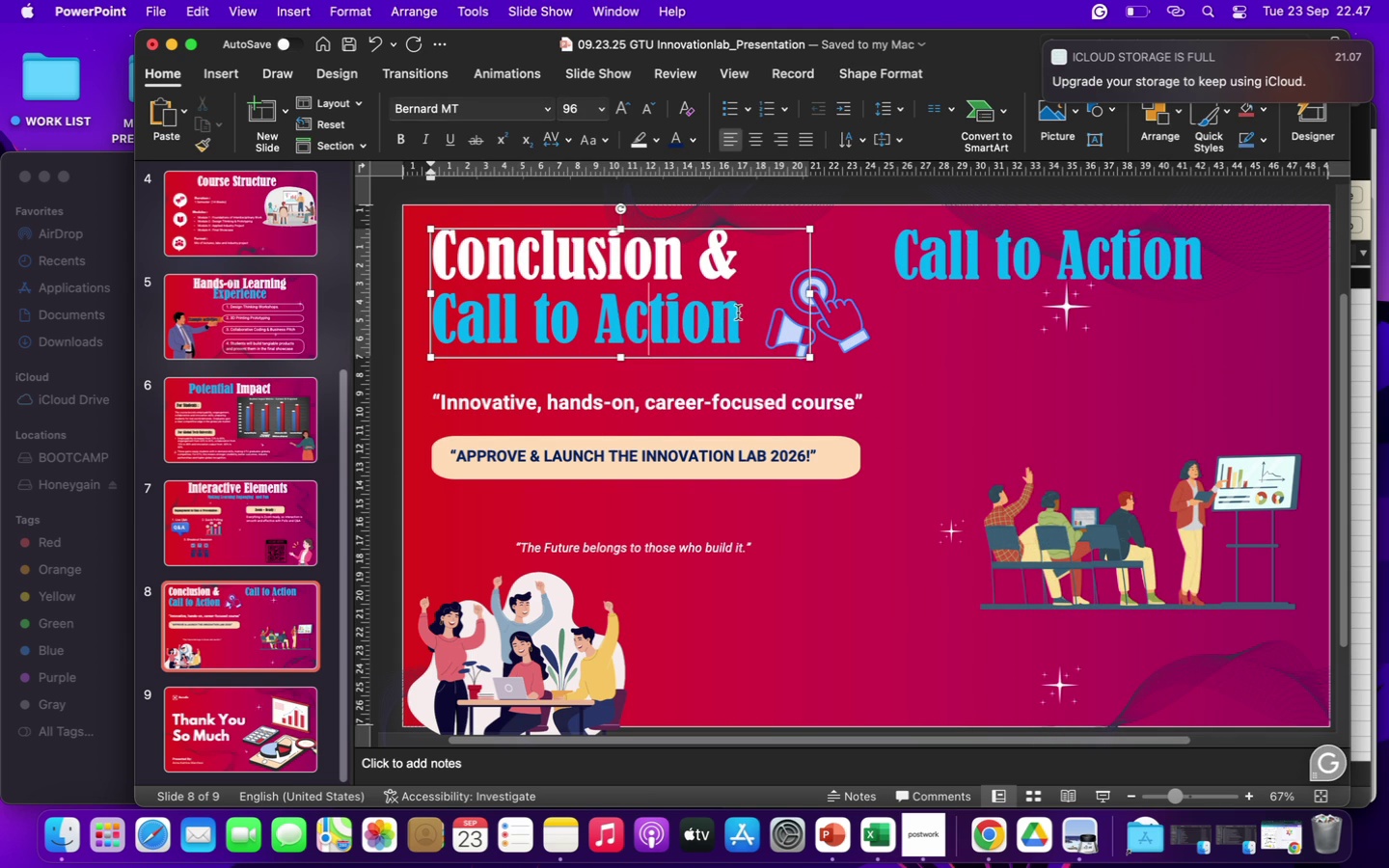 
left_click_drag(start_coordinate=[739, 313], to_coordinate=[449, 308])
 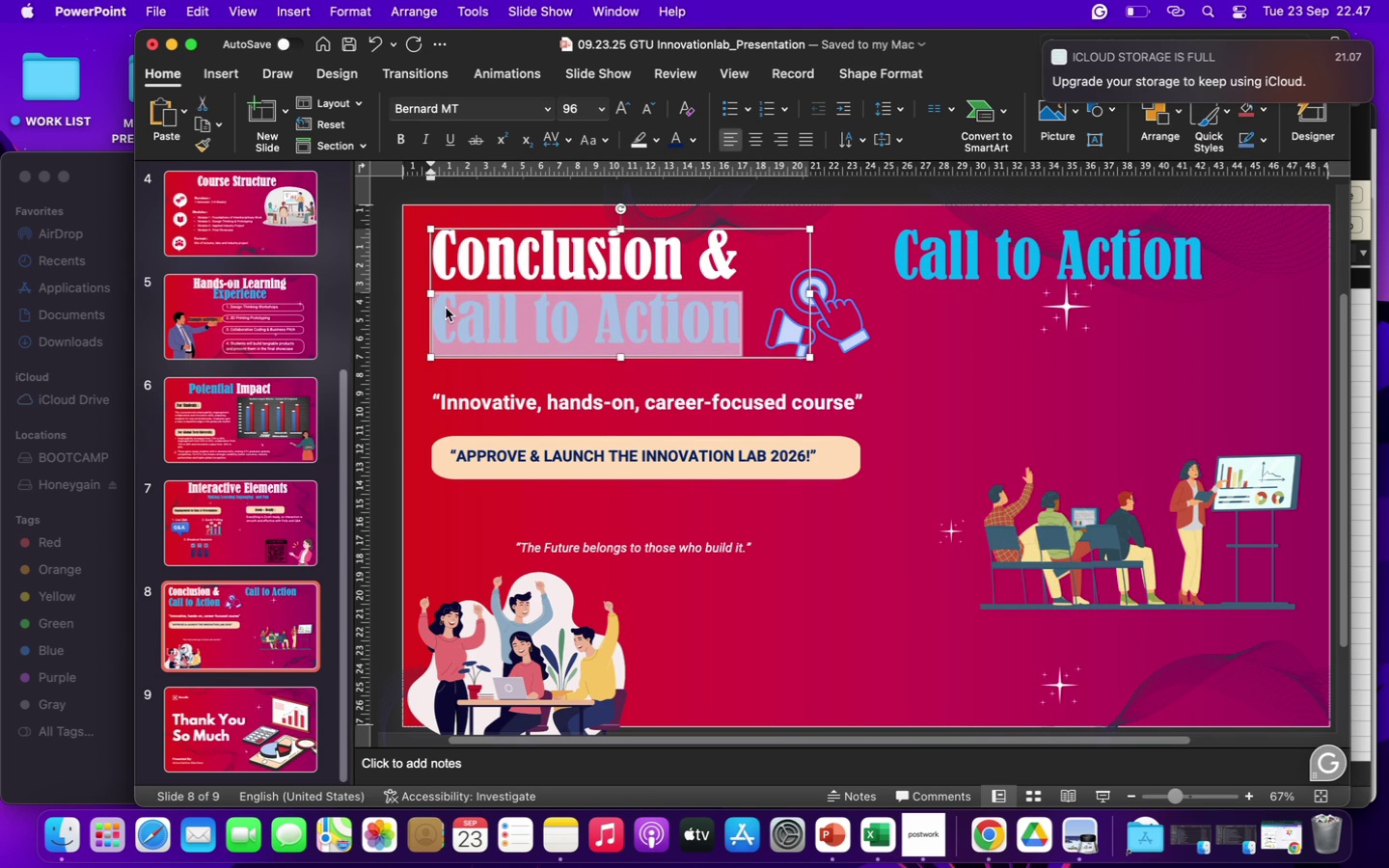 
key(Backspace)
 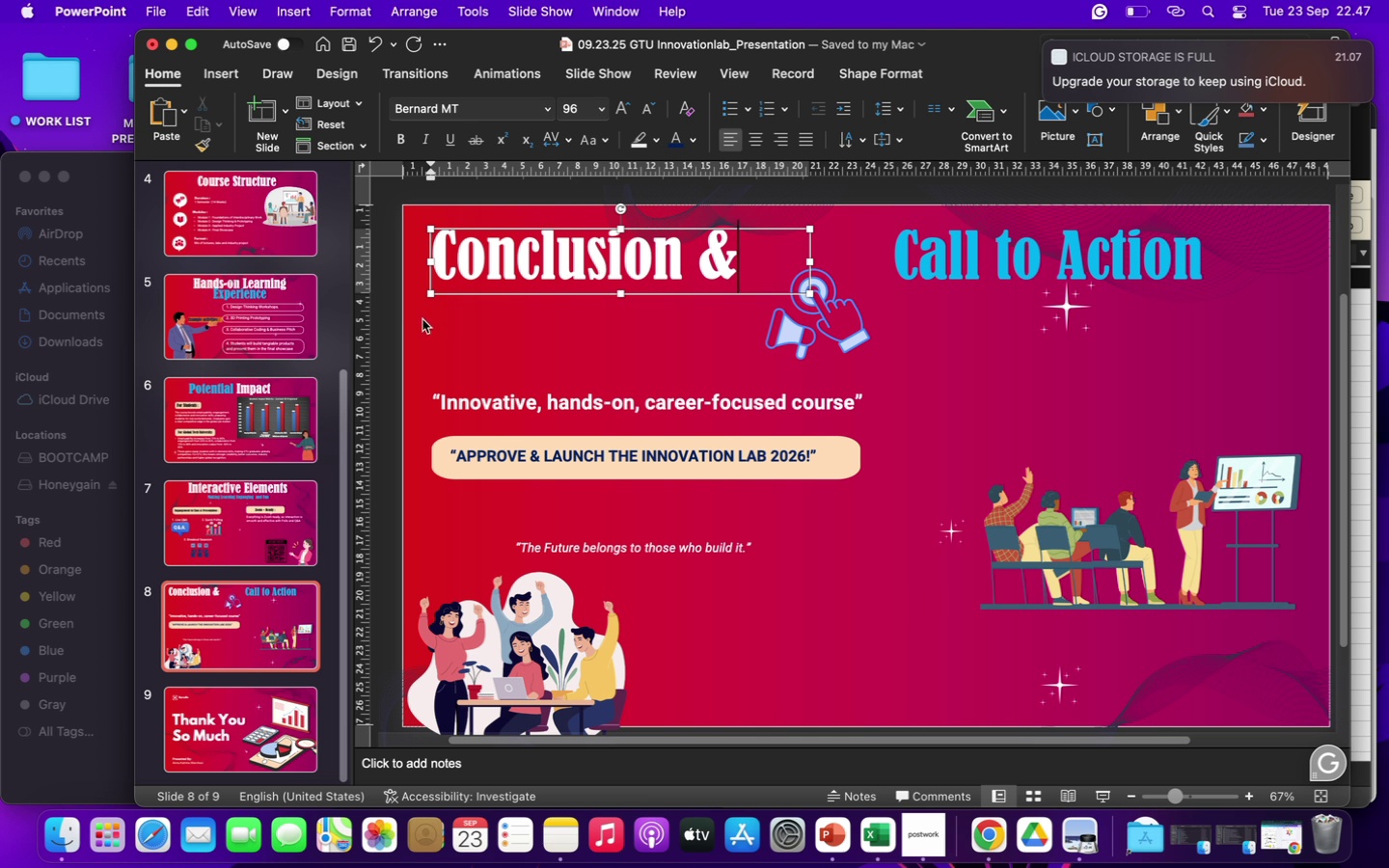 
left_click([904, 330])
 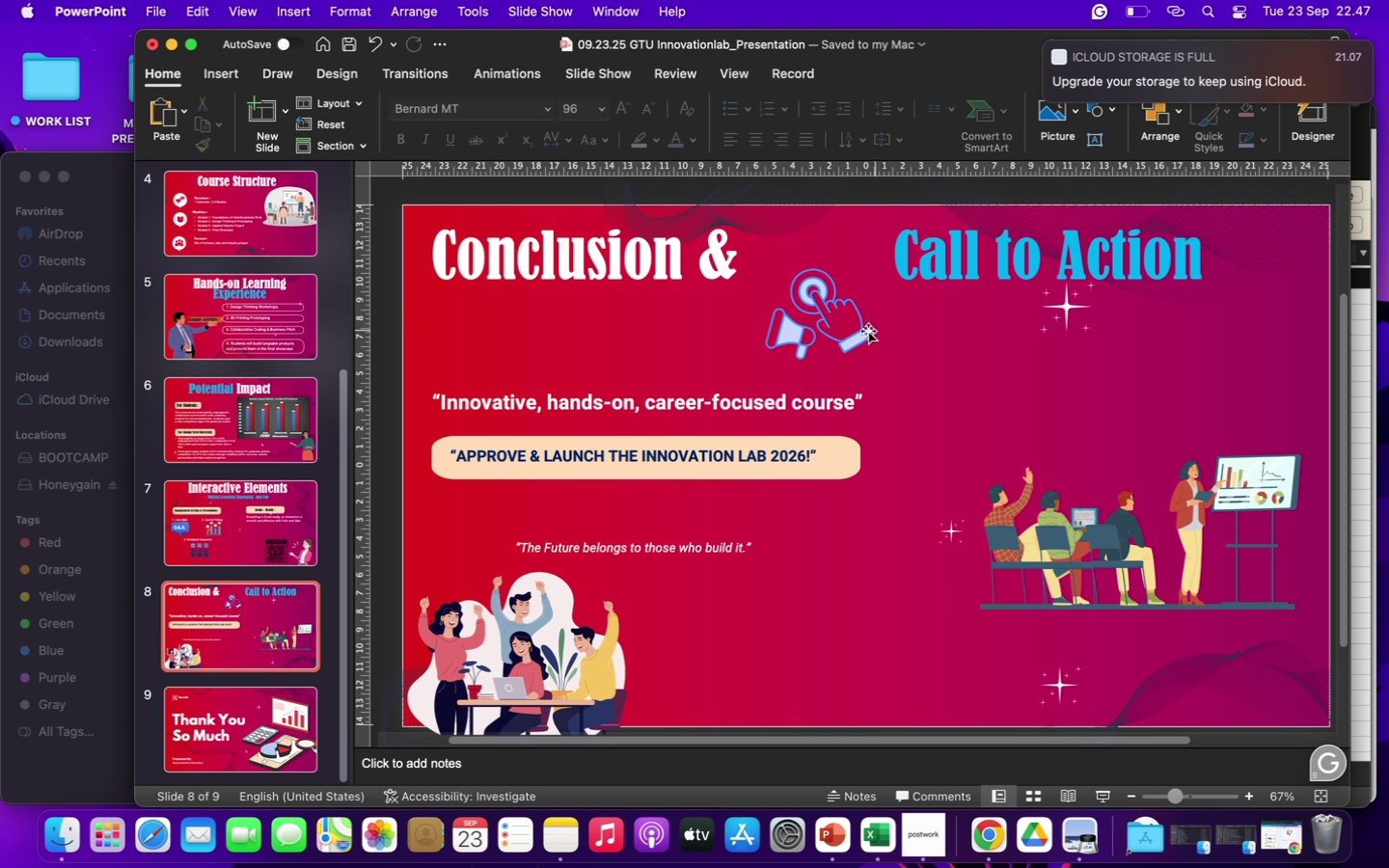 
left_click([835, 320])
 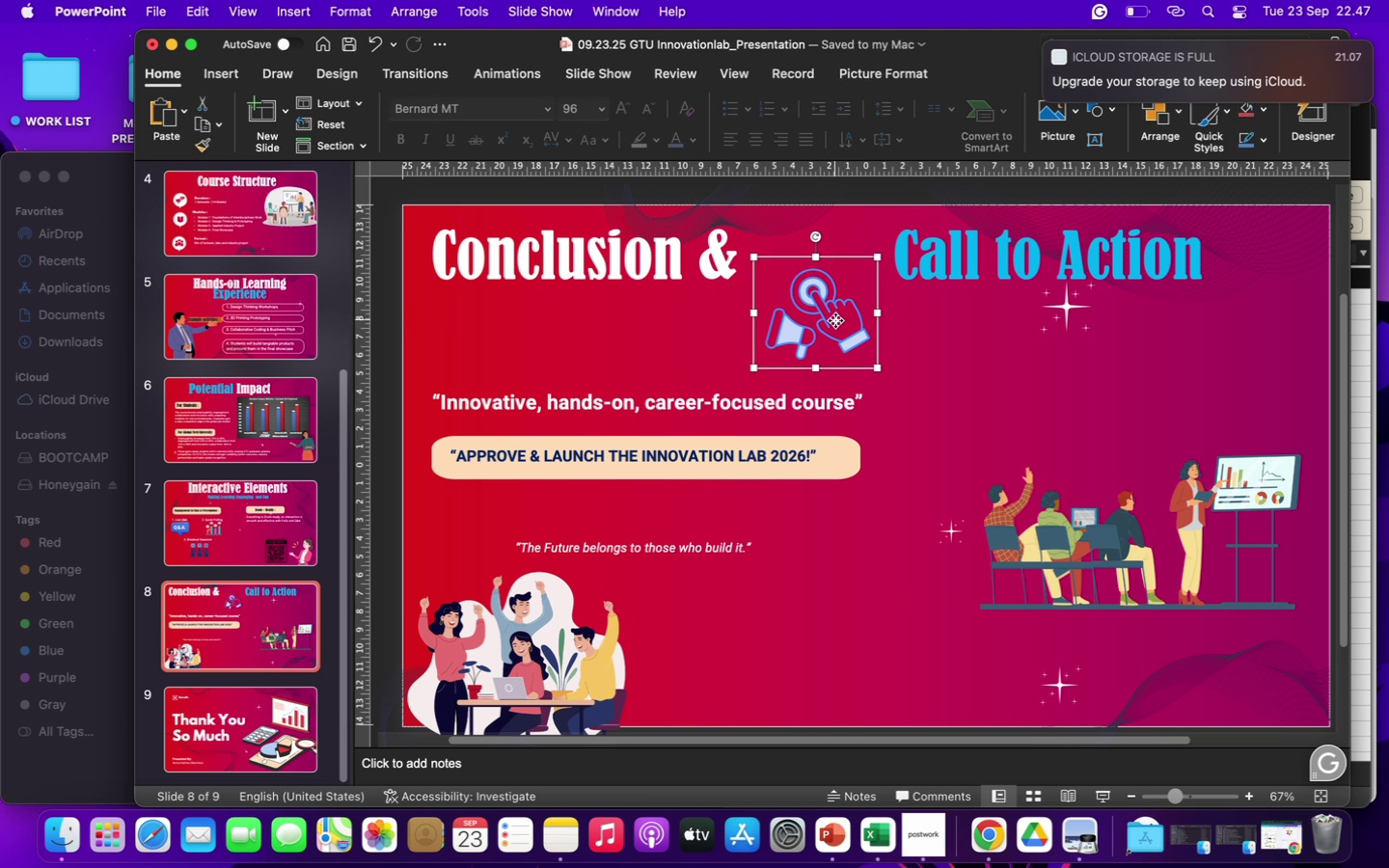 
left_click_drag(start_coordinate=[835, 320], to_coordinate=[1116, 380])
 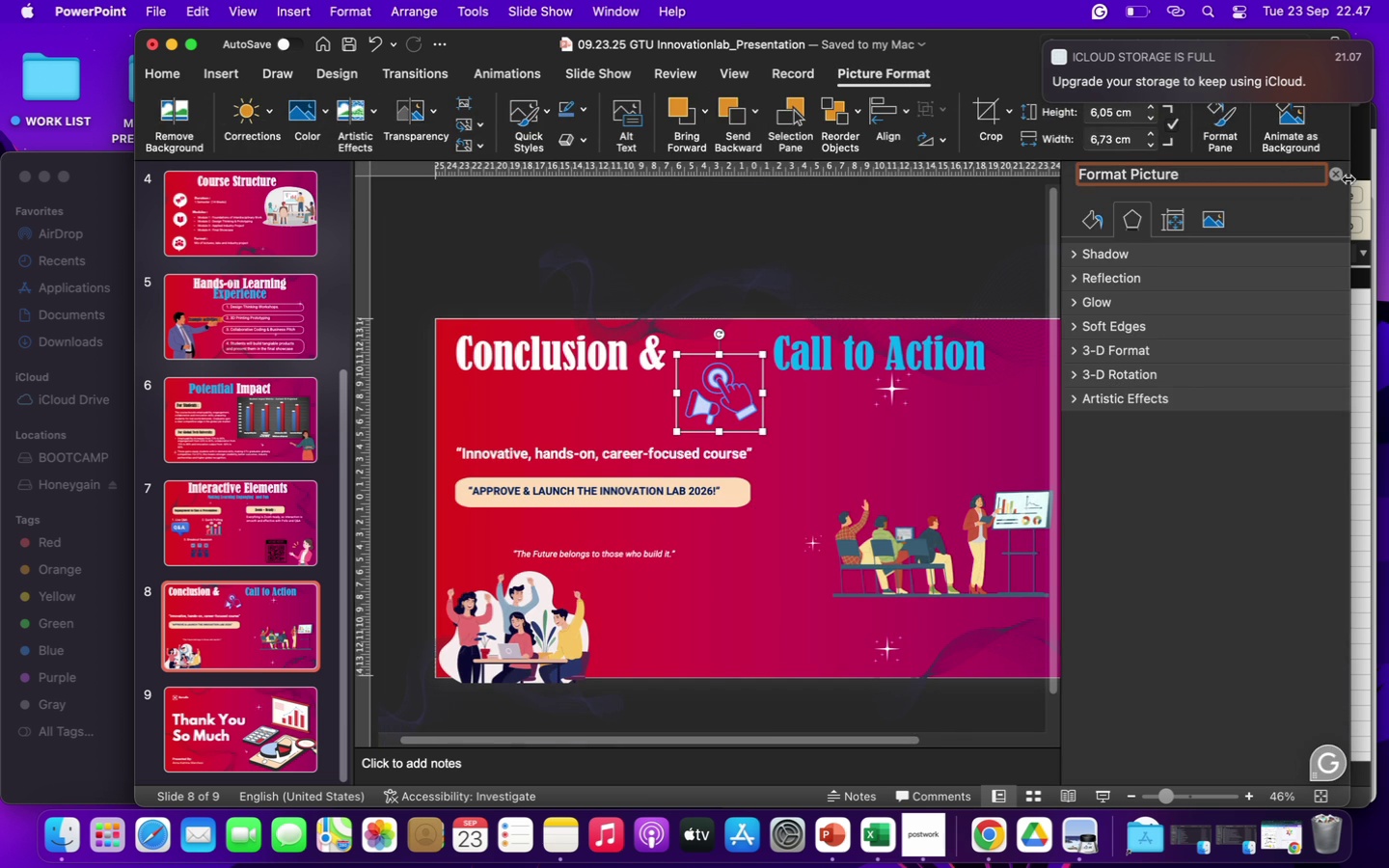 
left_click([1338, 175])
 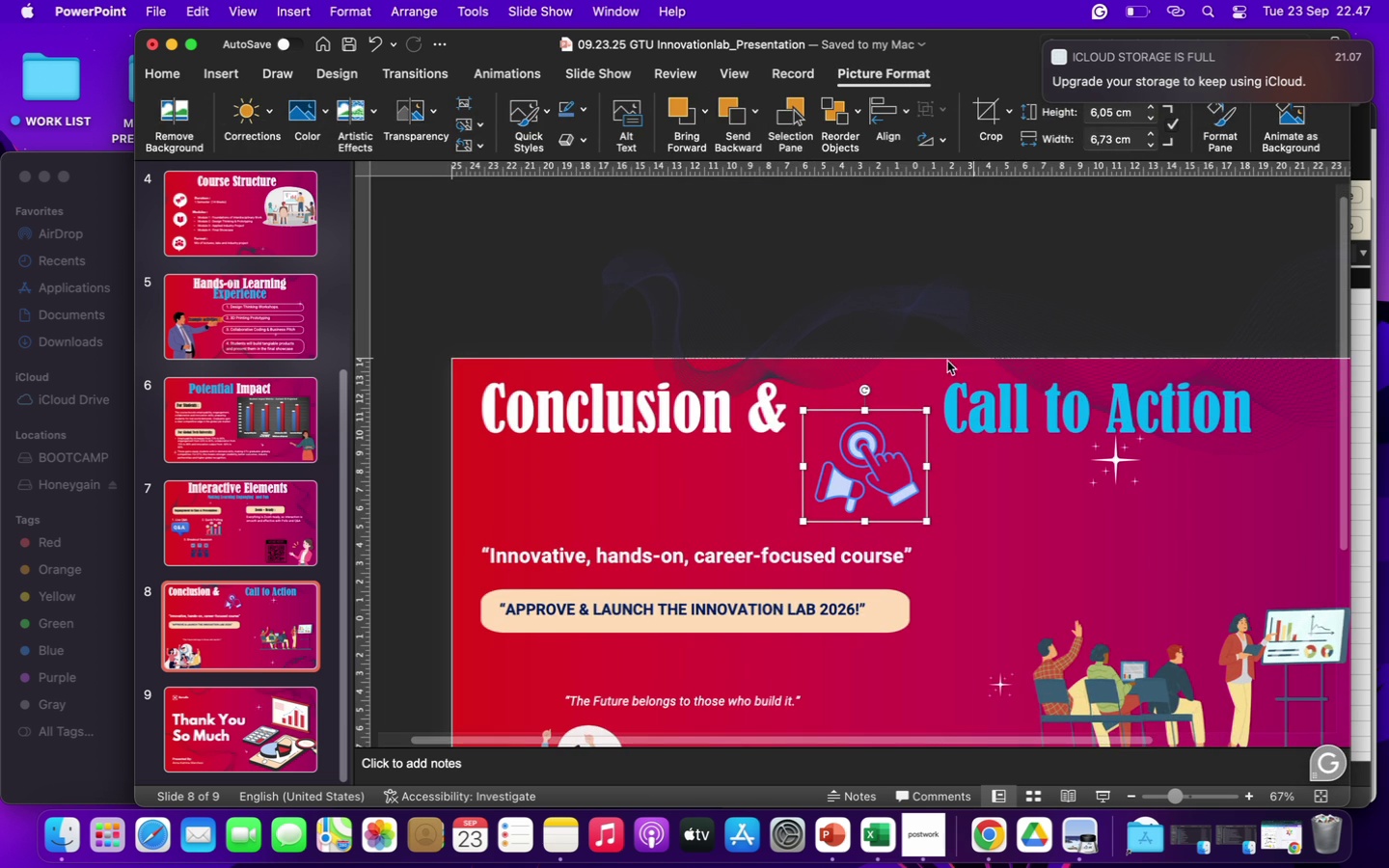 
left_click_drag(start_coordinate=[909, 367], to_coordinate=[869, 312])
 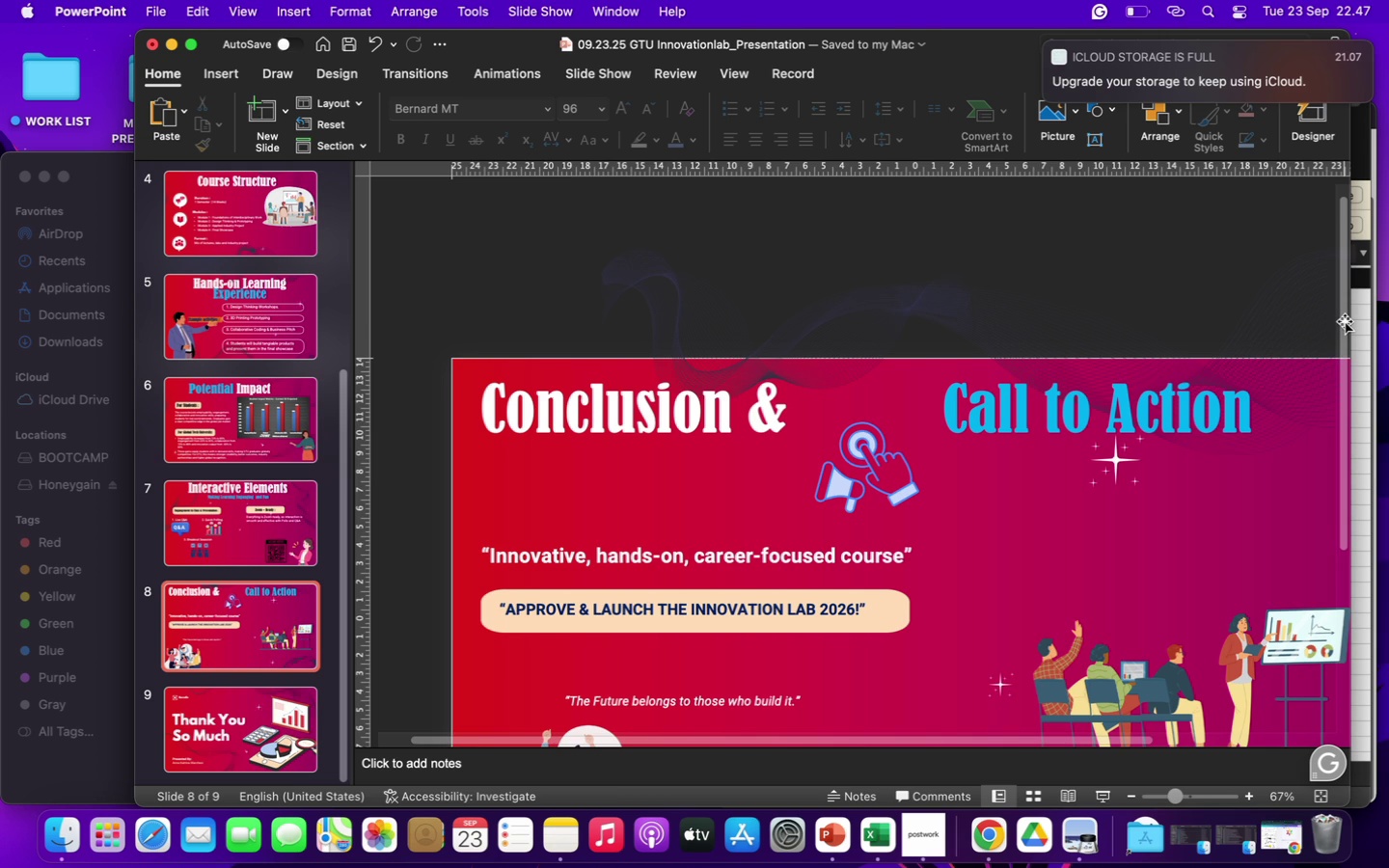 
left_click_drag(start_coordinate=[1345, 321], to_coordinate=[1330, 429])
 